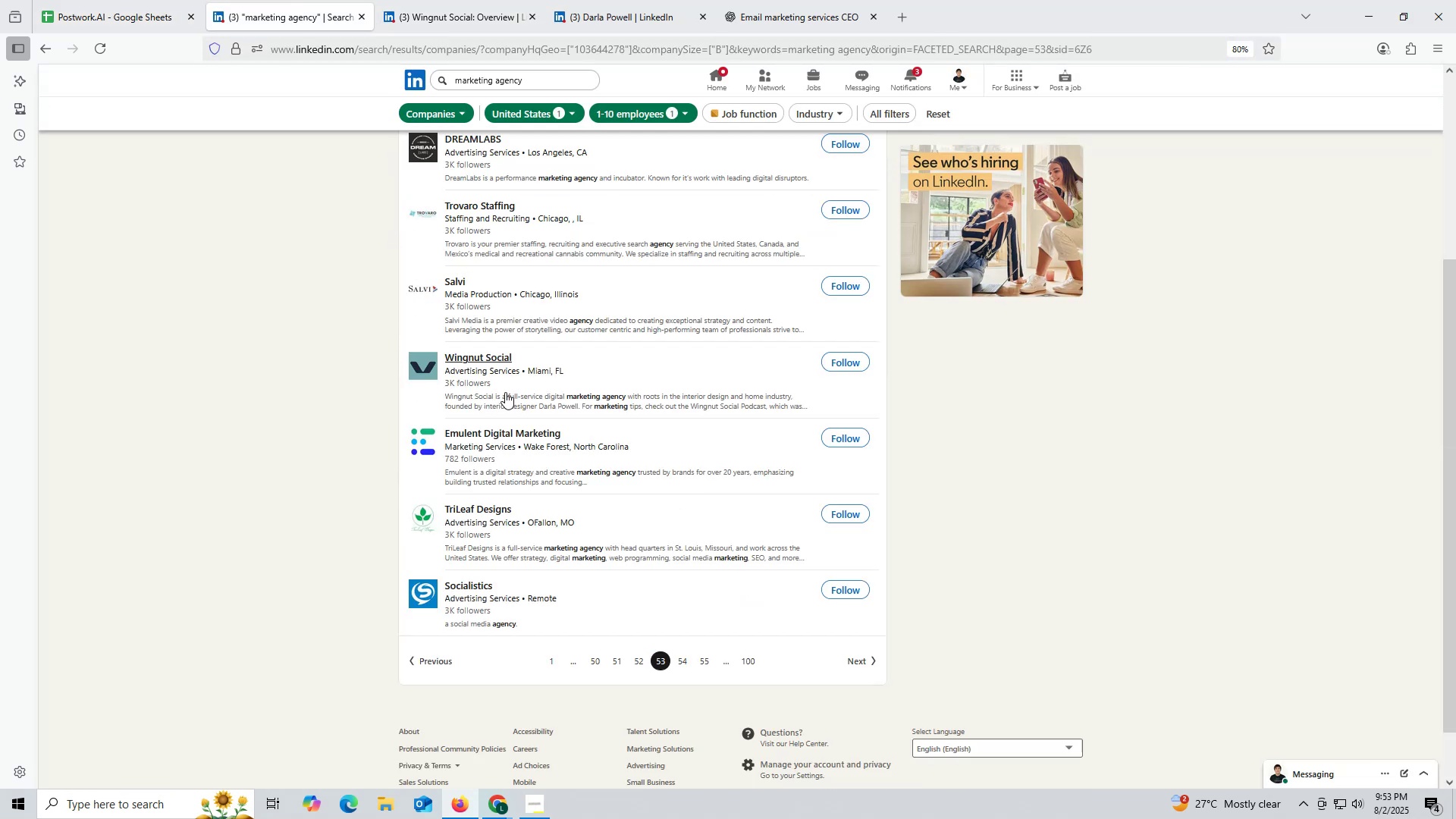 
scroll: coordinate [501, 388], scroll_direction: up, amount: 3.0
 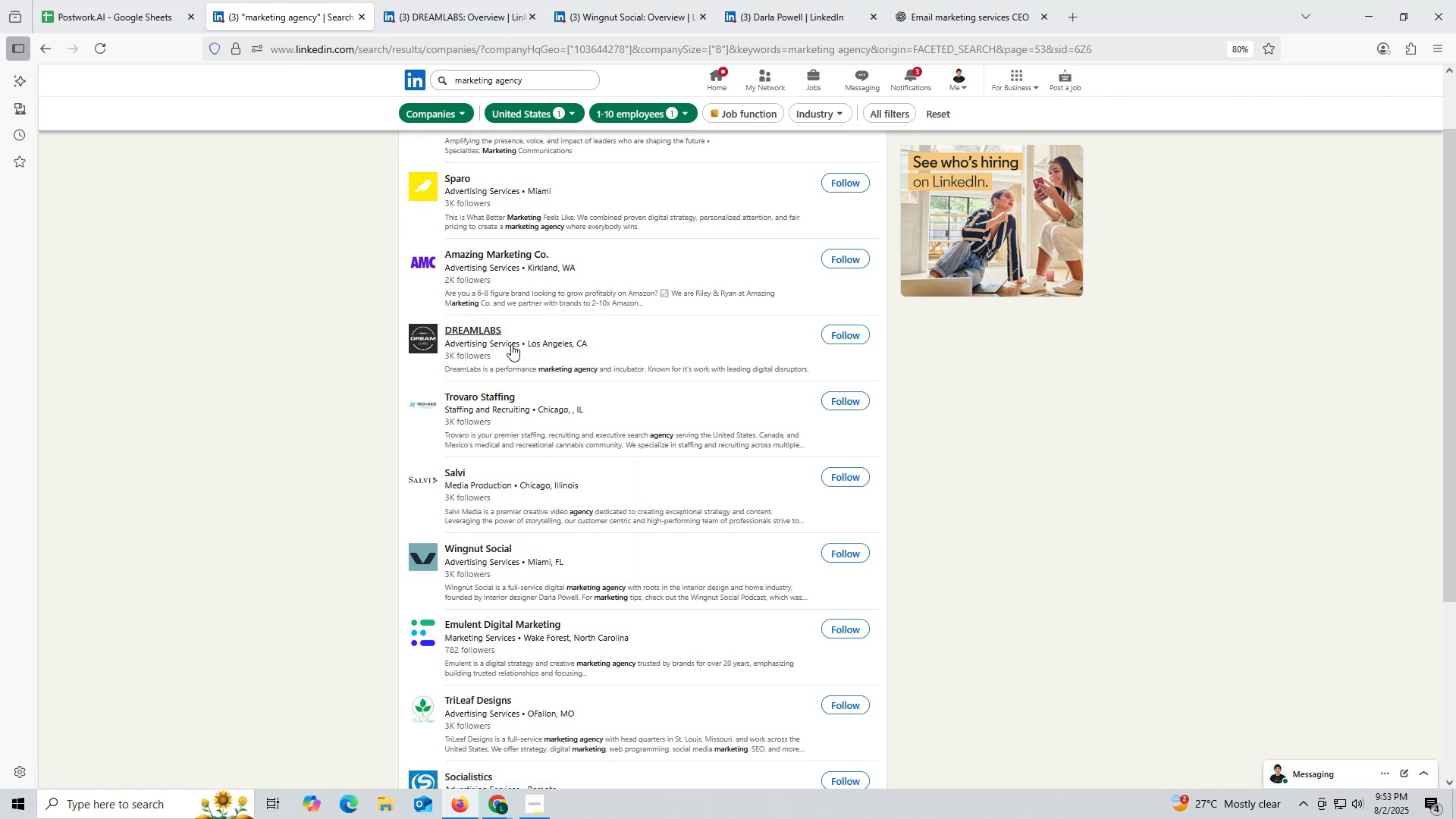 
wait(7.54)
 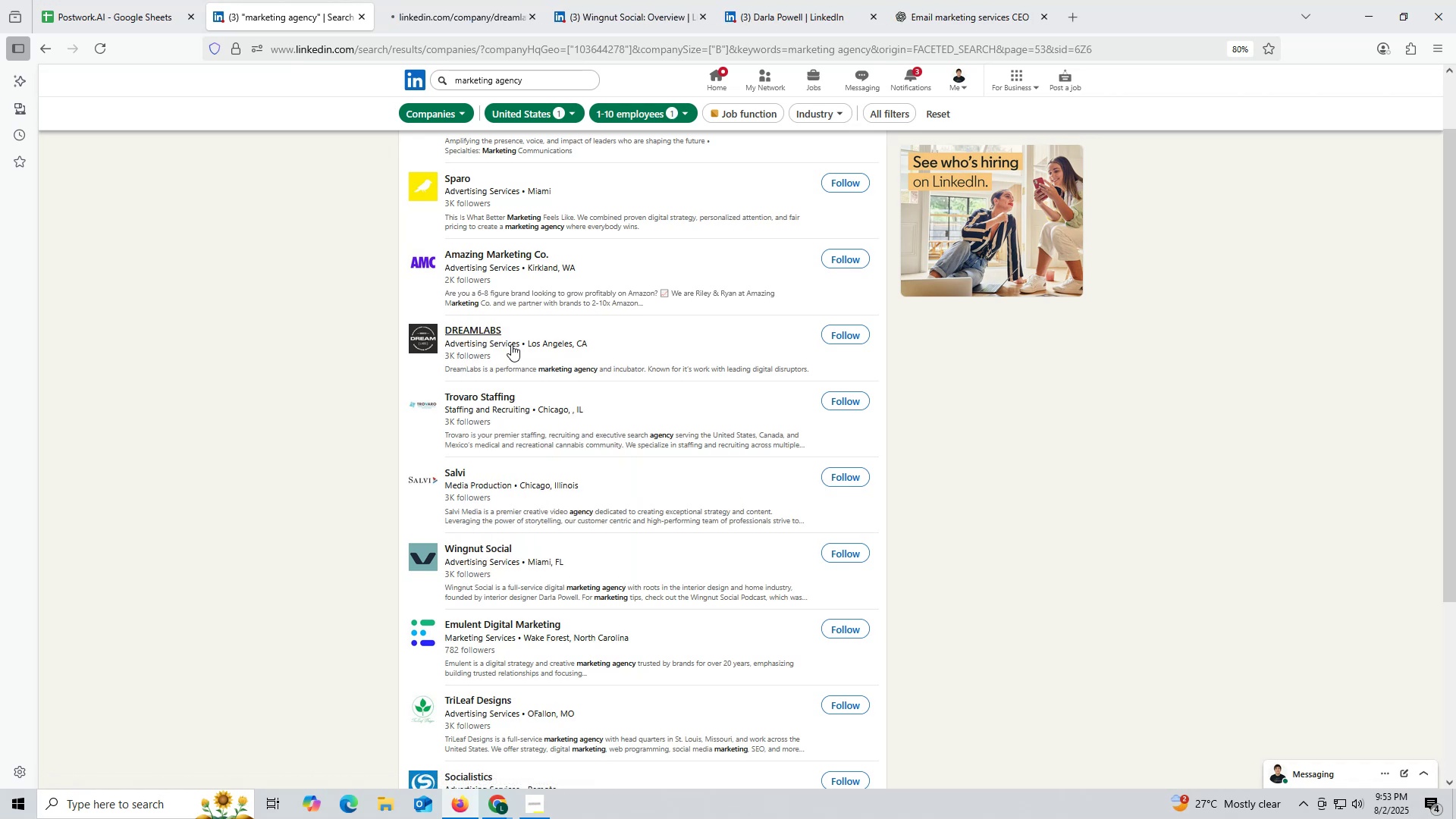 
left_click([437, 15])
 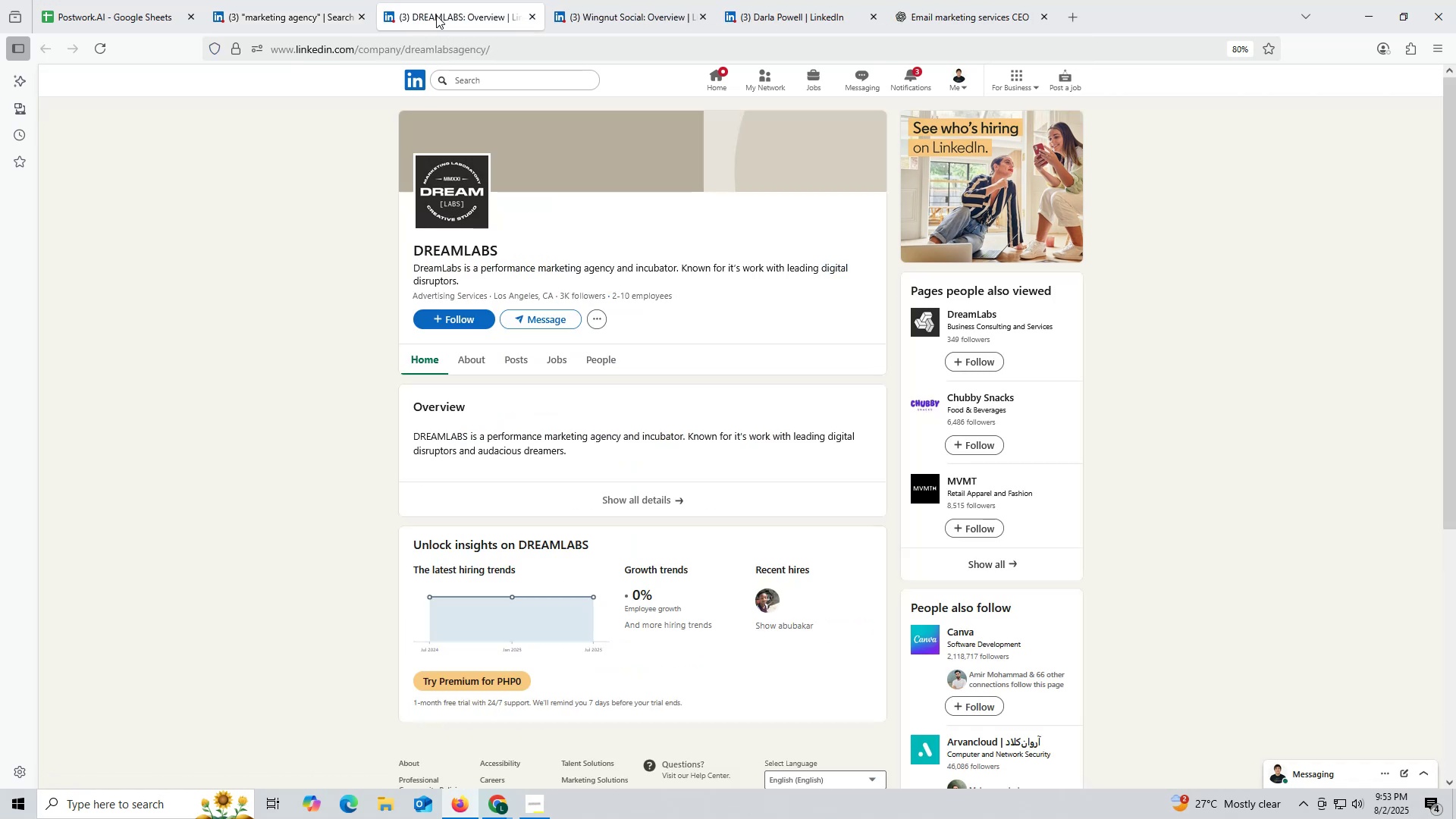 
wait(8.94)
 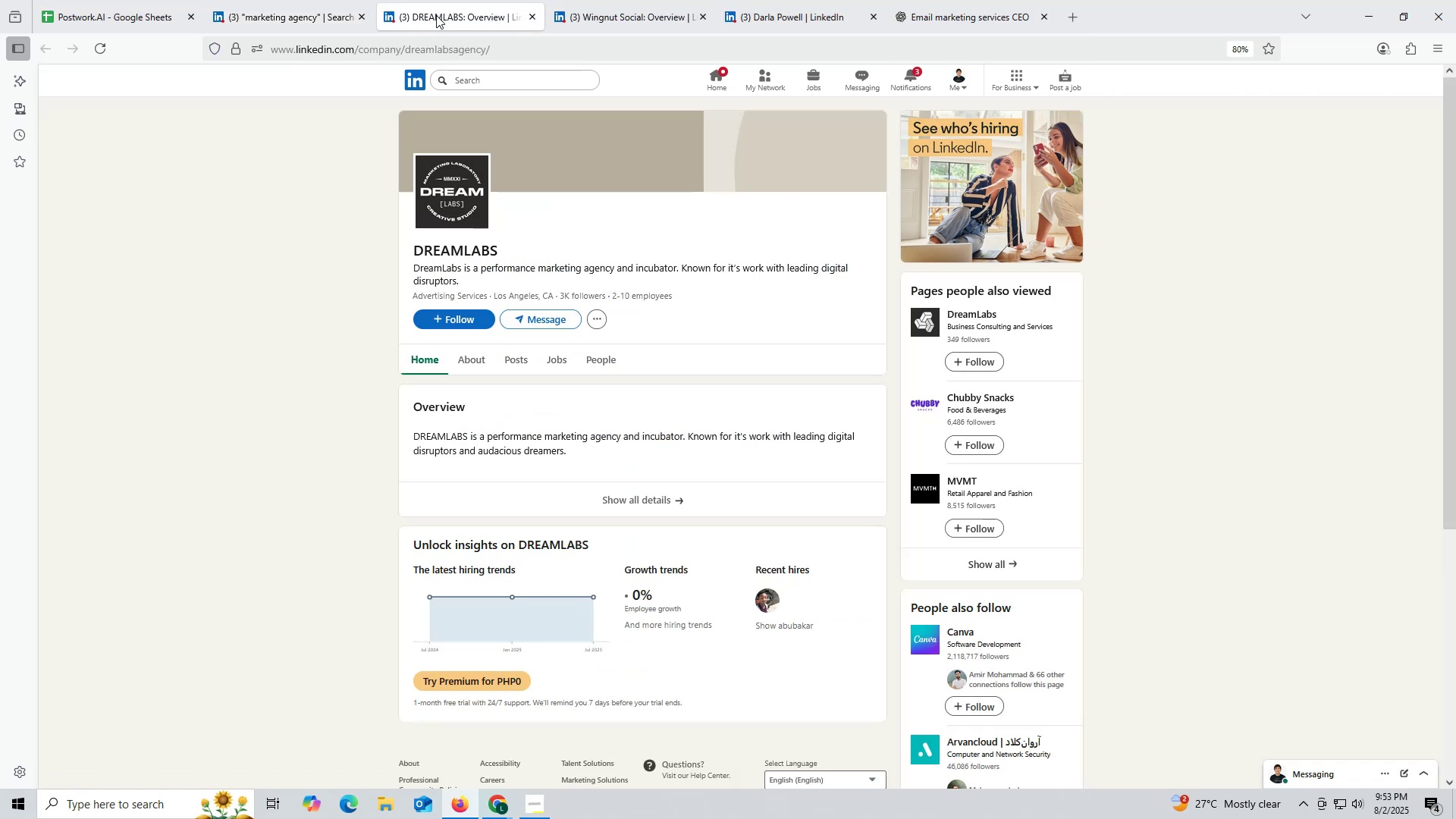 
left_click_drag(start_coordinate=[466, 21], to_coordinate=[477, 24])
 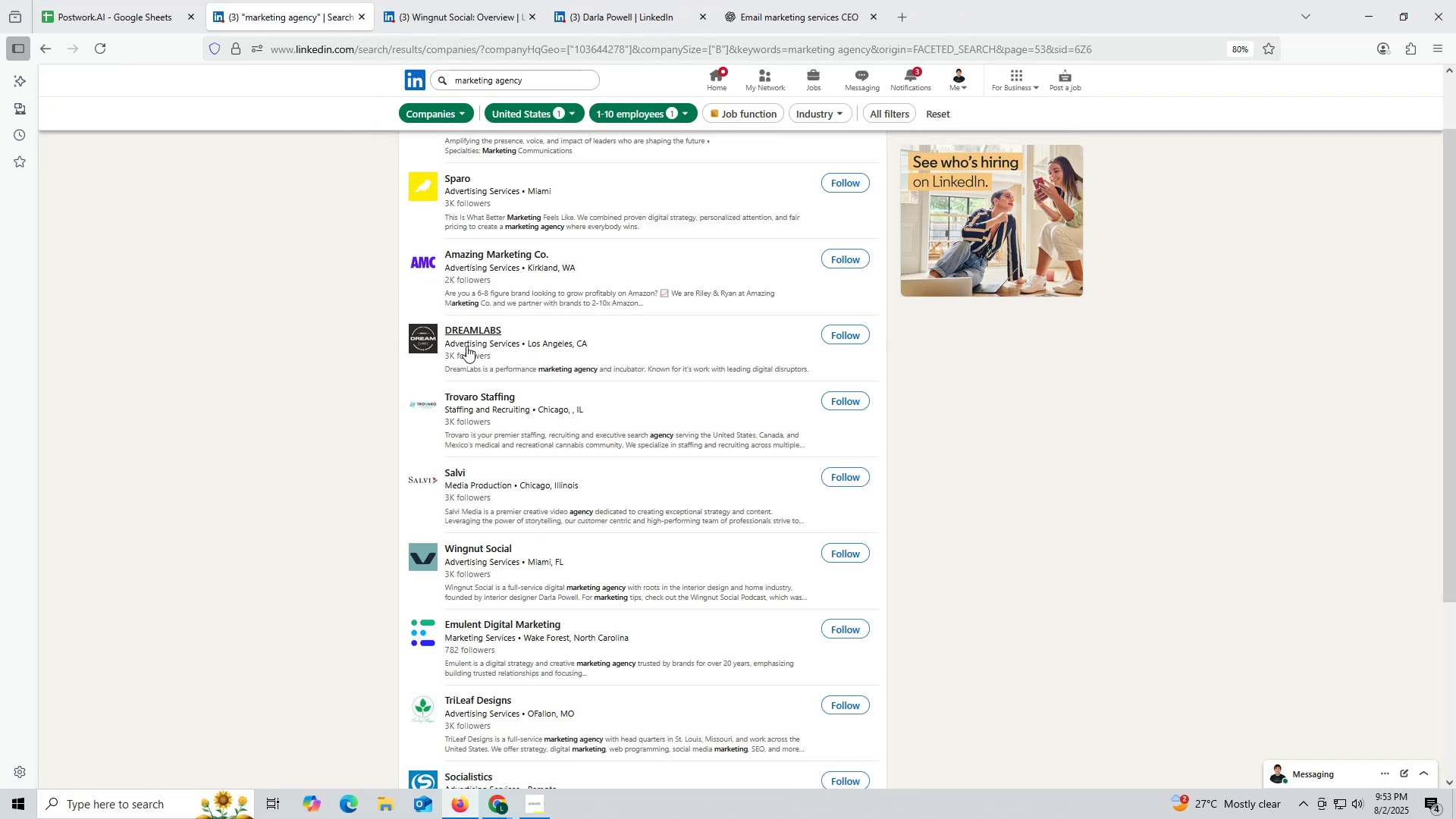 
scroll: coordinate [559, 394], scroll_direction: up, amount: 1.0
 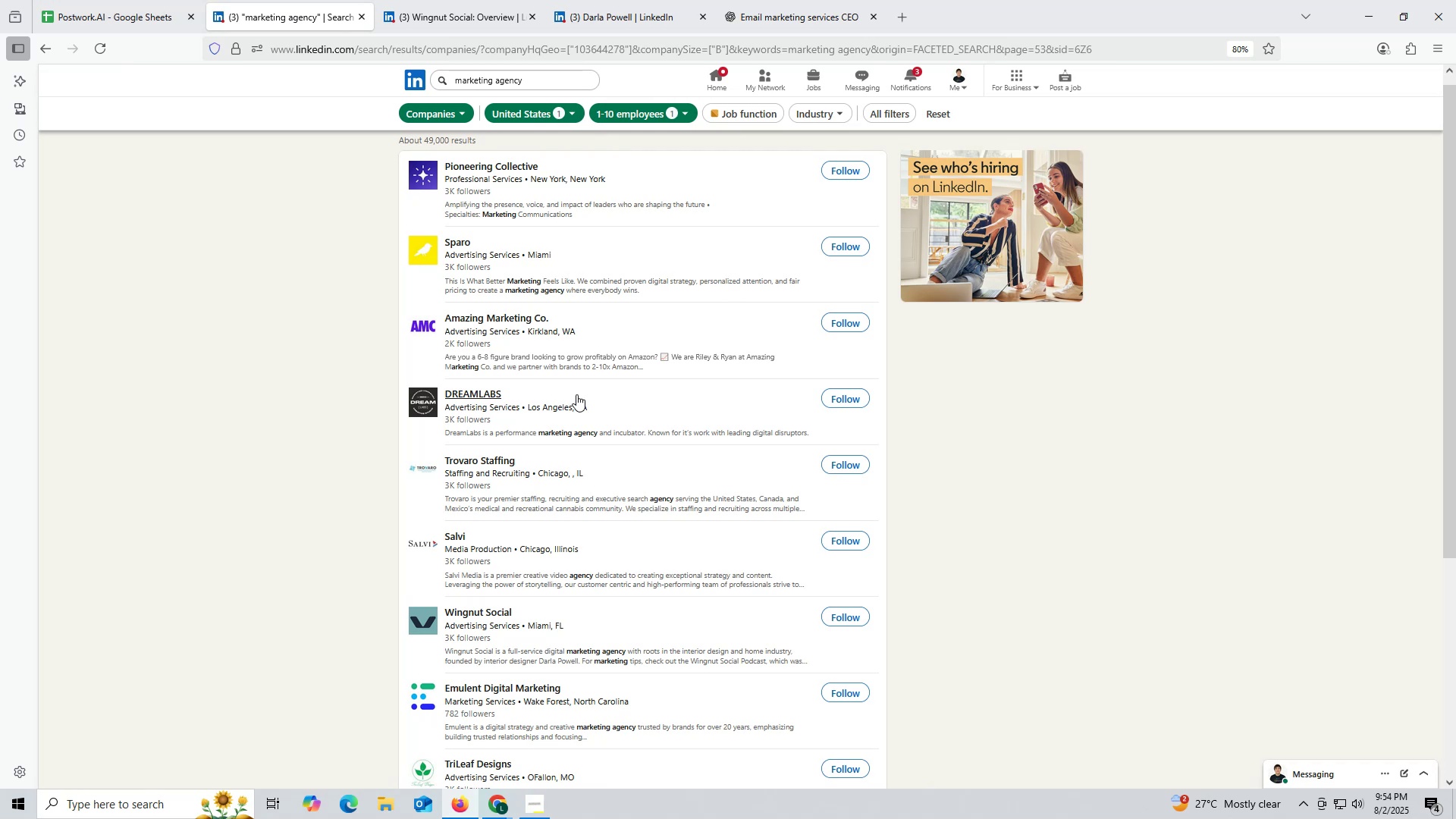 
wait(15.18)
 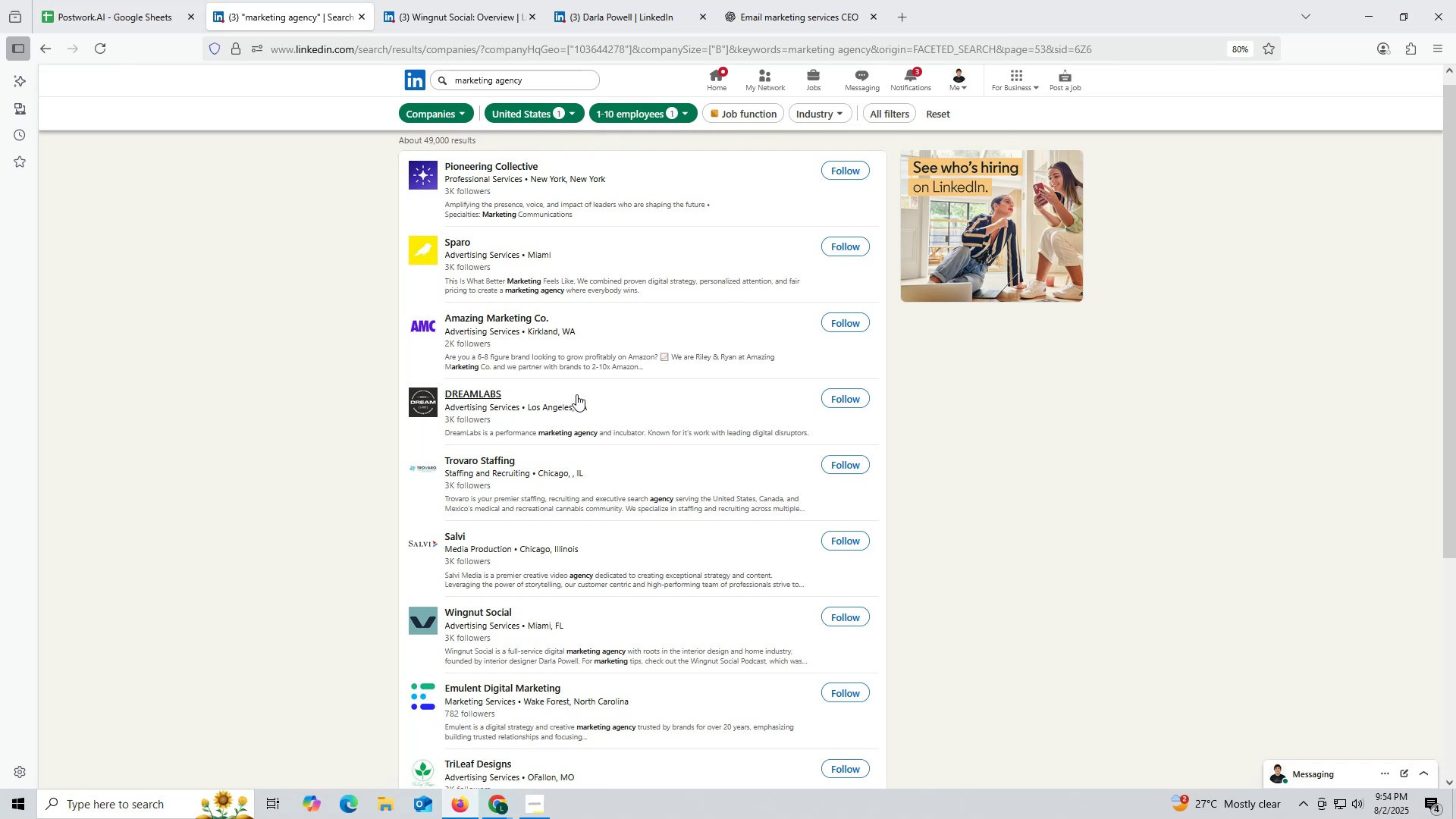 
left_click([522, 331])
 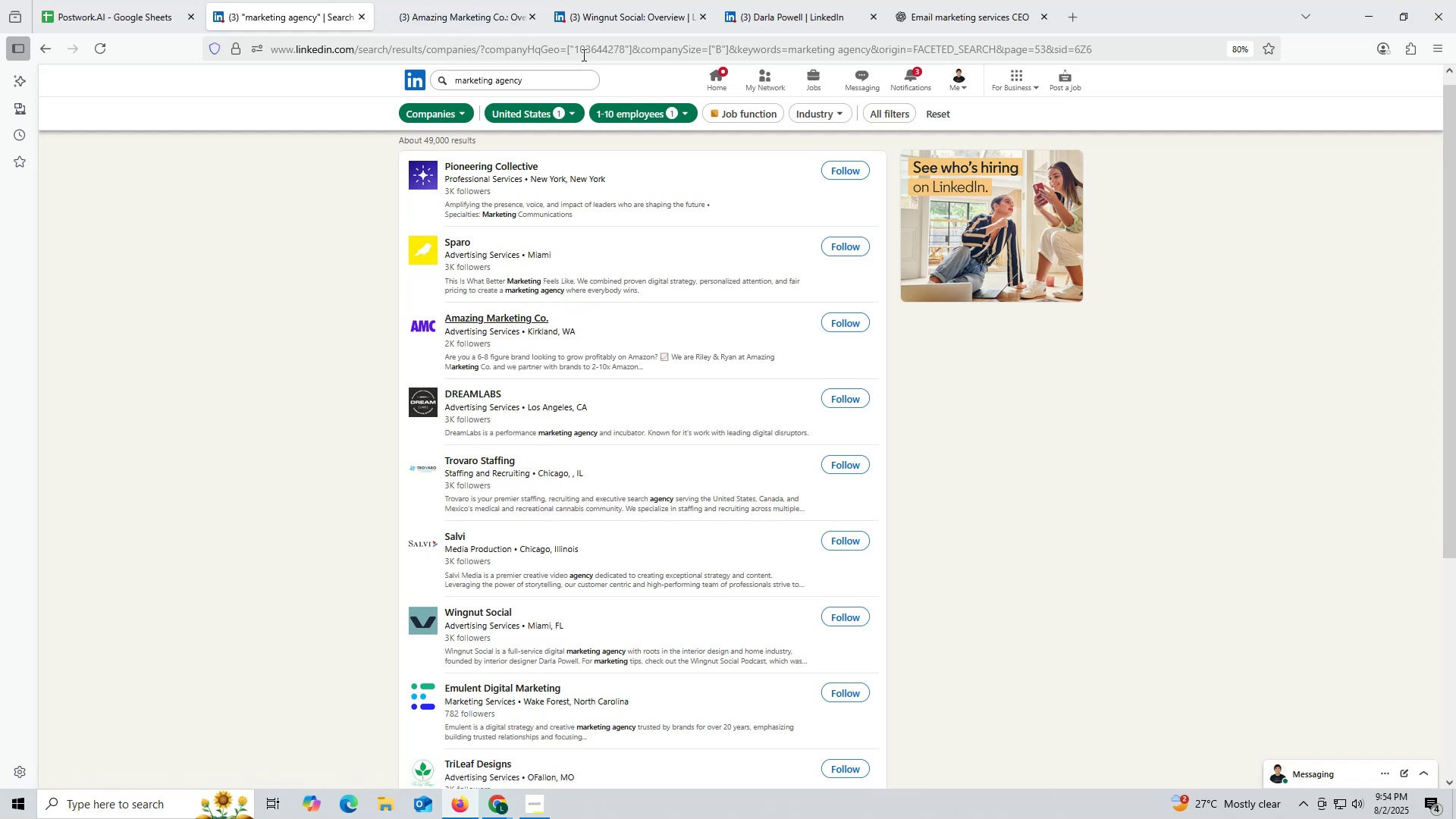 
left_click([450, 16])
 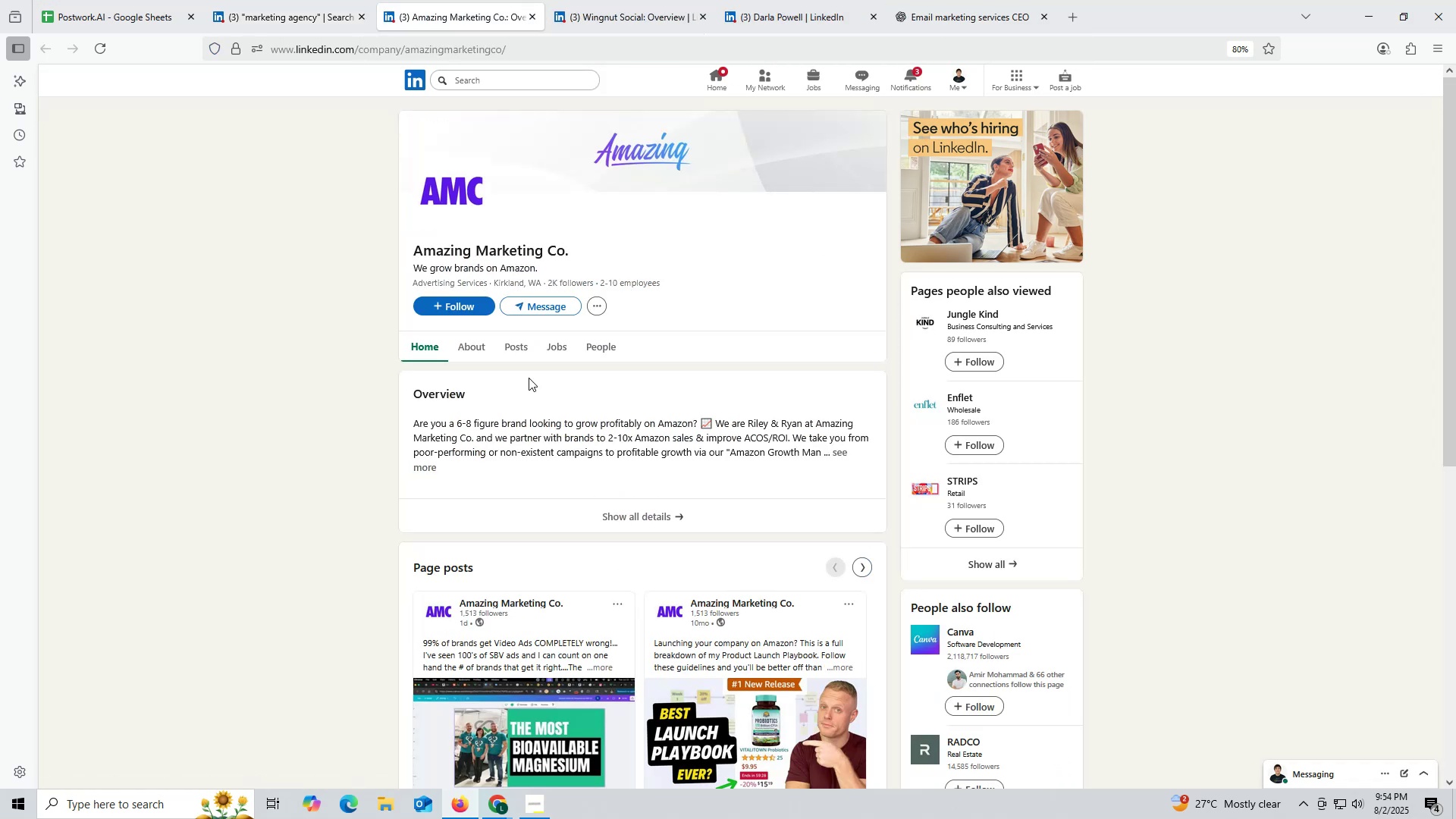 
left_click([516, 348])
 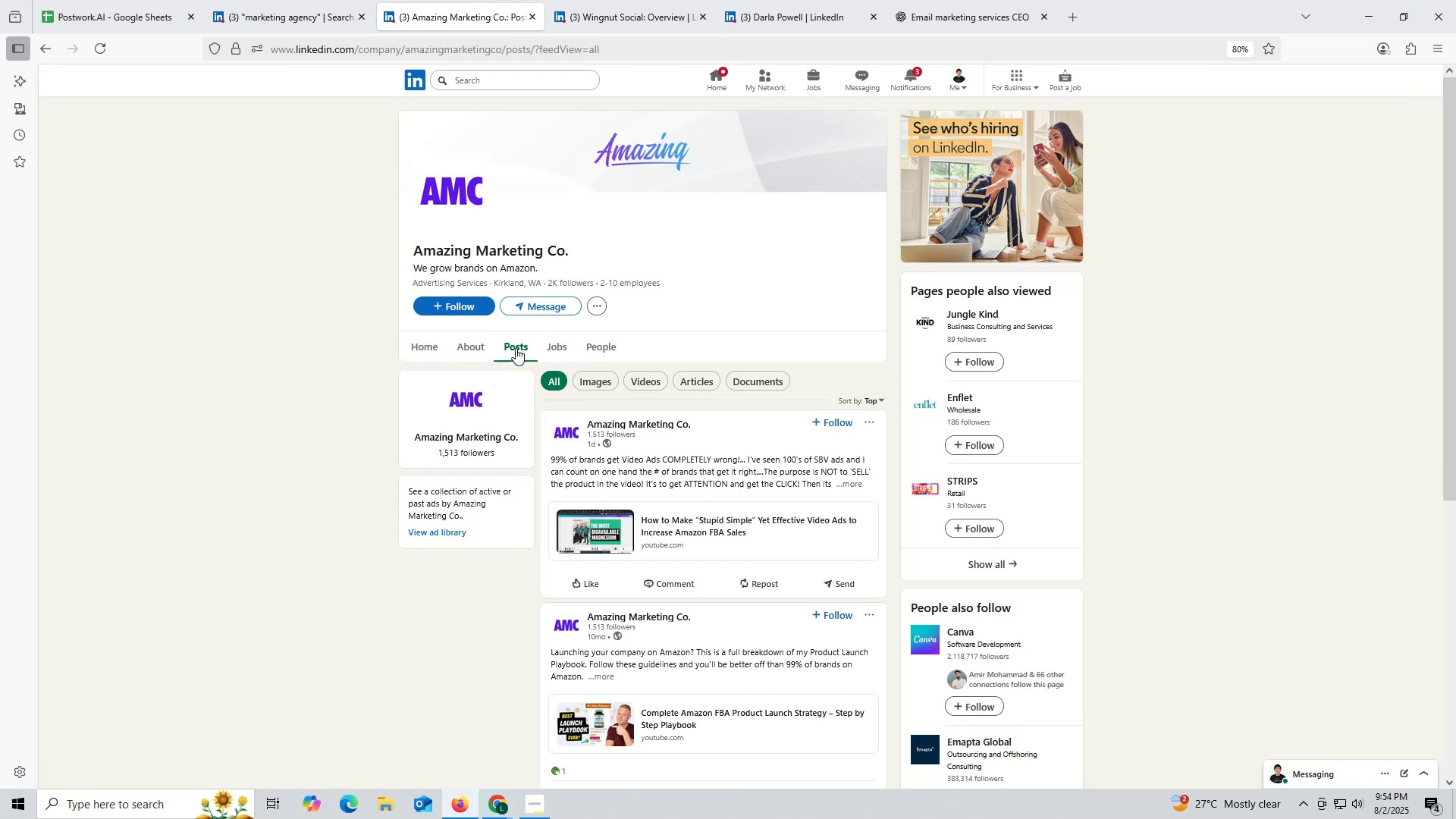 
left_click([480, 347])
 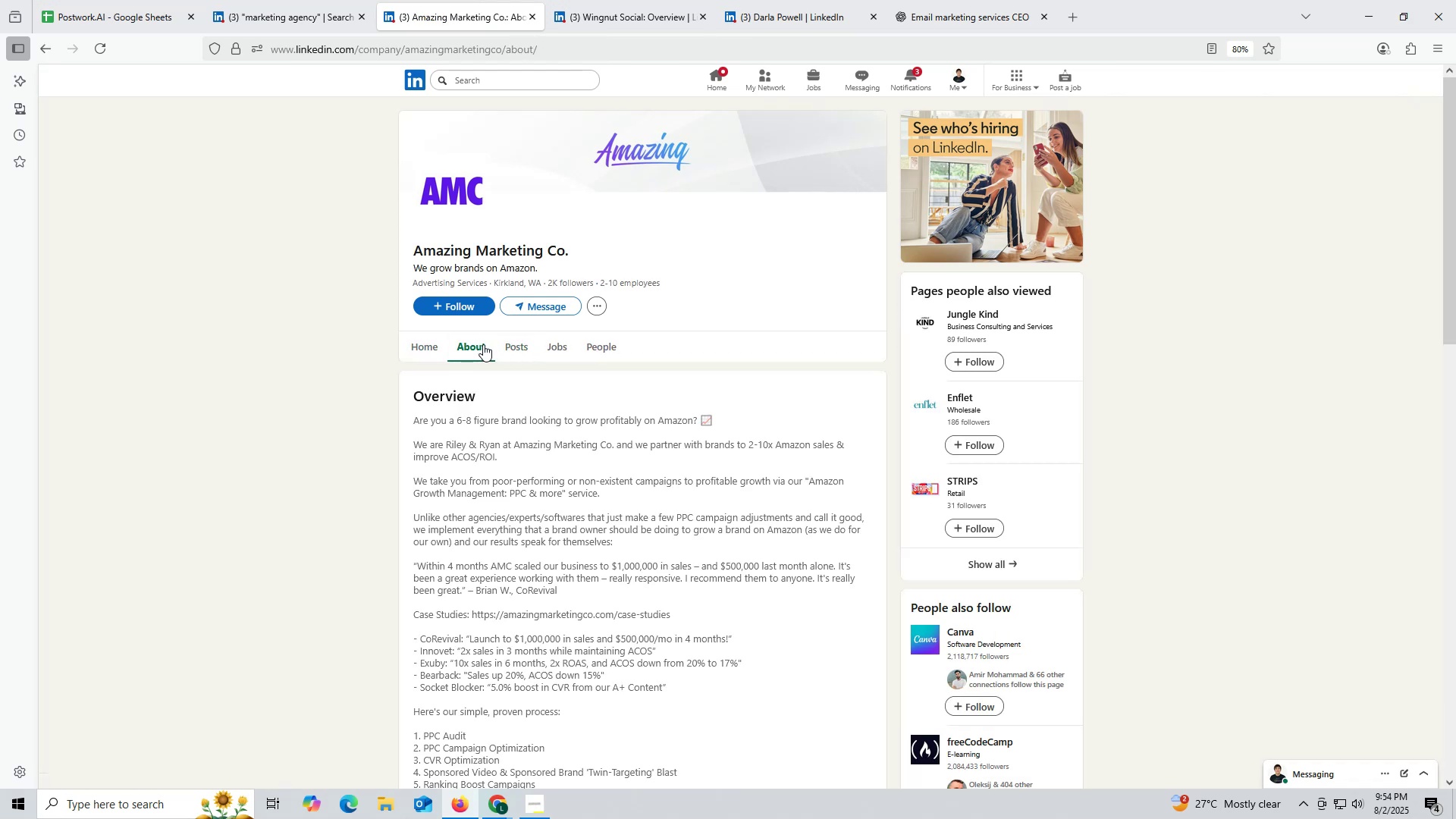 
wait(6.39)
 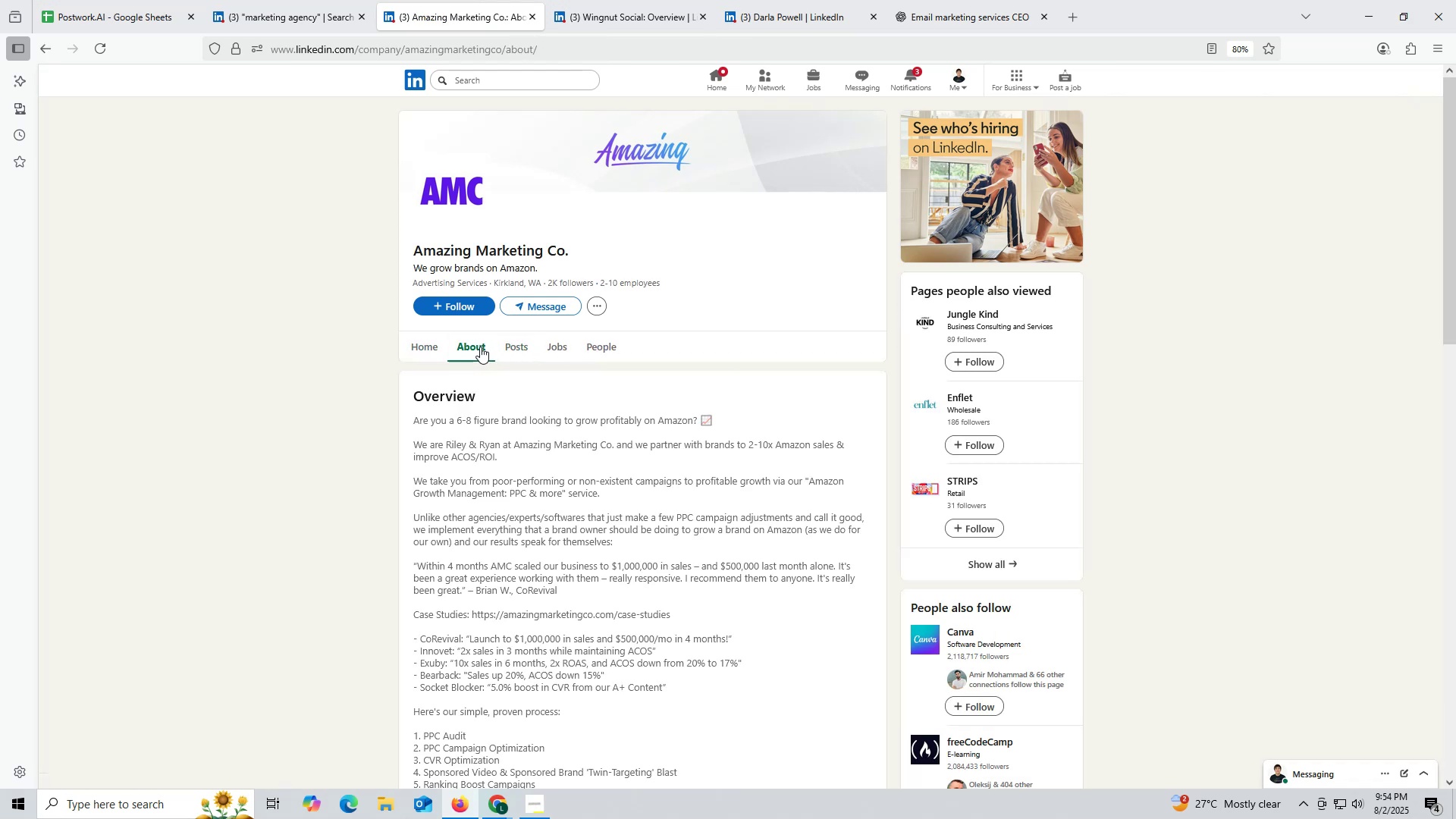 
scroll: coordinate [539, 436], scroll_direction: down, amount: 7.0
 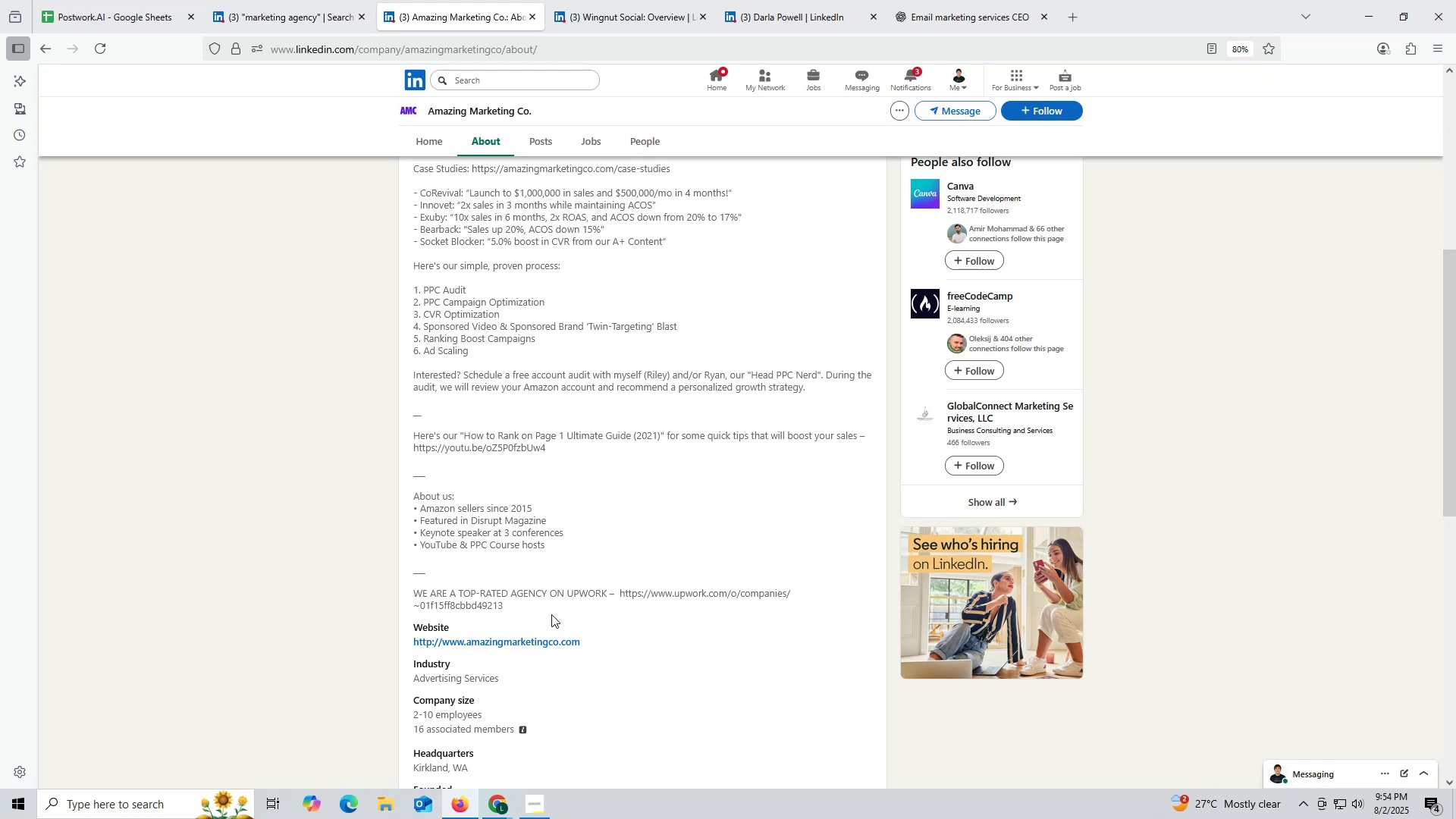 
left_click_drag(start_coordinate=[410, 641], to_coordinate=[617, 652])
 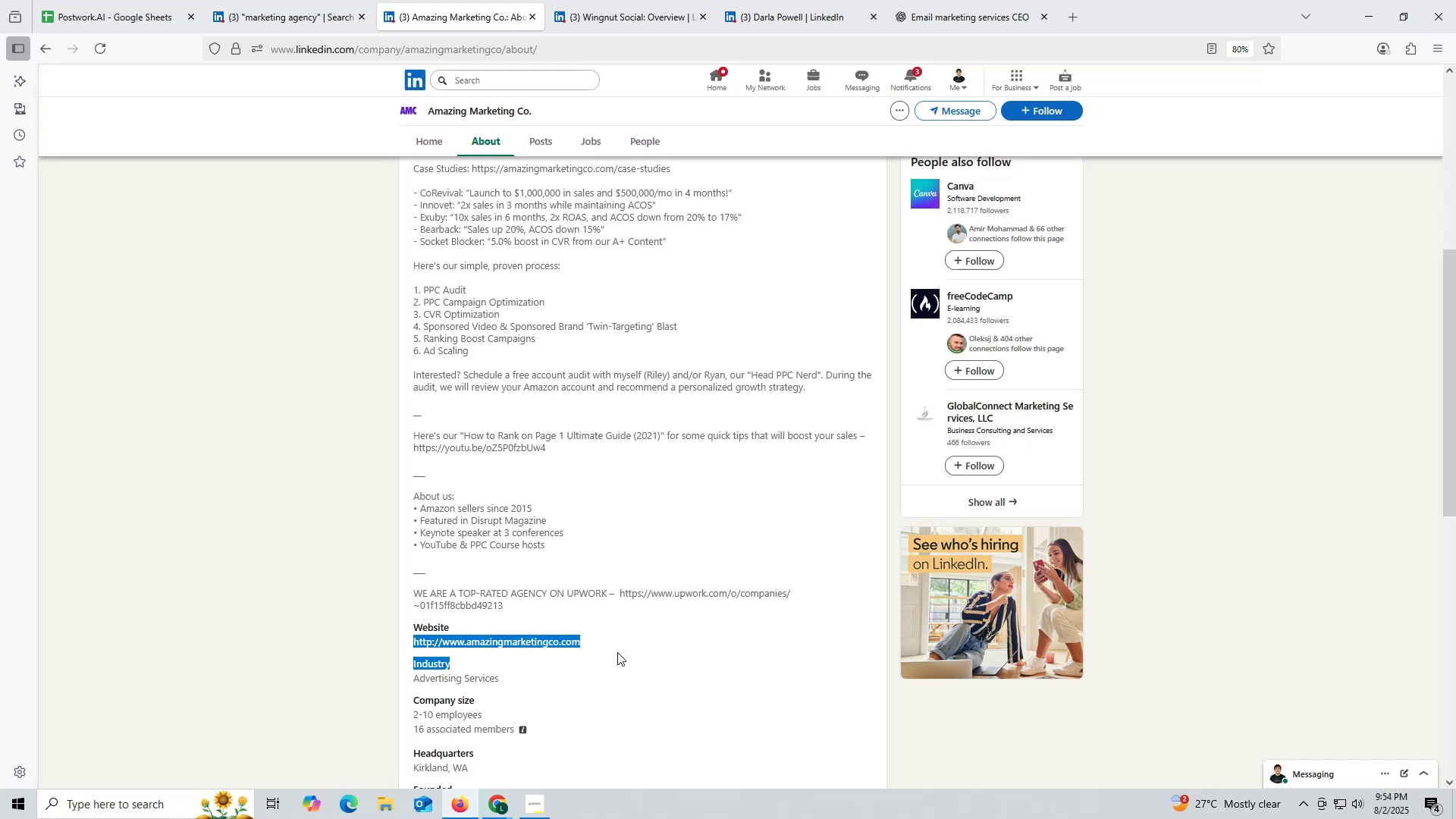 
key(Control+ControlLeft)
 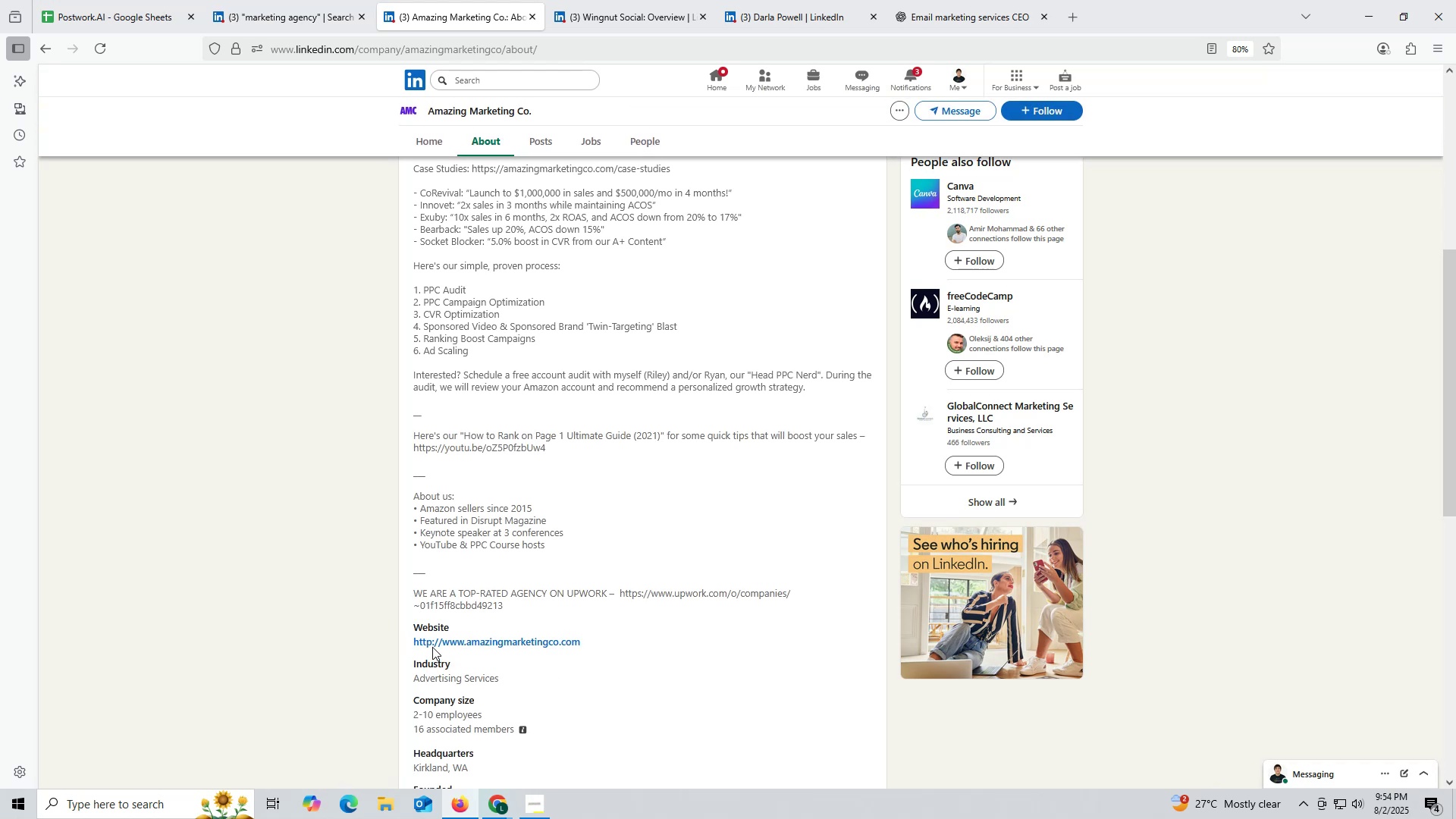 
left_click_drag(start_coordinate=[410, 642], to_coordinate=[623, 642])
 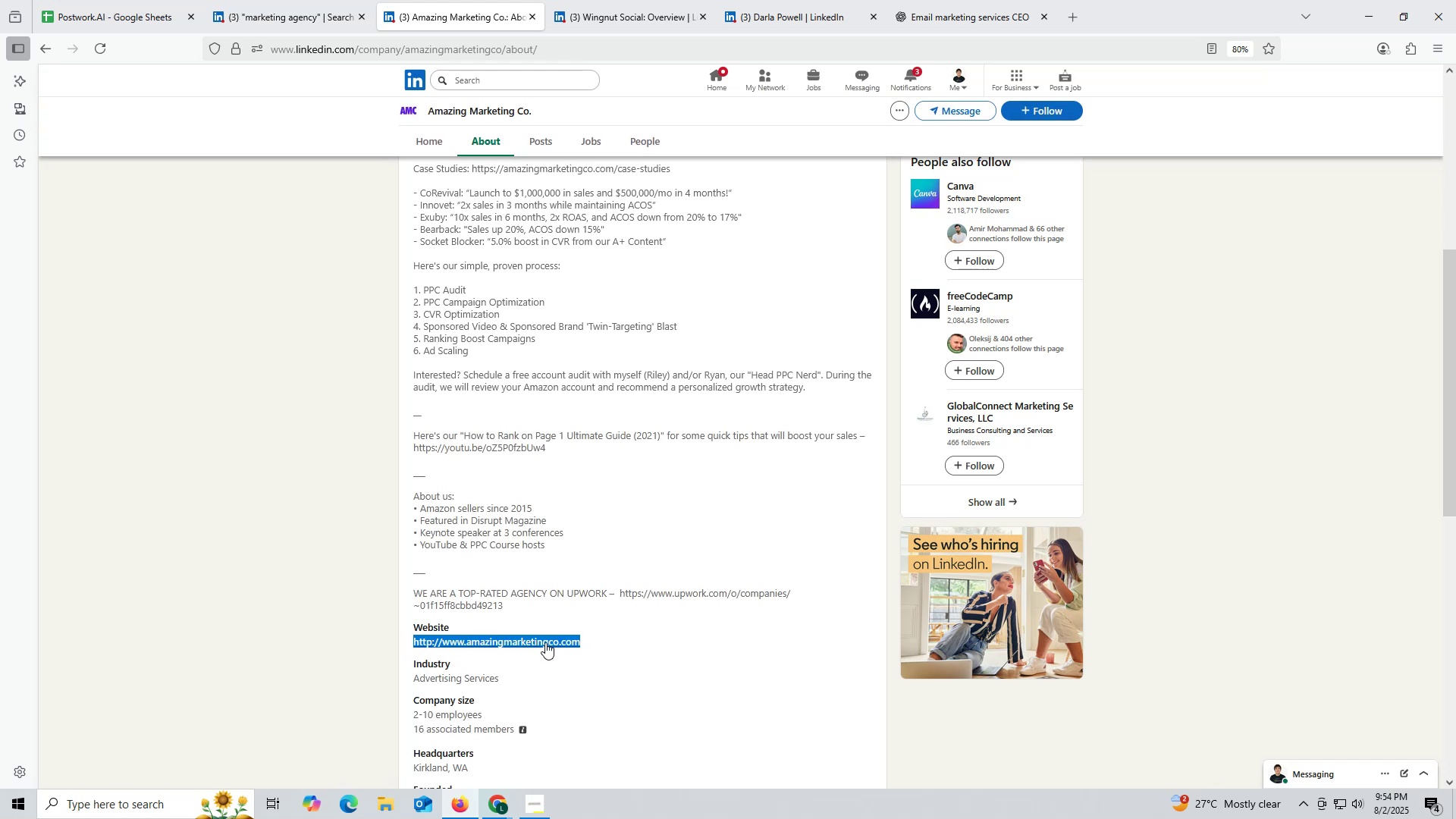 
key(Control+ControlLeft)
 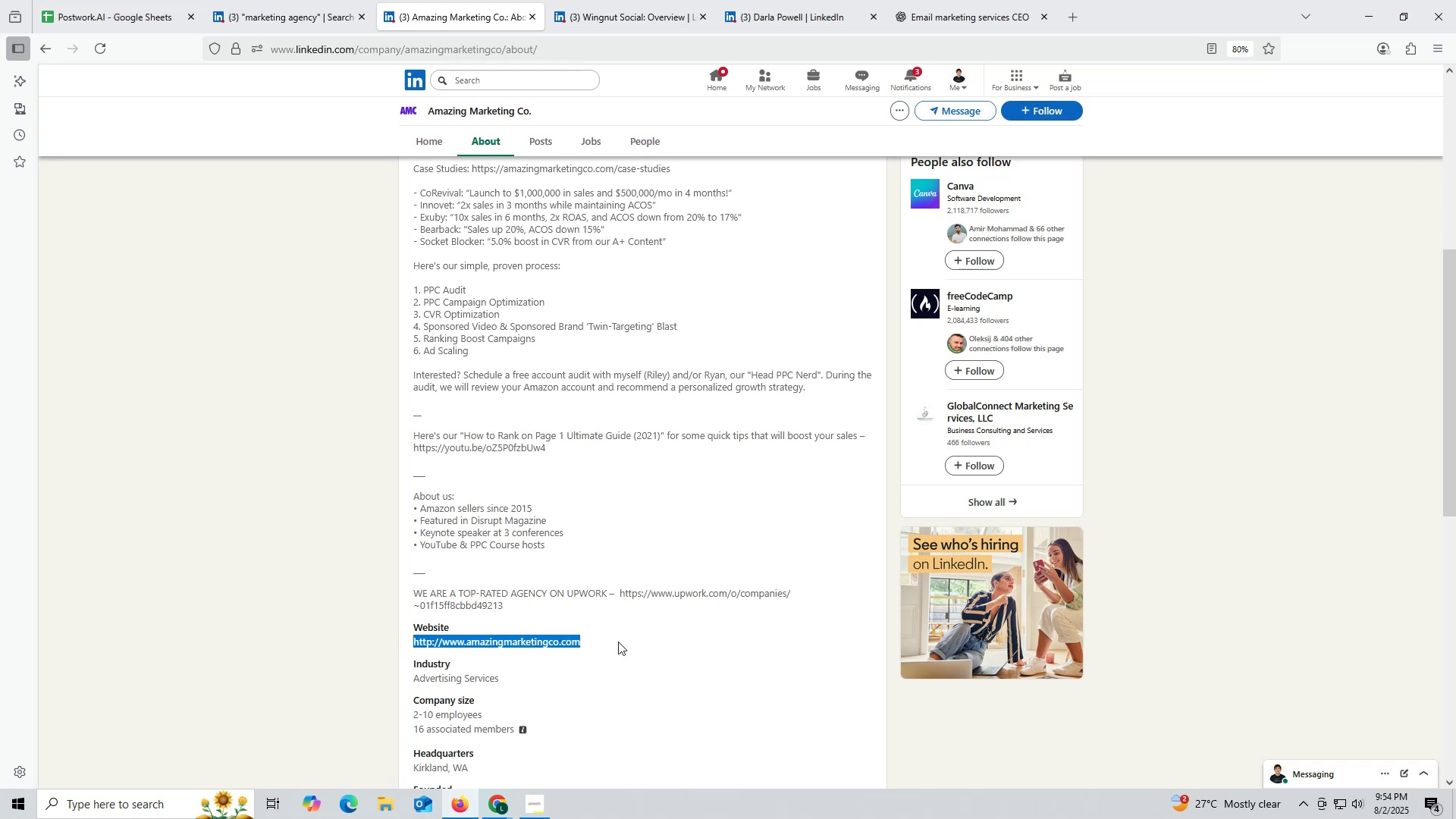 
key(Control+C)
 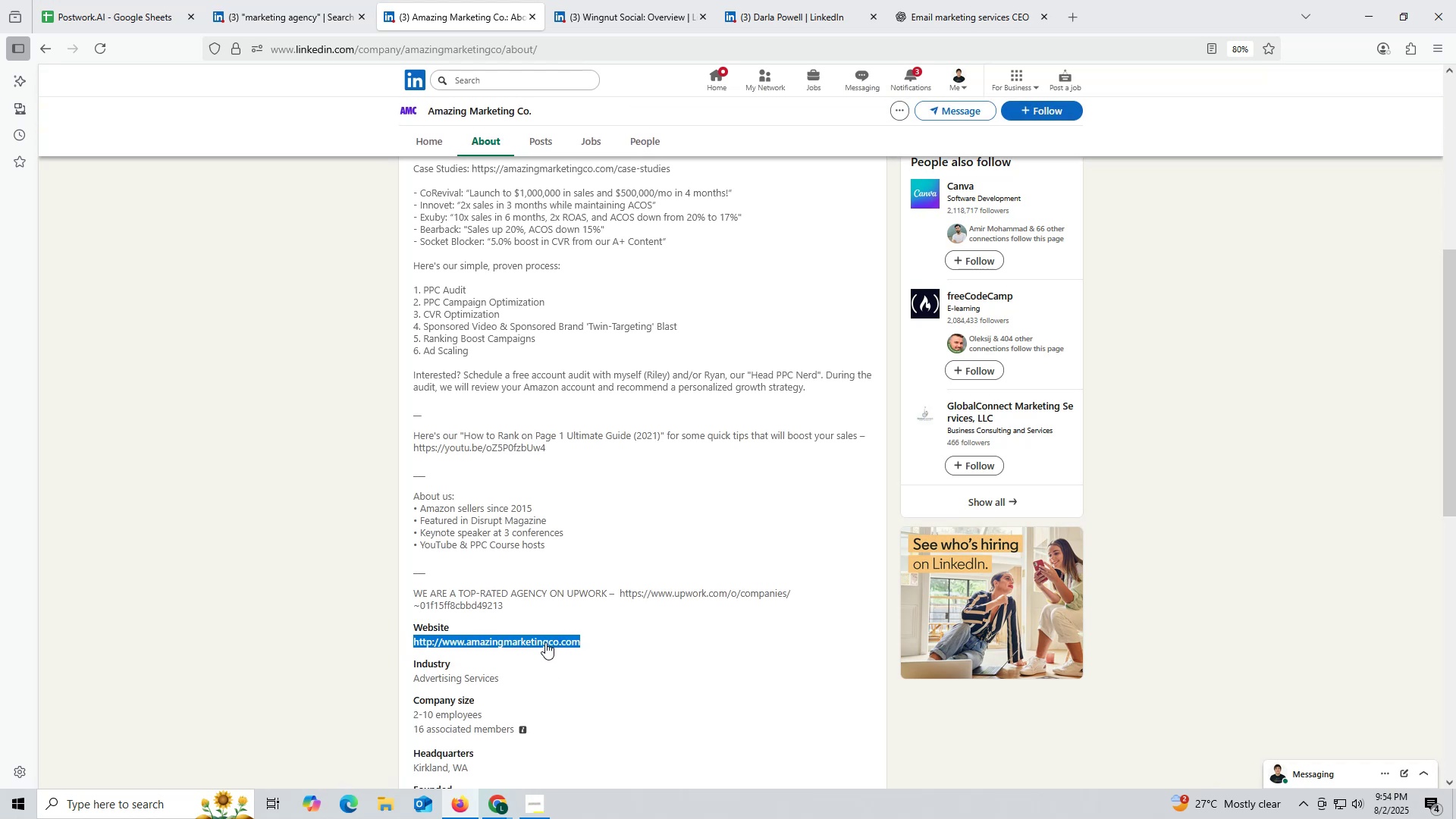 
right_click([545, 642])
 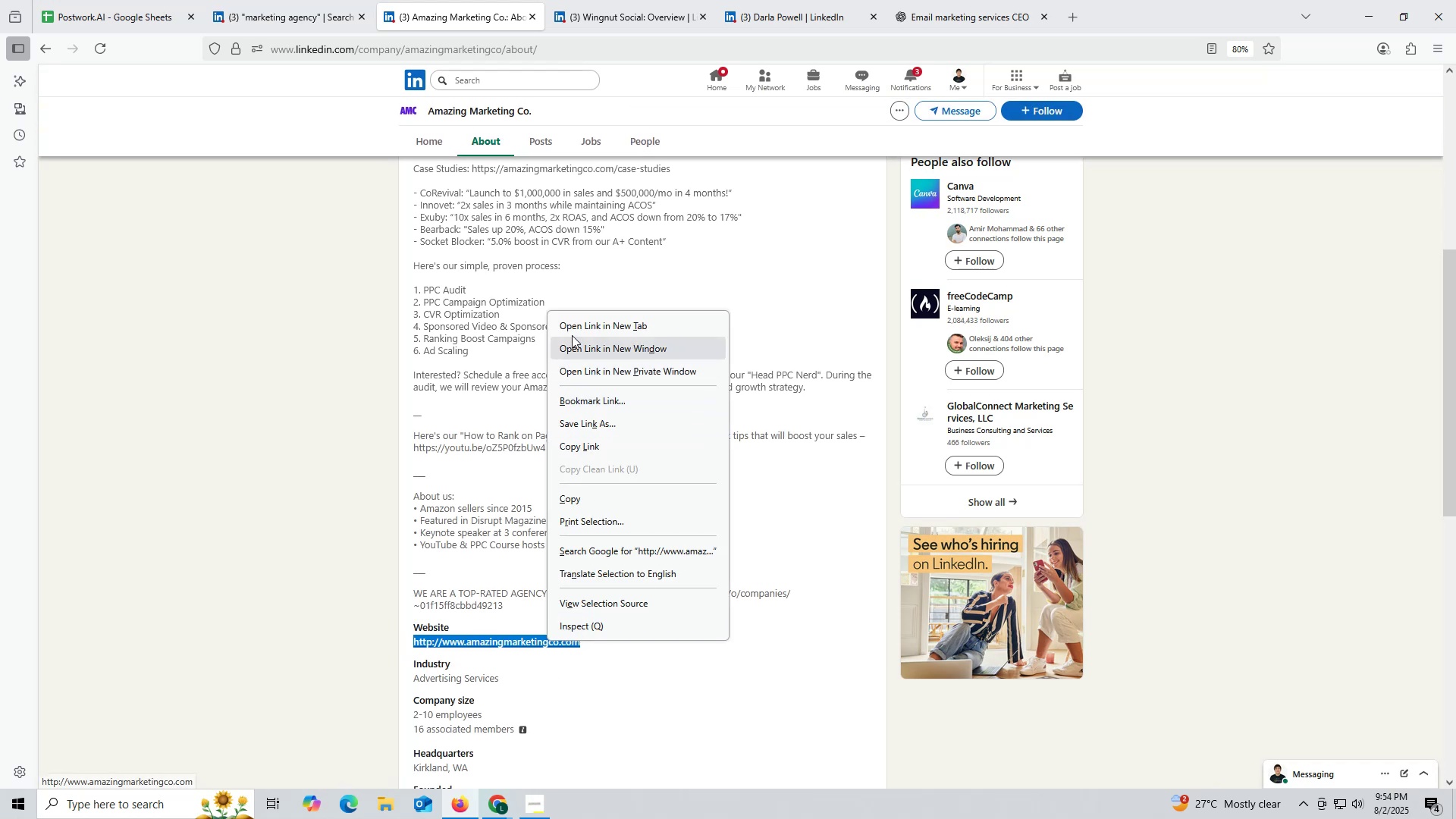 
left_click([573, 334])
 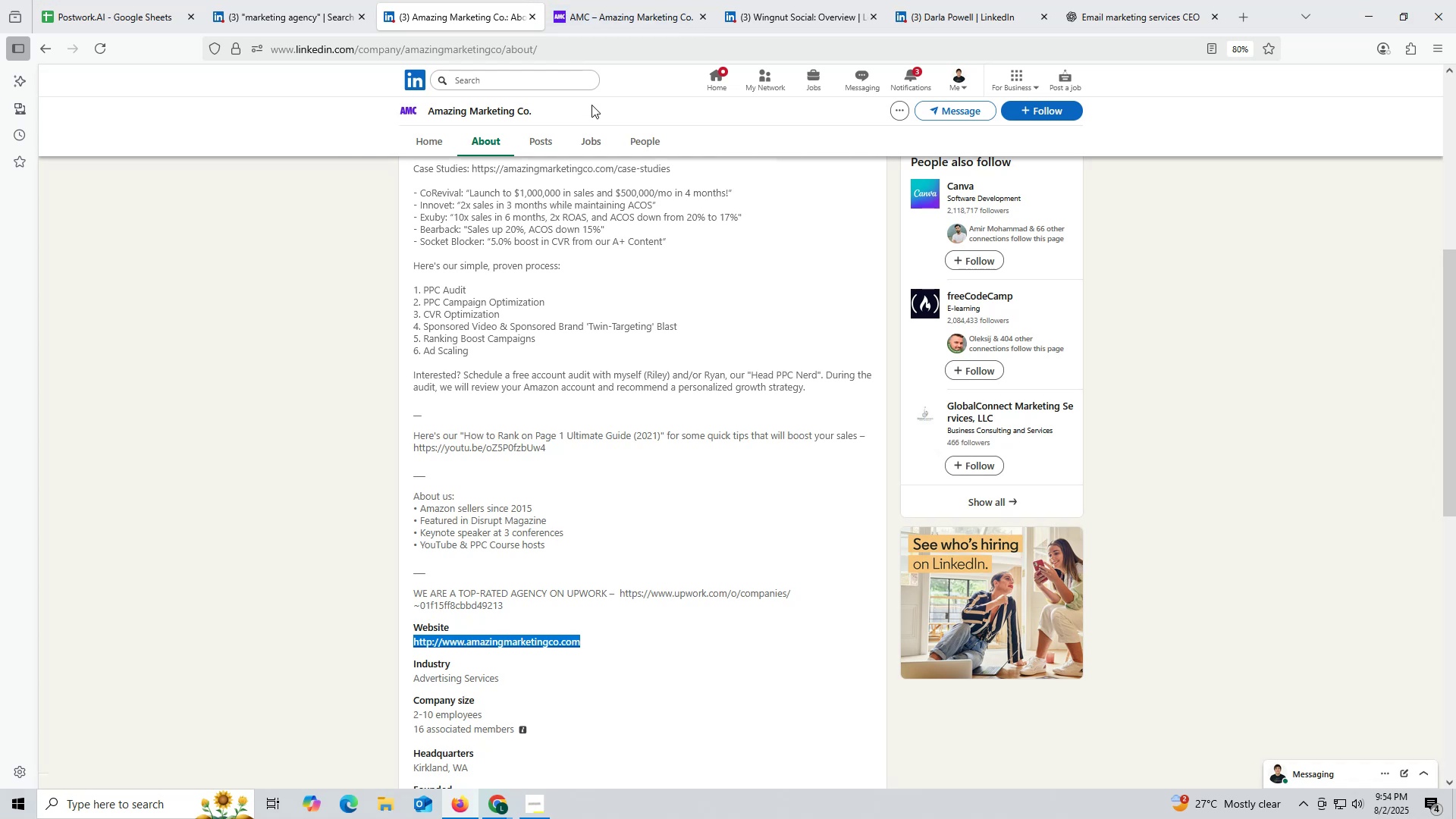 
left_click([704, 14])
 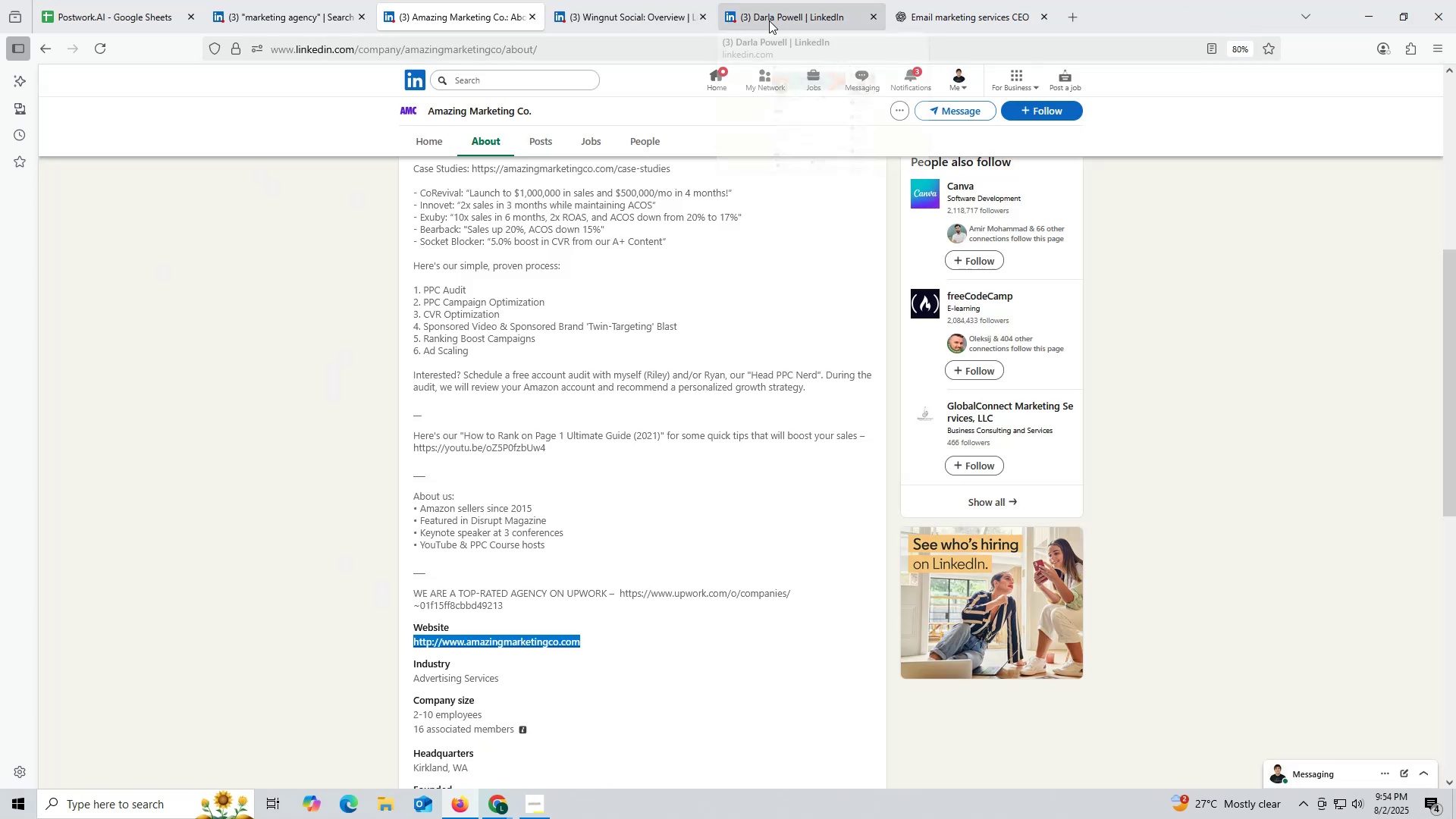 
left_click([770, 17])
 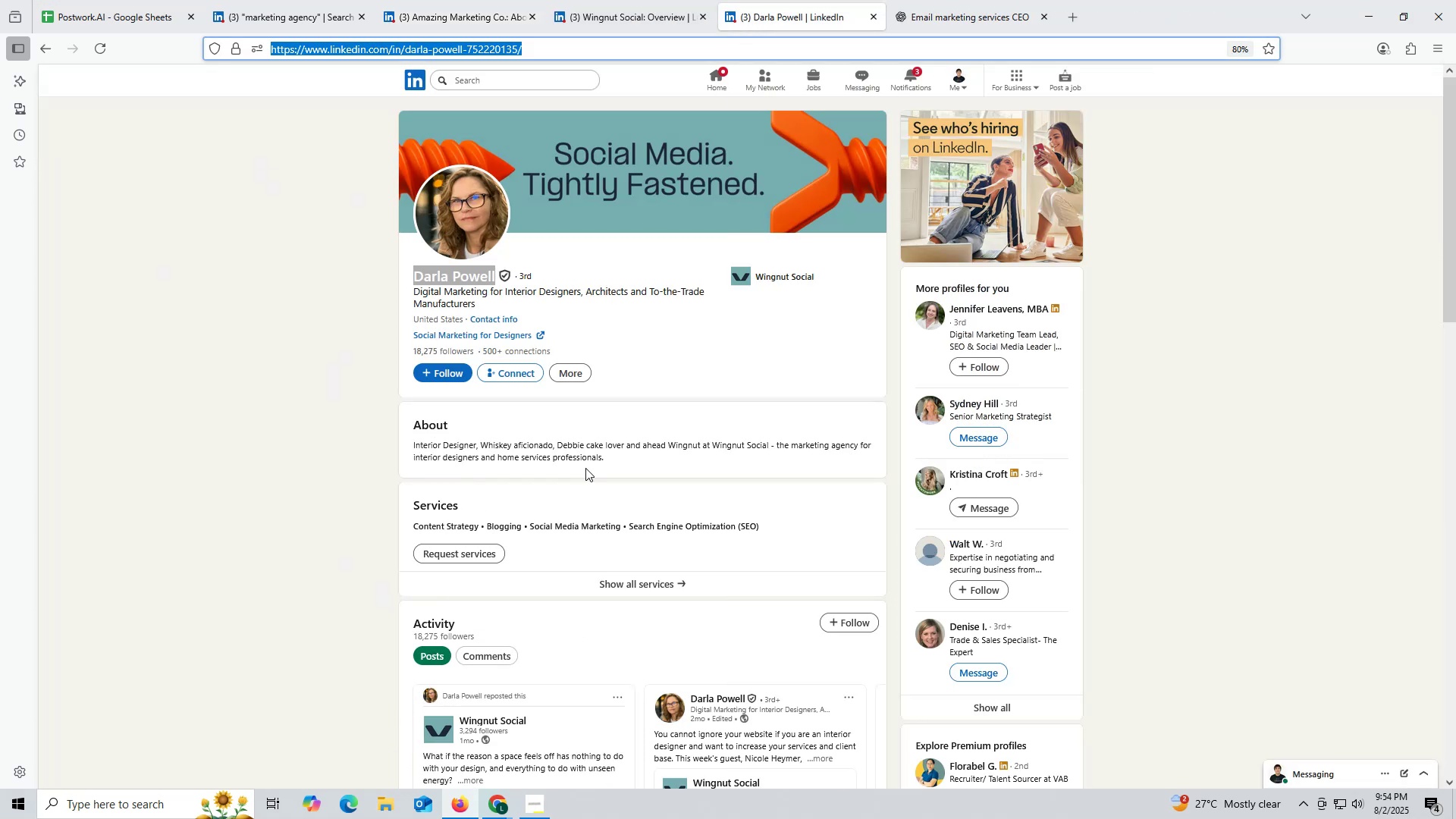 
left_click([952, 17])
 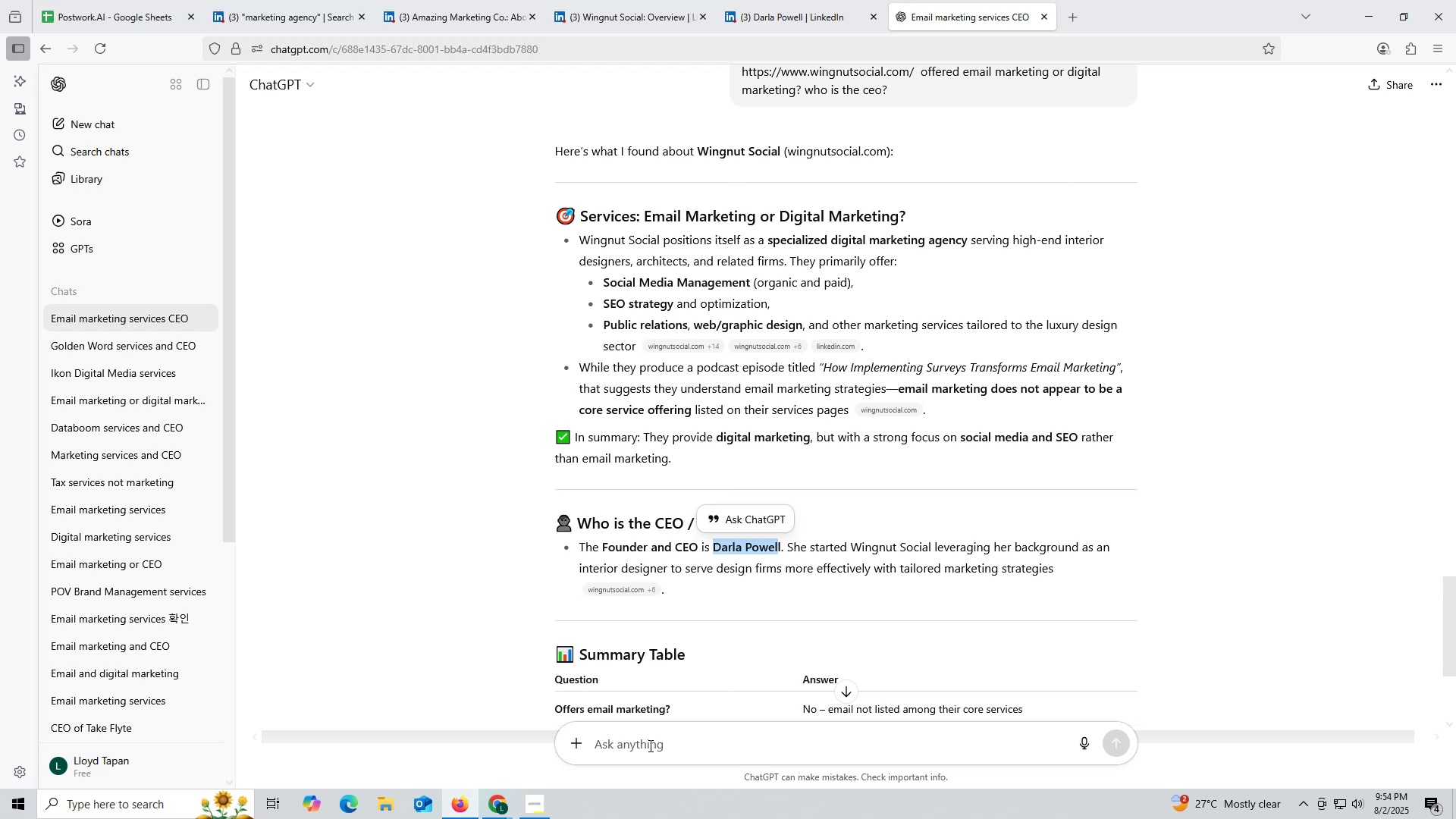 
wait(7.34)
 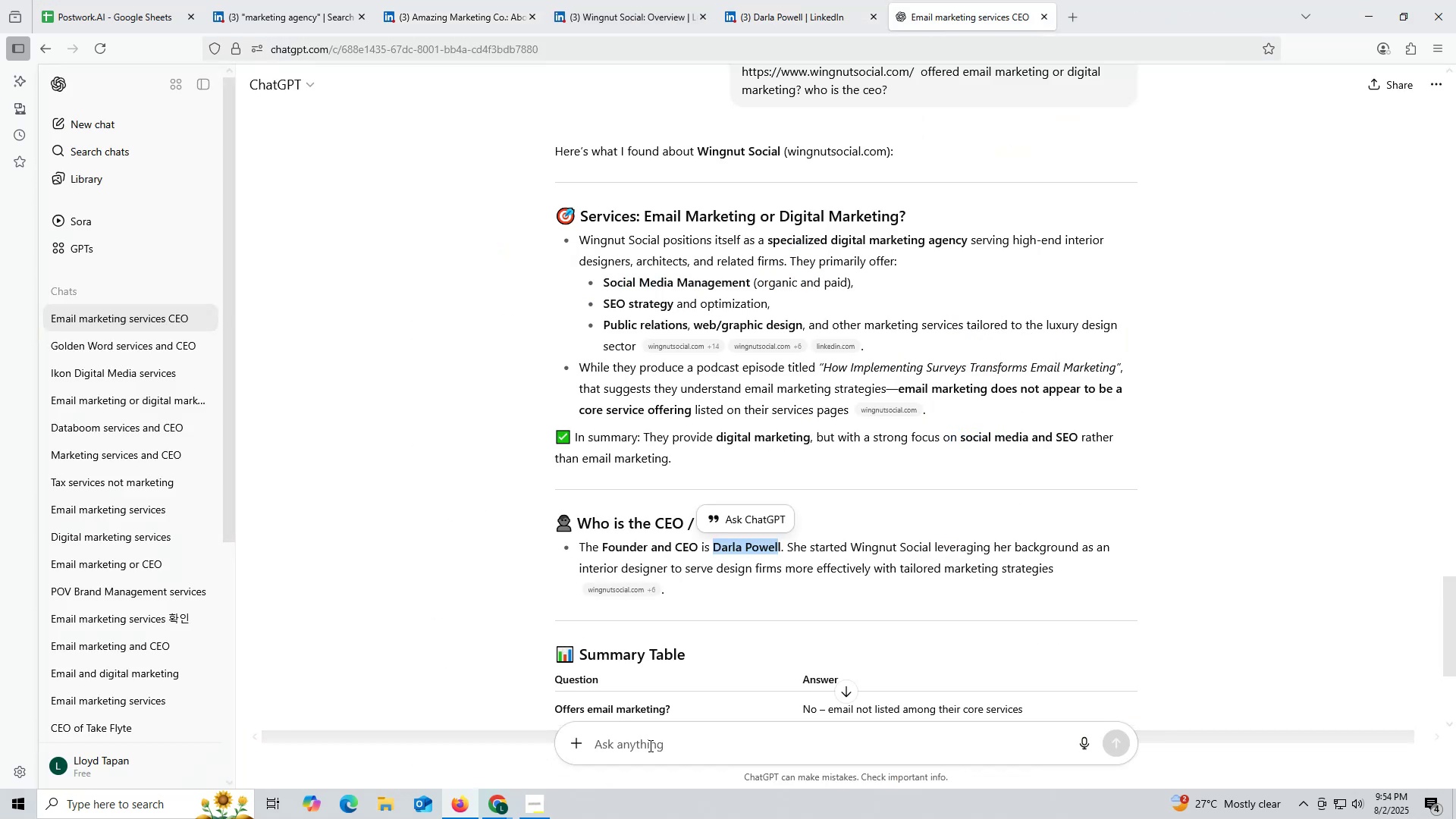 
left_click([649, 745])
 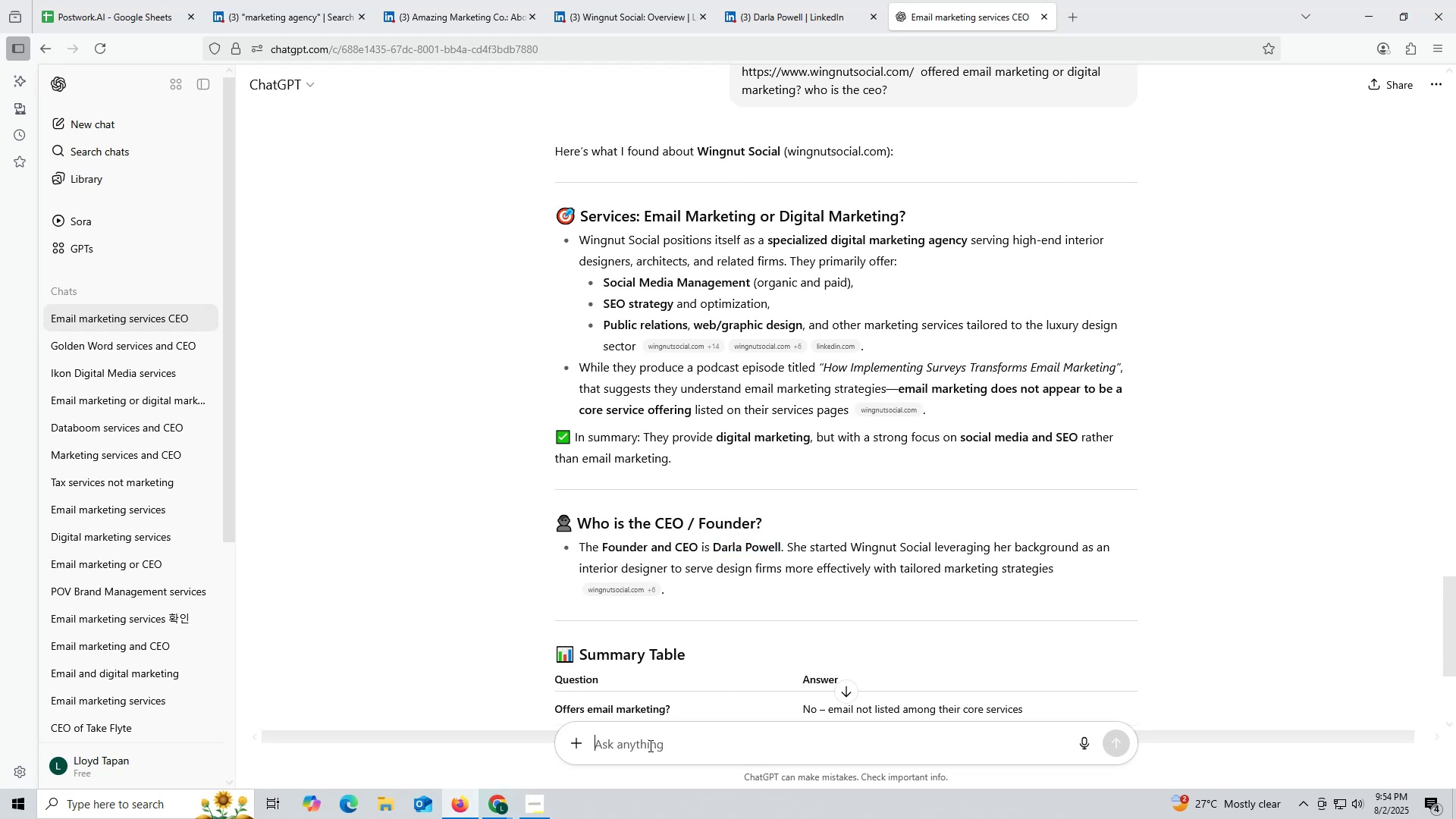 
key(Control+ControlLeft)
 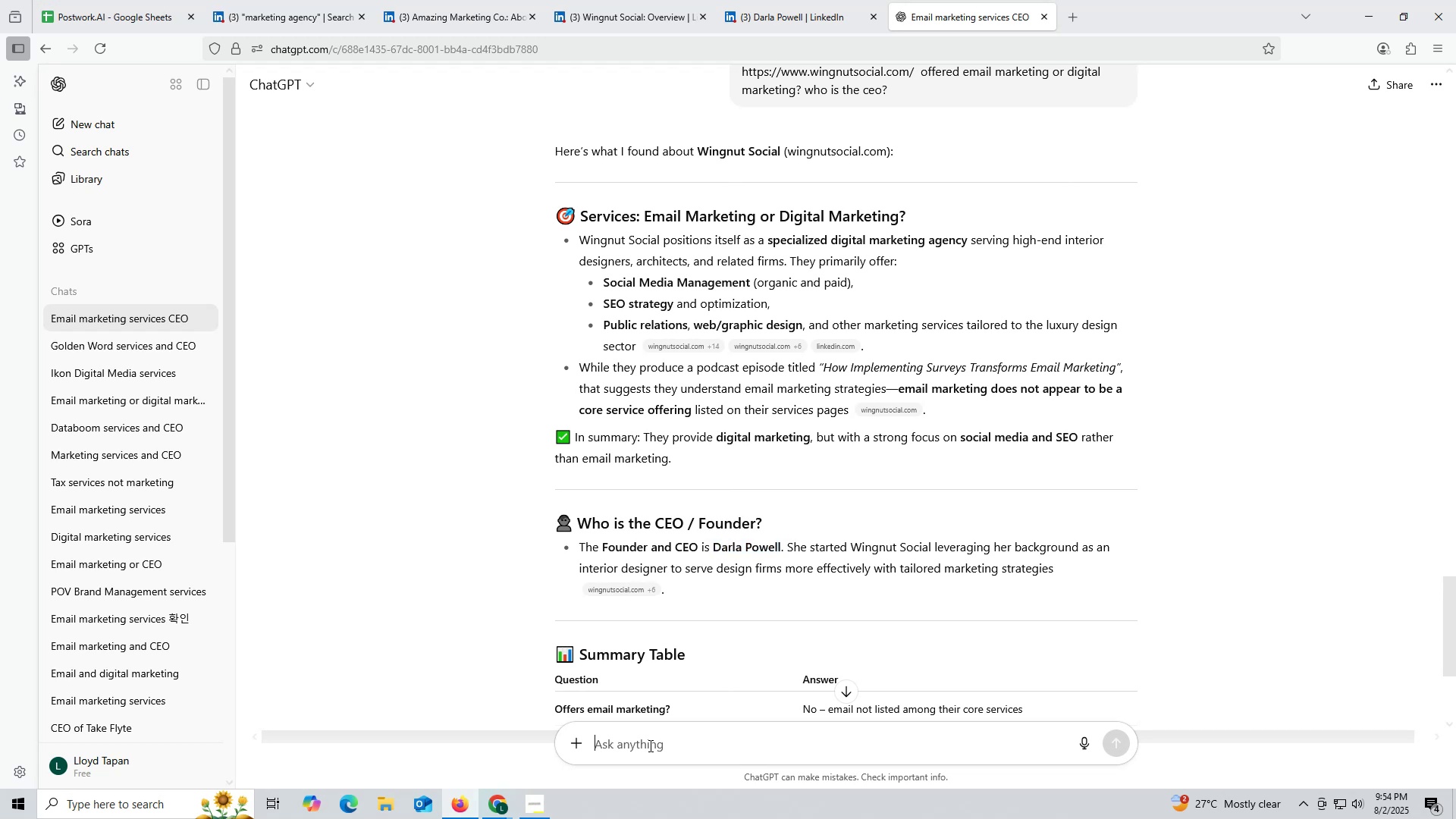 
key(Control+V)
 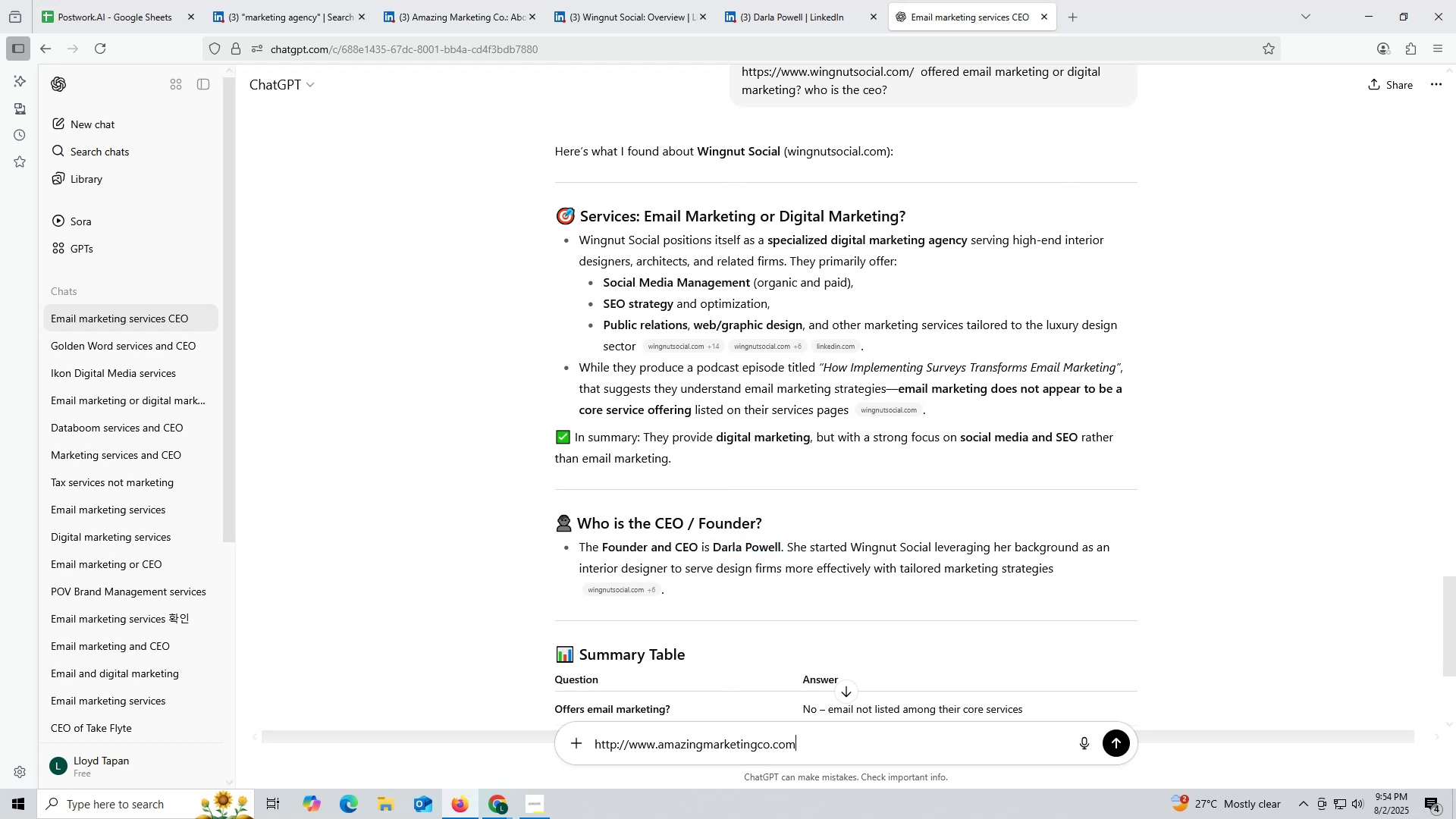 
key(Space)
 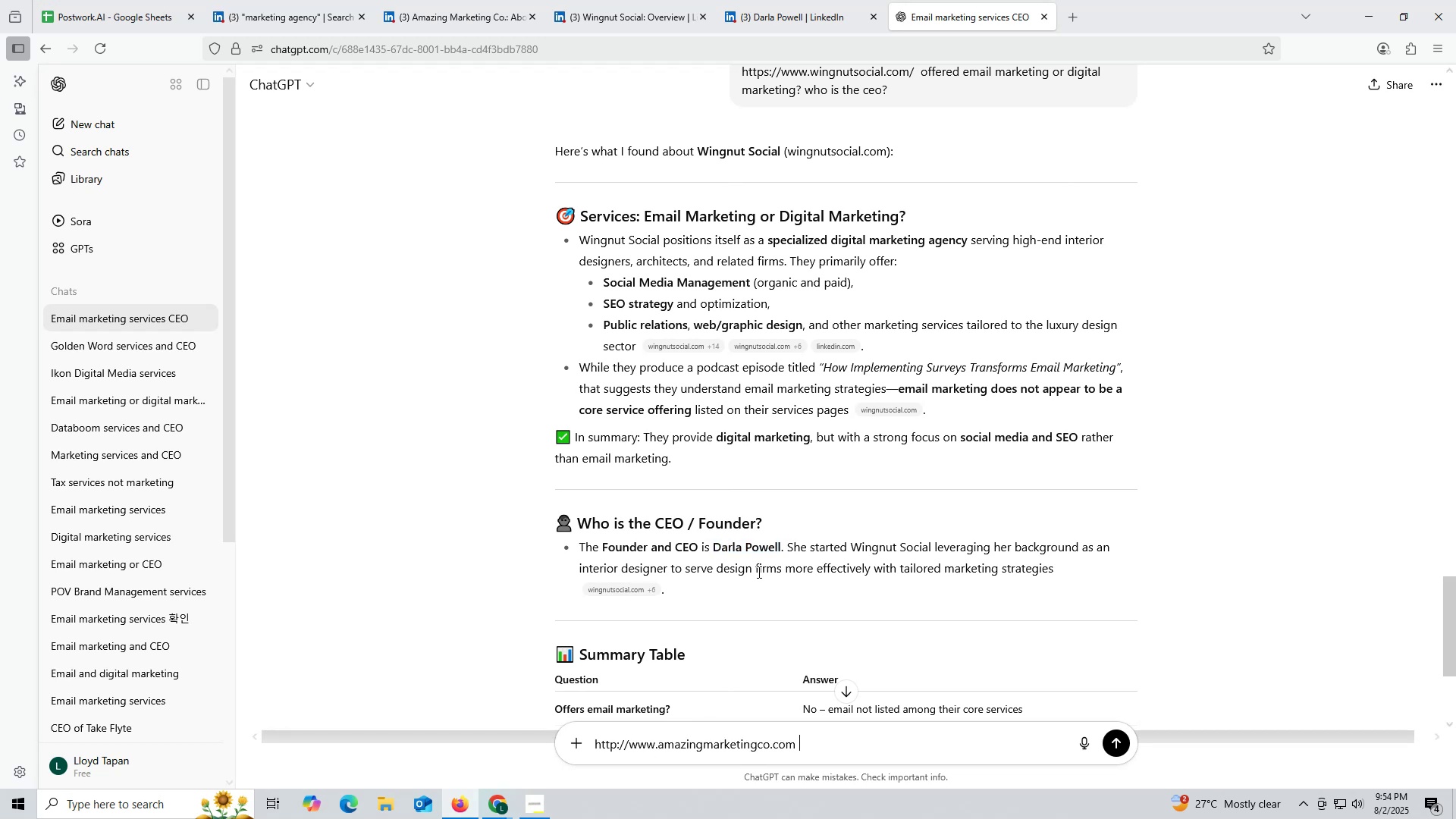 
scroll: coordinate [965, 178], scroll_direction: up, amount: 2.0
 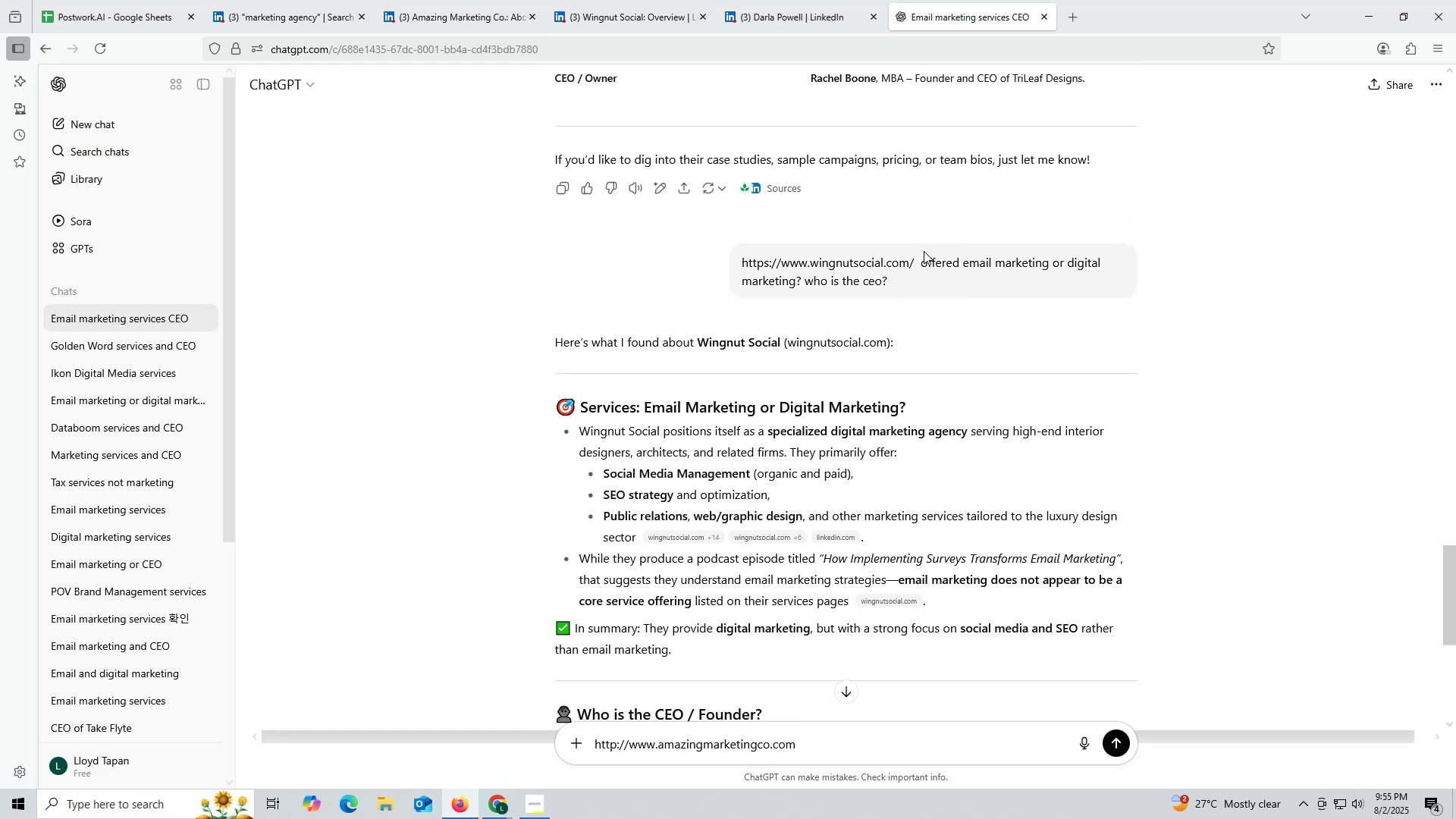 
left_click_drag(start_coordinate=[922, 257], to_coordinate=[956, 280])
 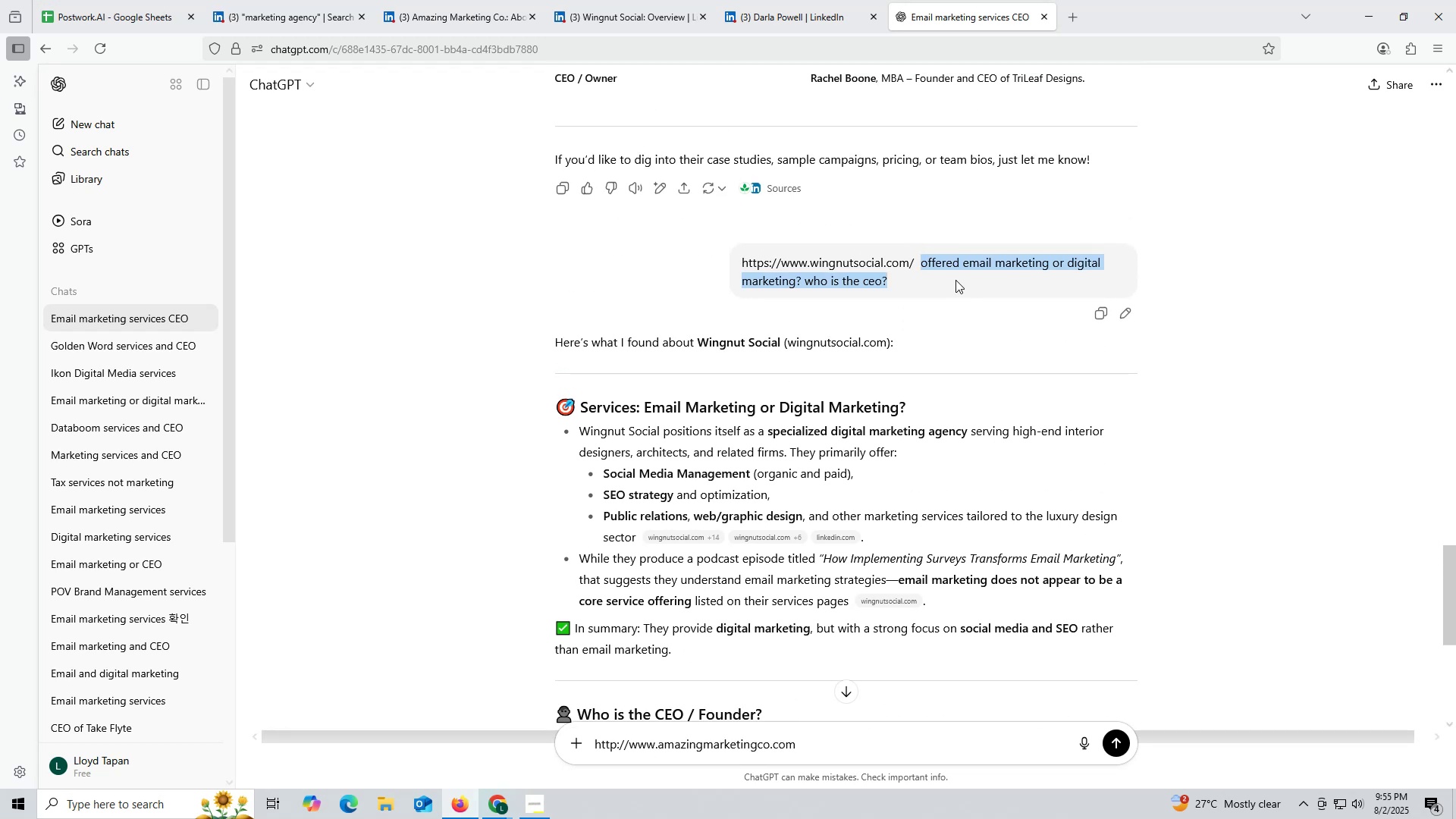 
key(Control+ControlLeft)
 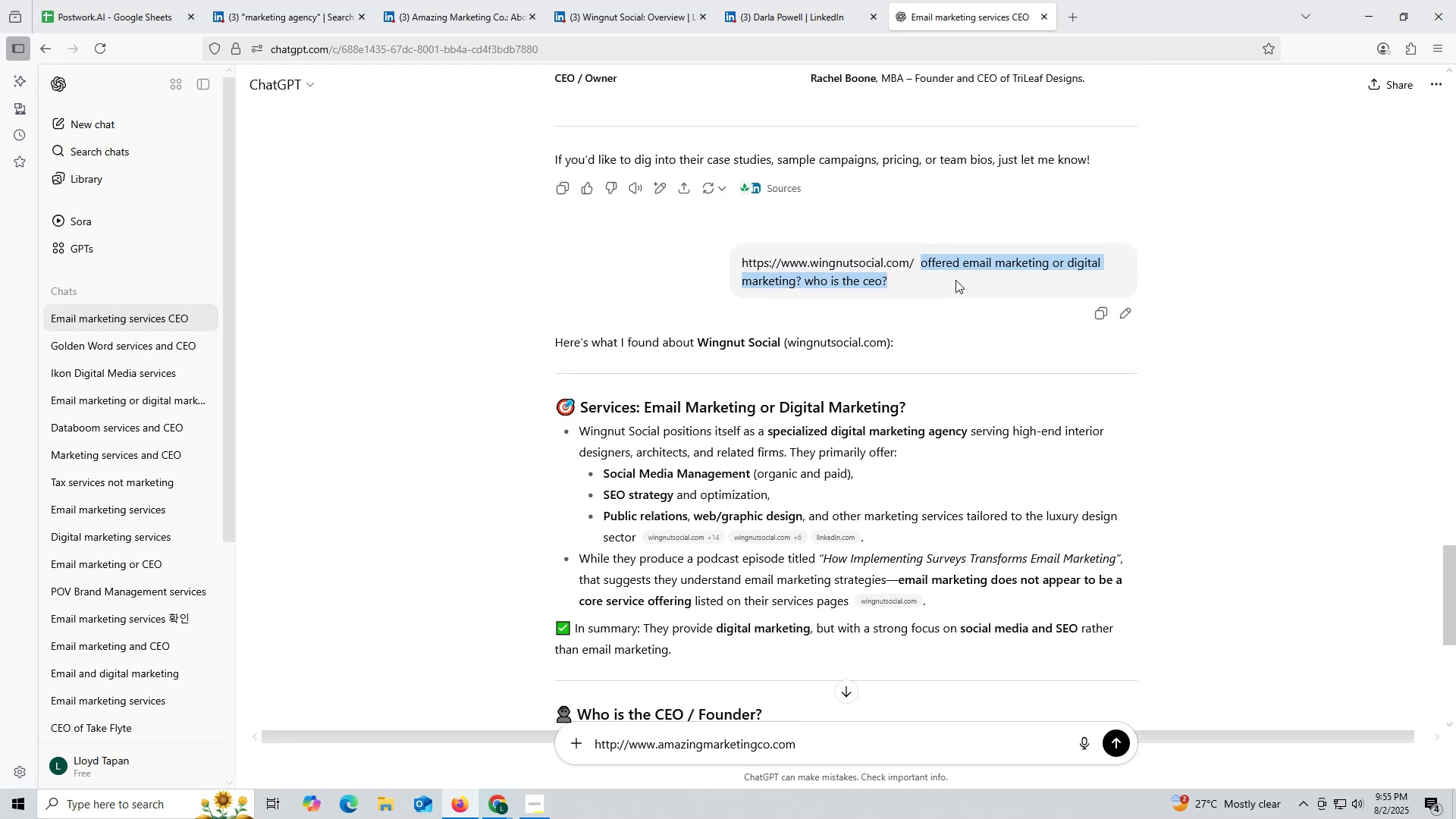 
key(Control+C)
 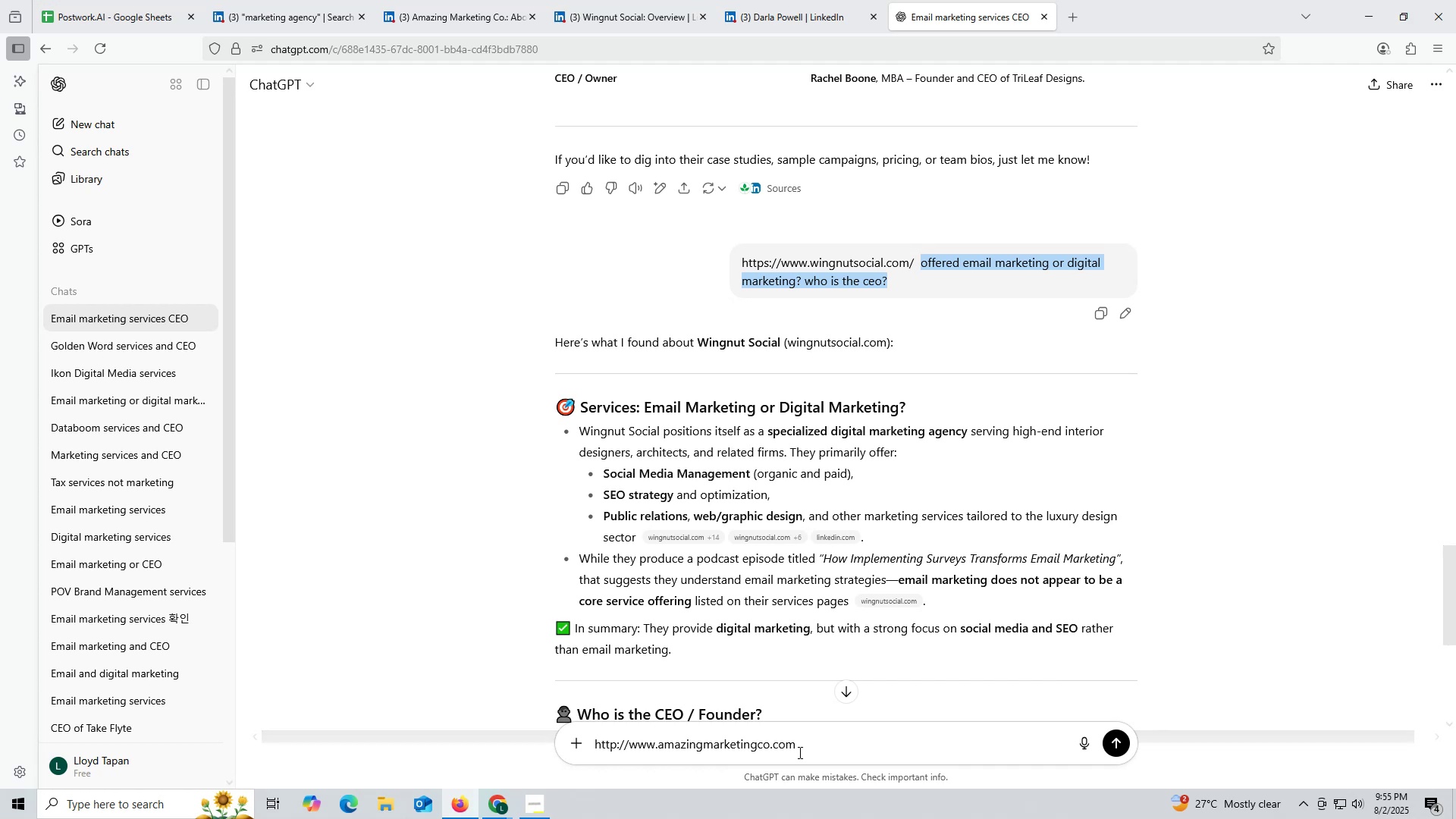 
key(Control+ControlLeft)
 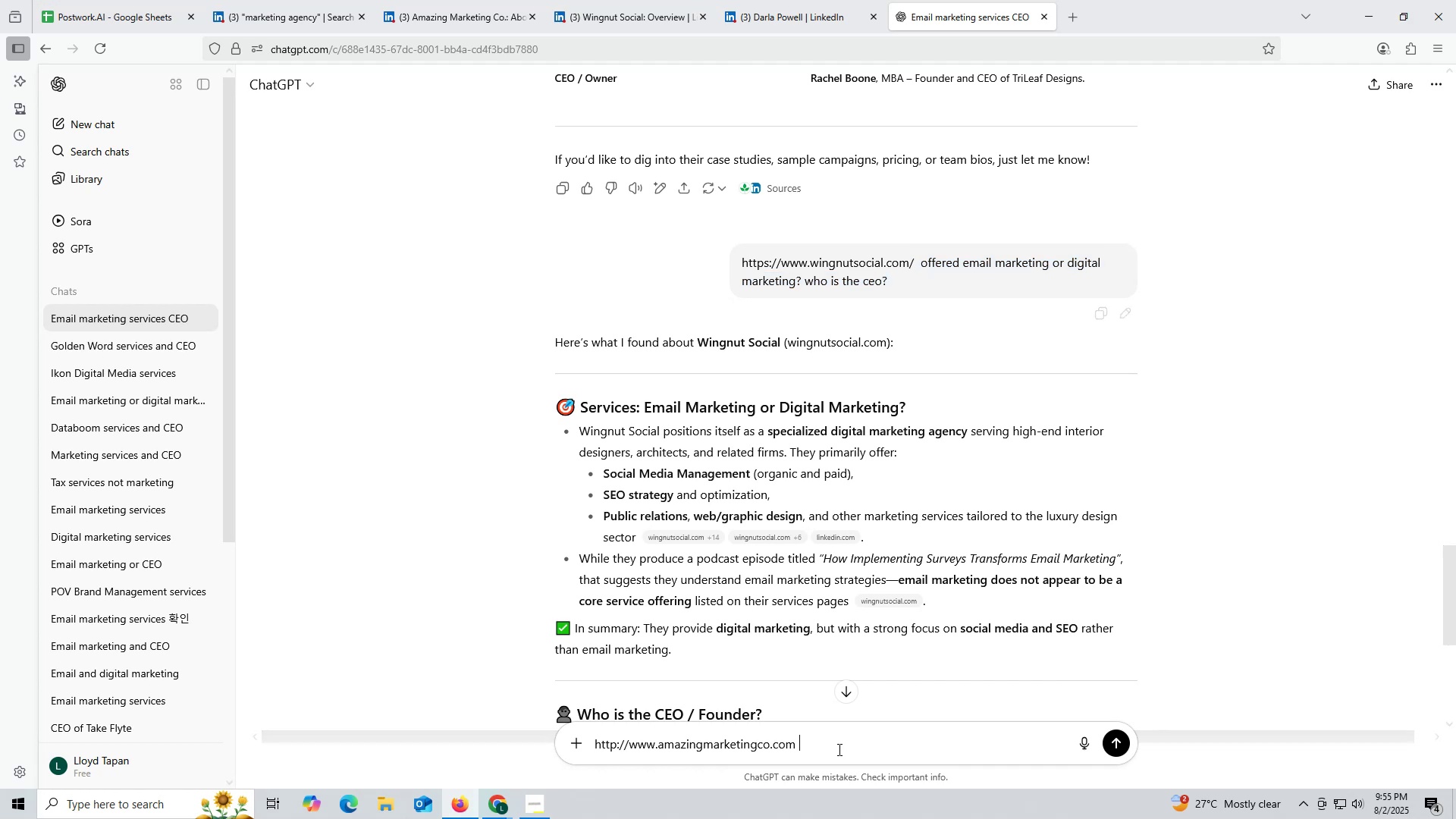 
key(Control+V)
 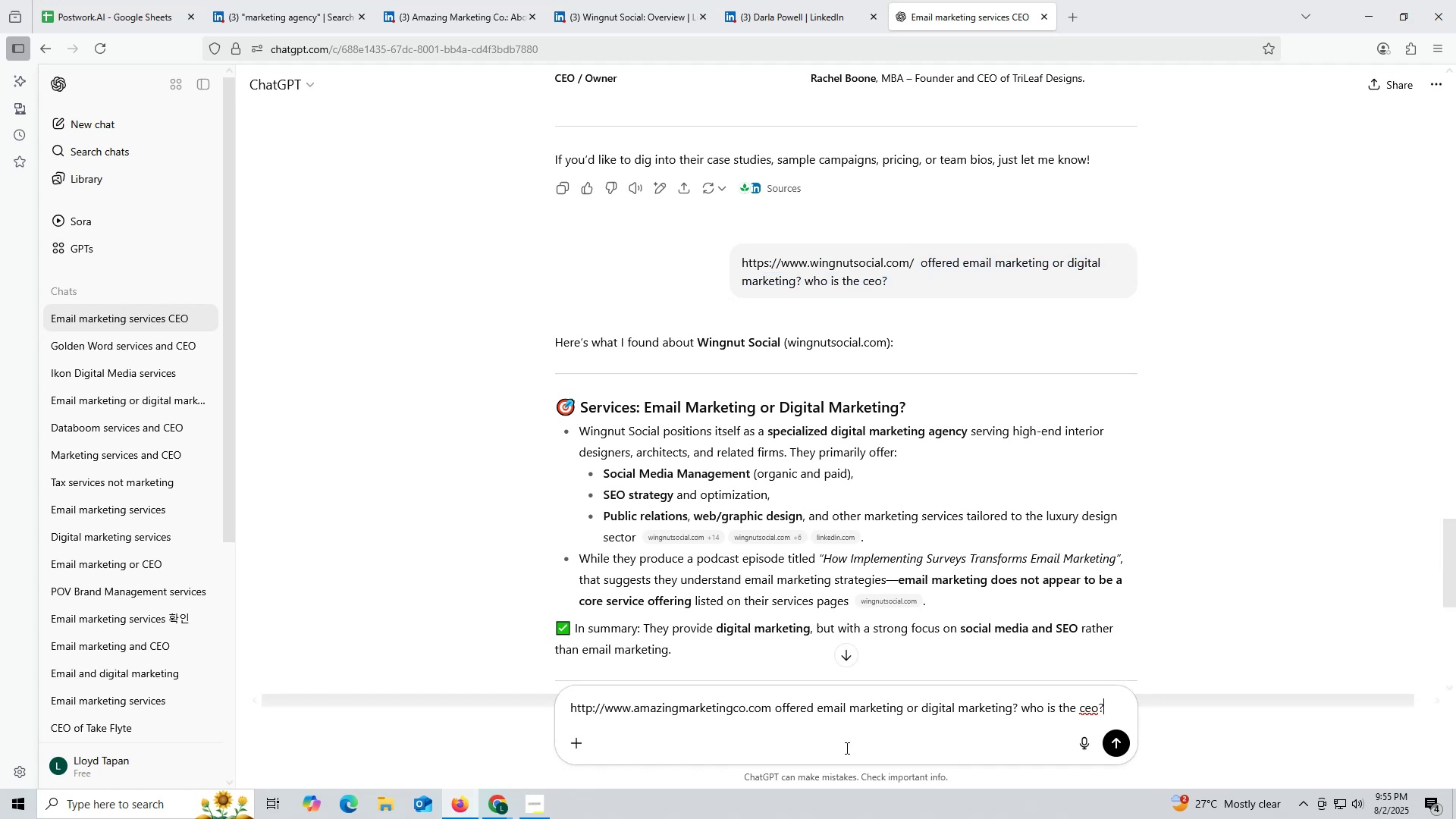 
key(Enter)
 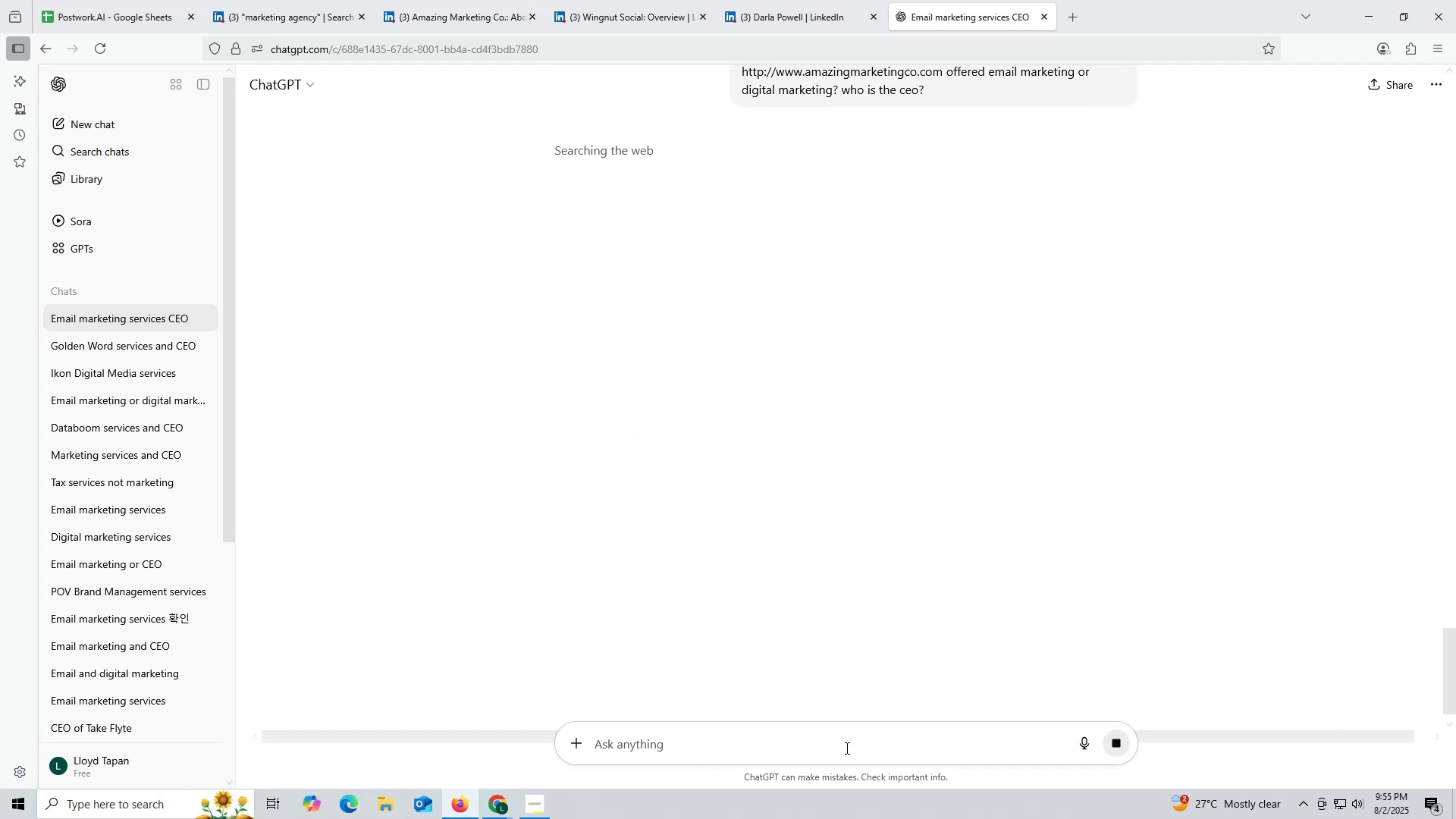 
wait(9.26)
 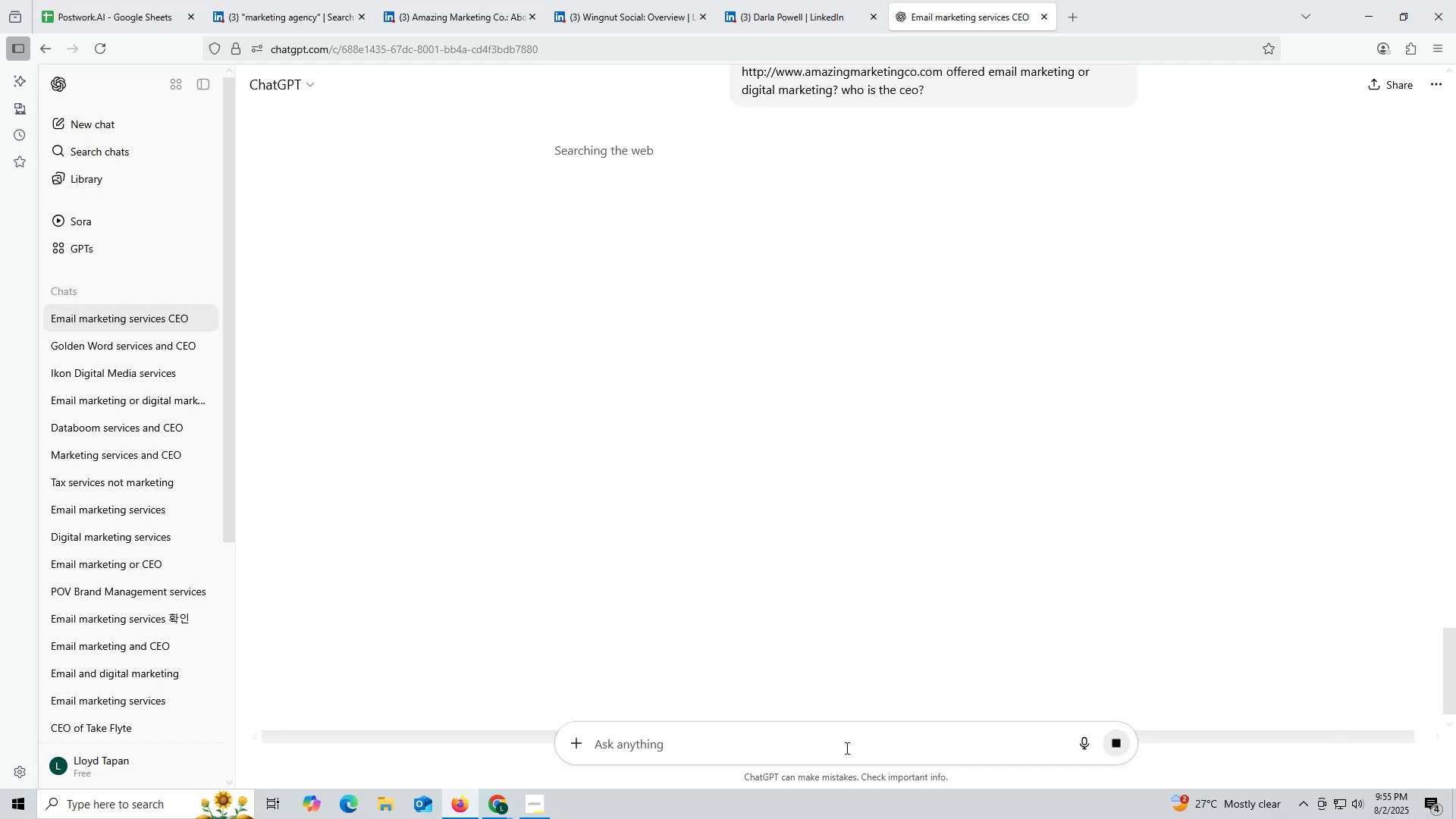 
scroll: coordinate [876, 431], scroll_direction: up, amount: 1.0
 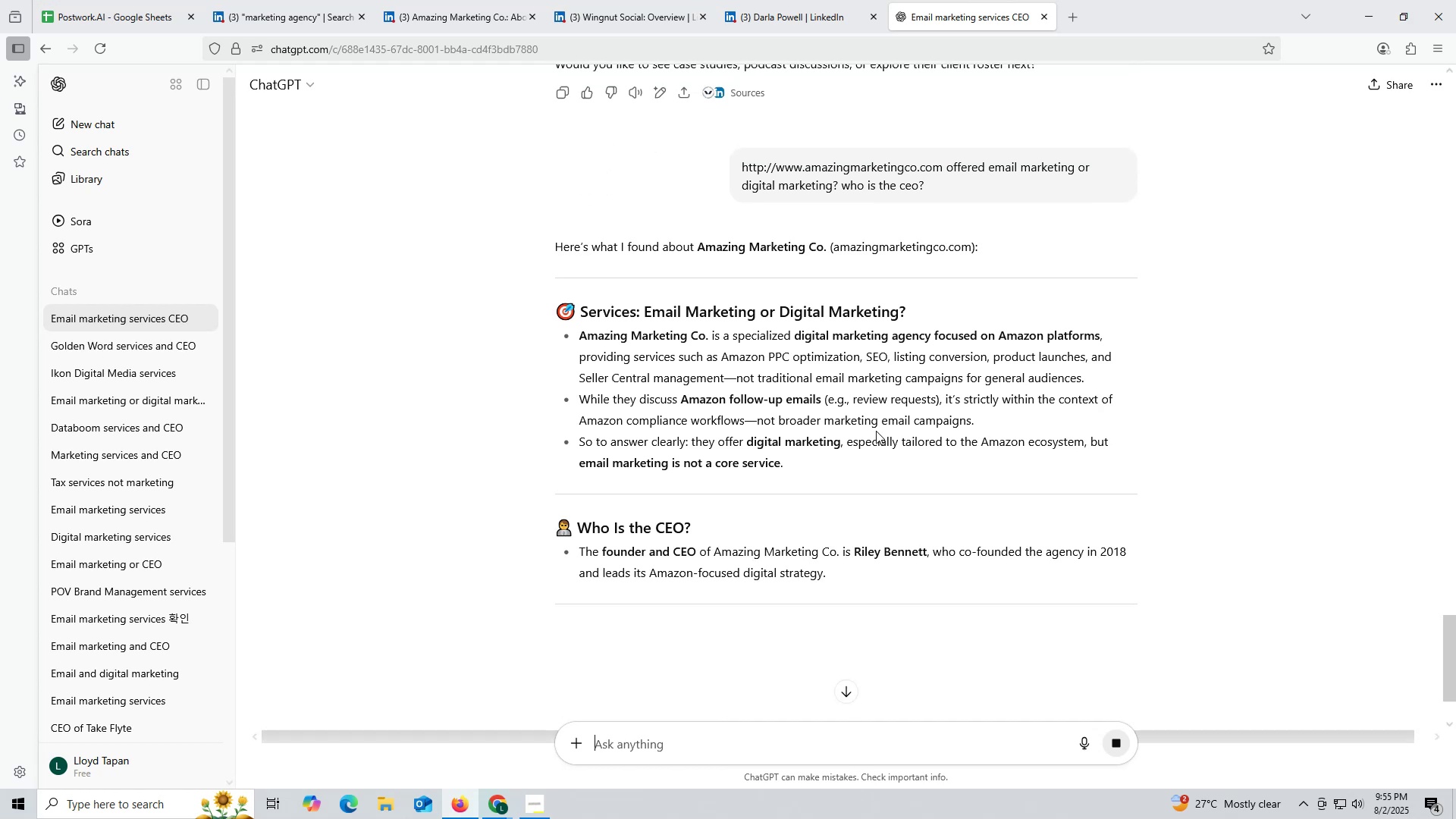 
wait(10.9)
 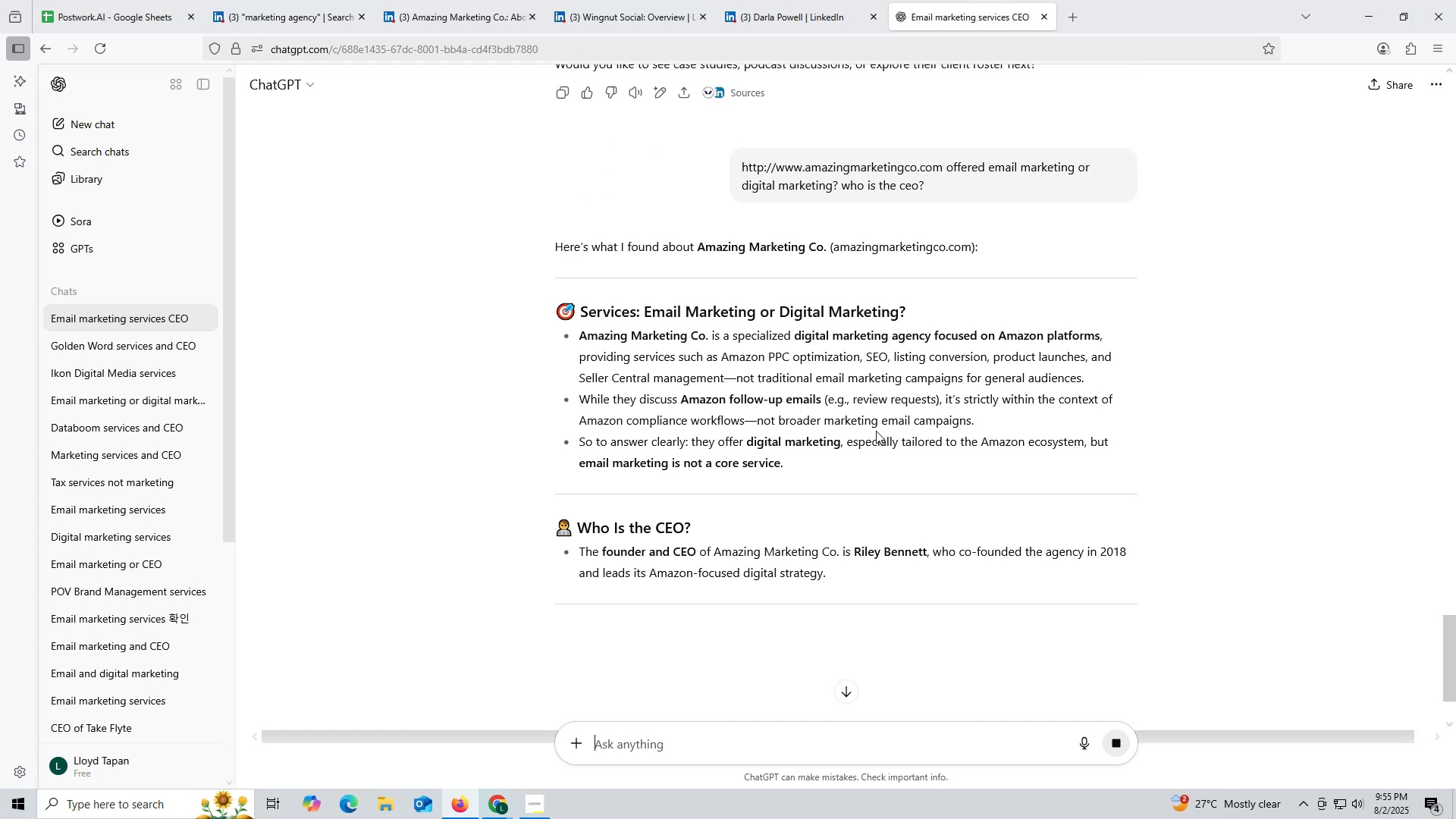 
scroll: coordinate [835, 494], scroll_direction: down, amount: 2.0
 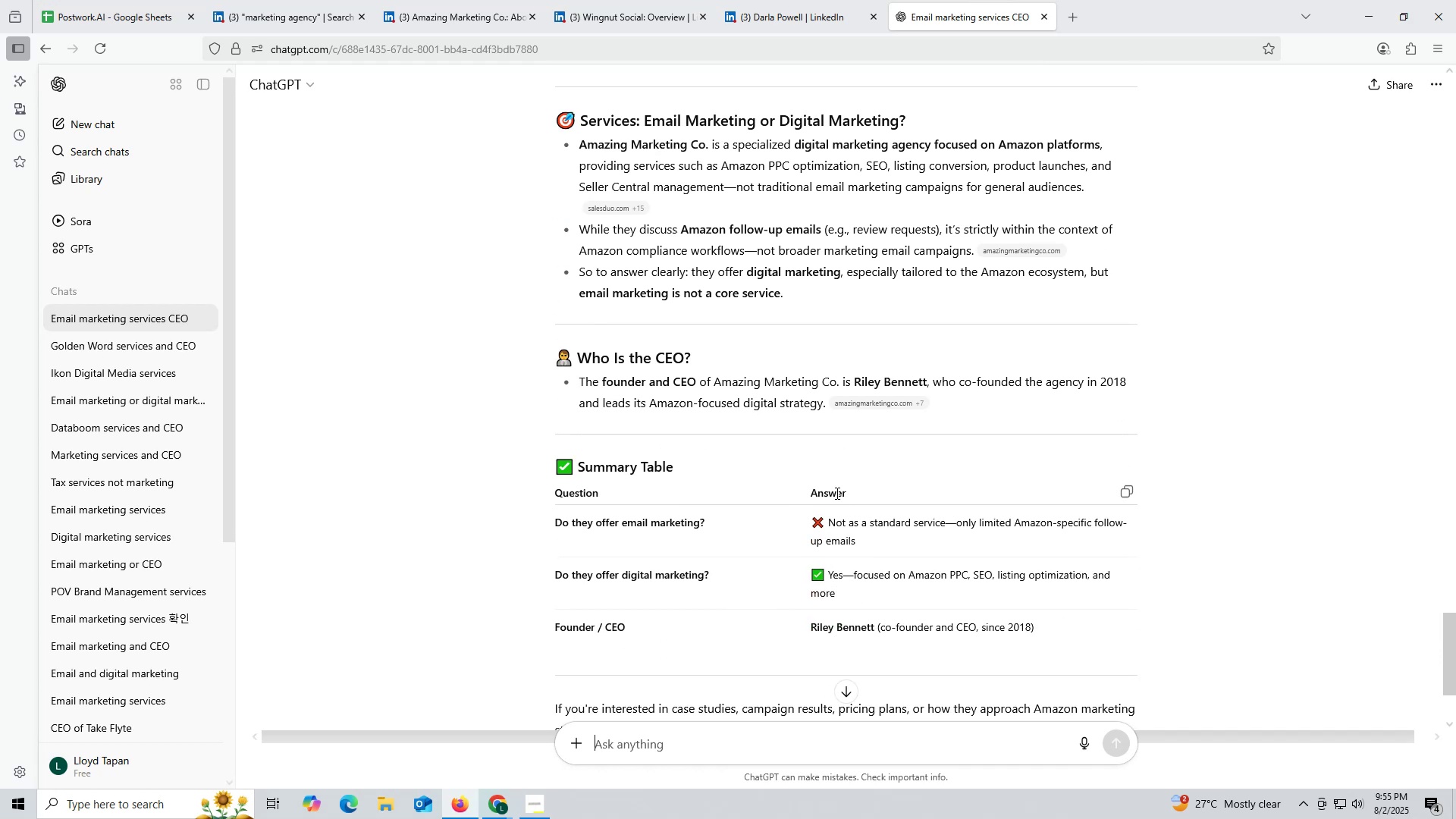 
scroll: coordinate [836, 493], scroll_direction: up, amount: 2.0
 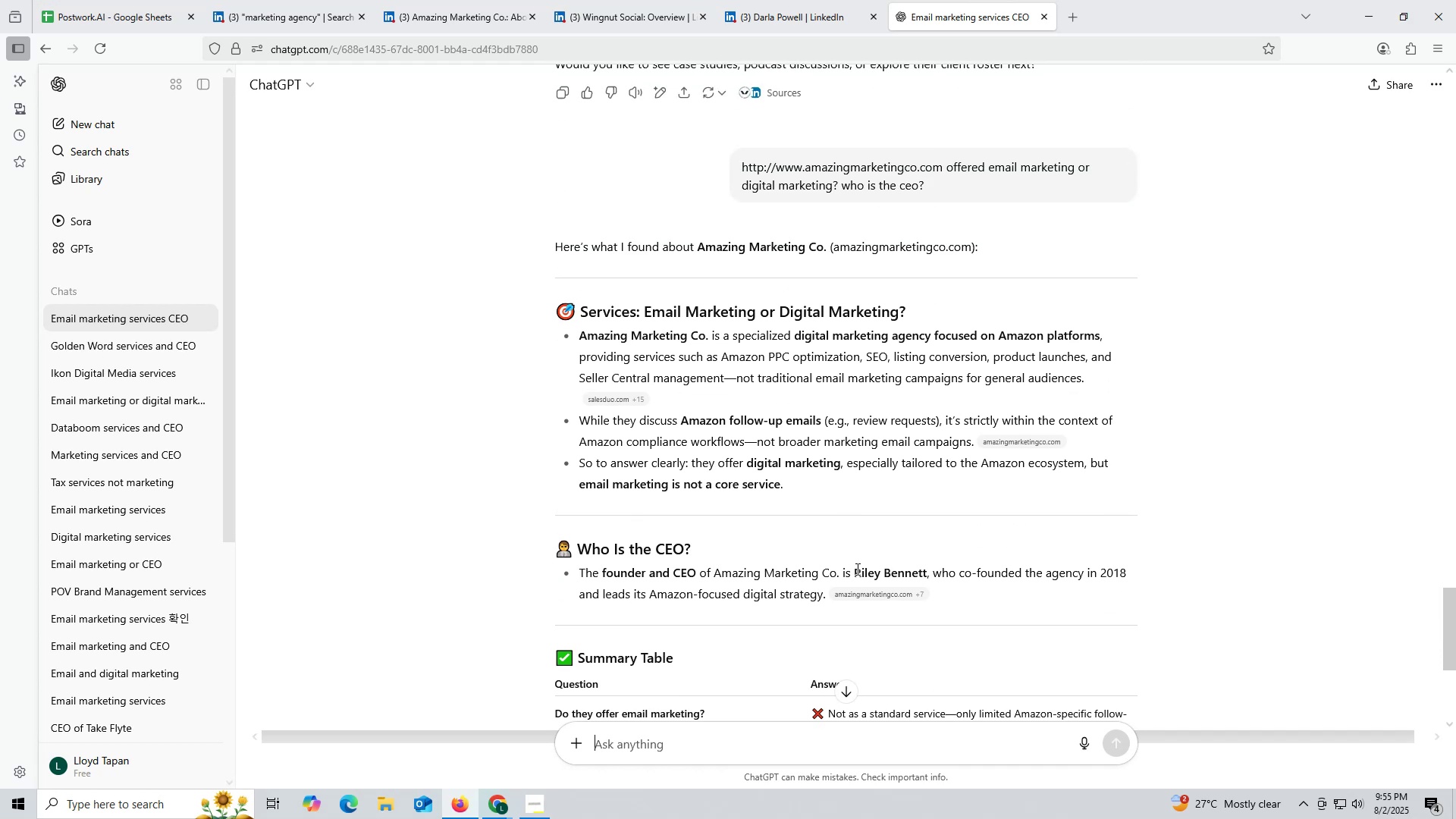 
left_click_drag(start_coordinate=[857, 570], to_coordinate=[927, 570])
 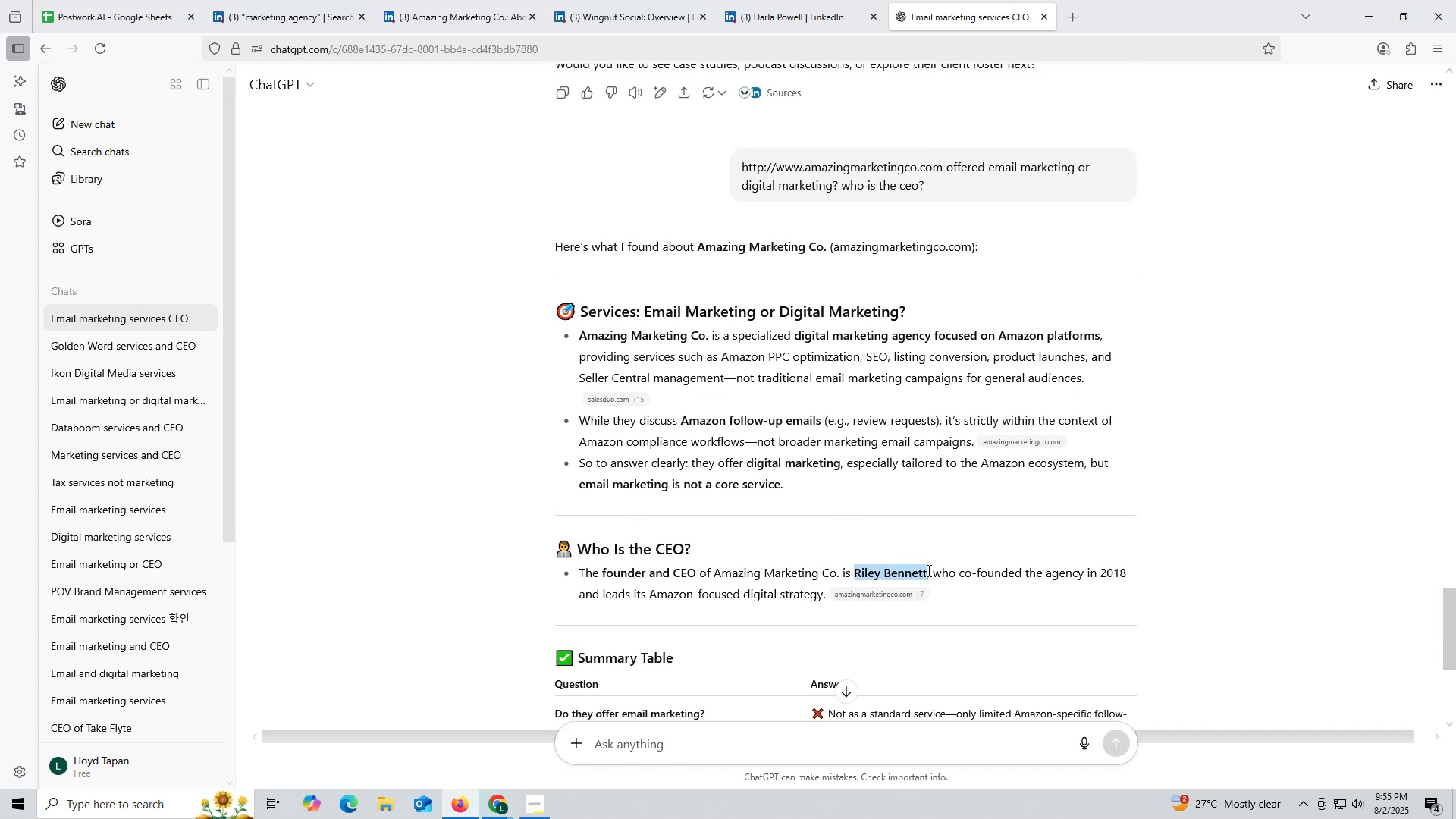 
key(Control+ControlLeft)
 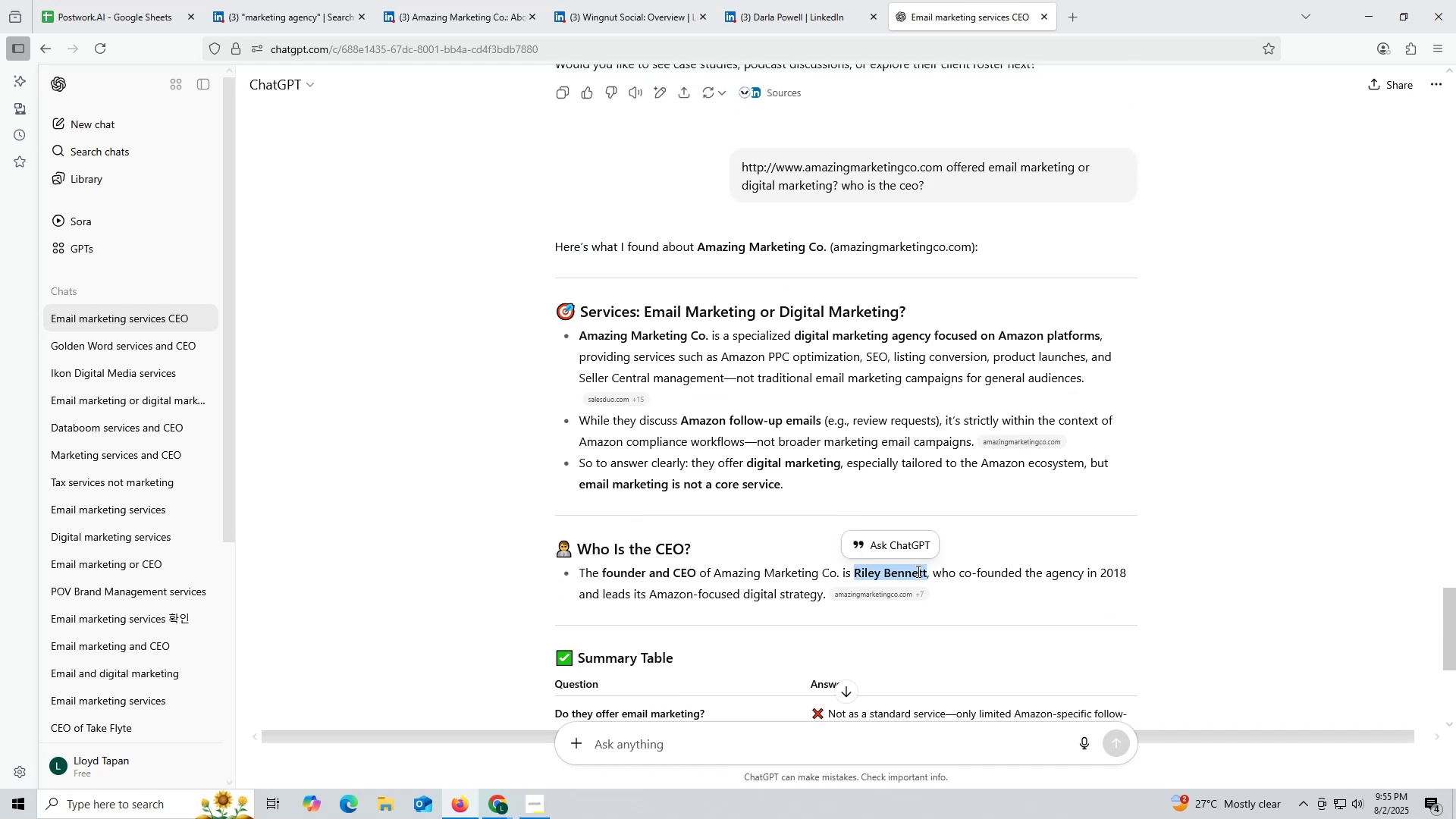 
key(Control+C)
 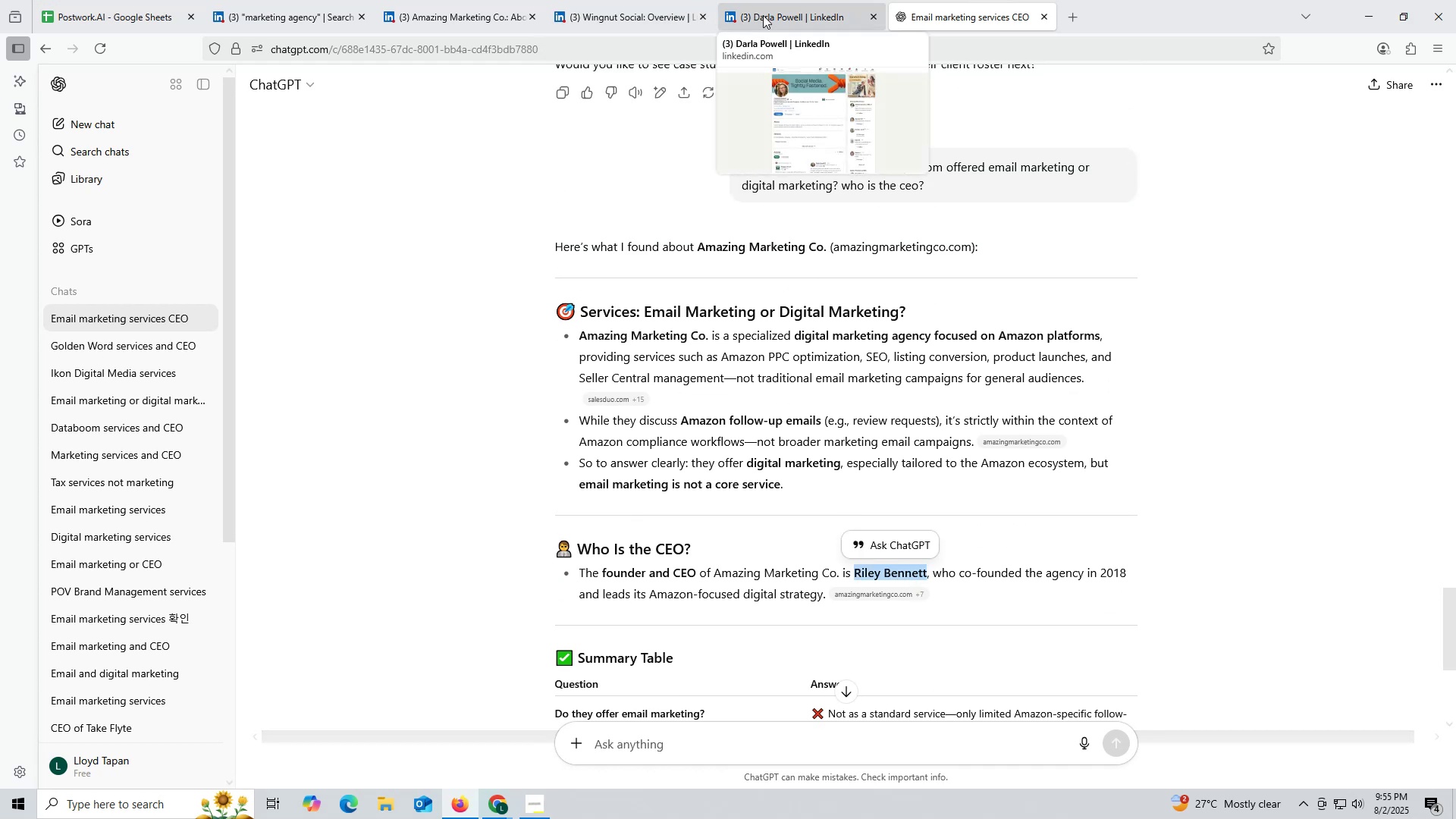 
left_click([782, 15])
 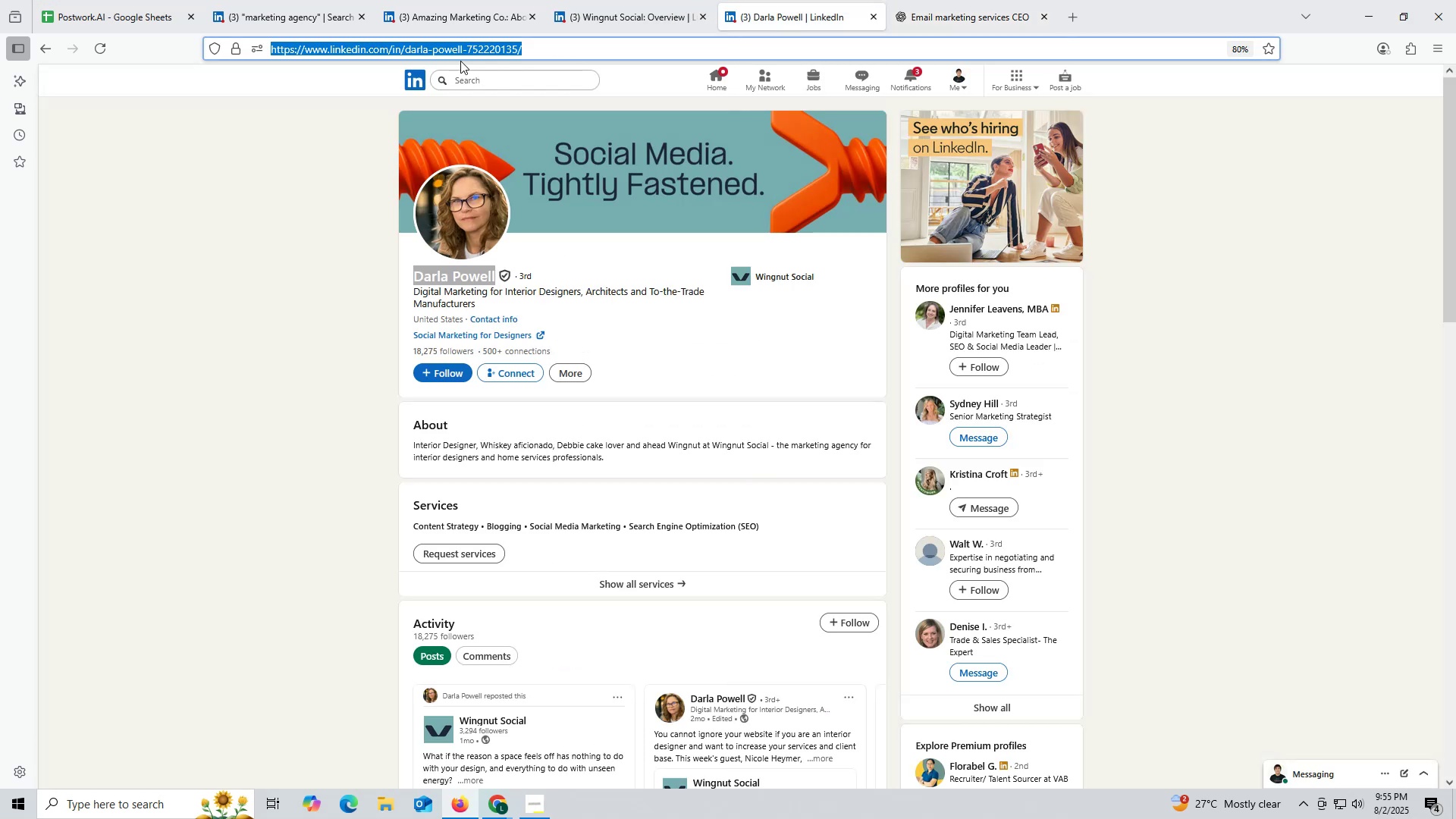 
key(Control+ControlLeft)
 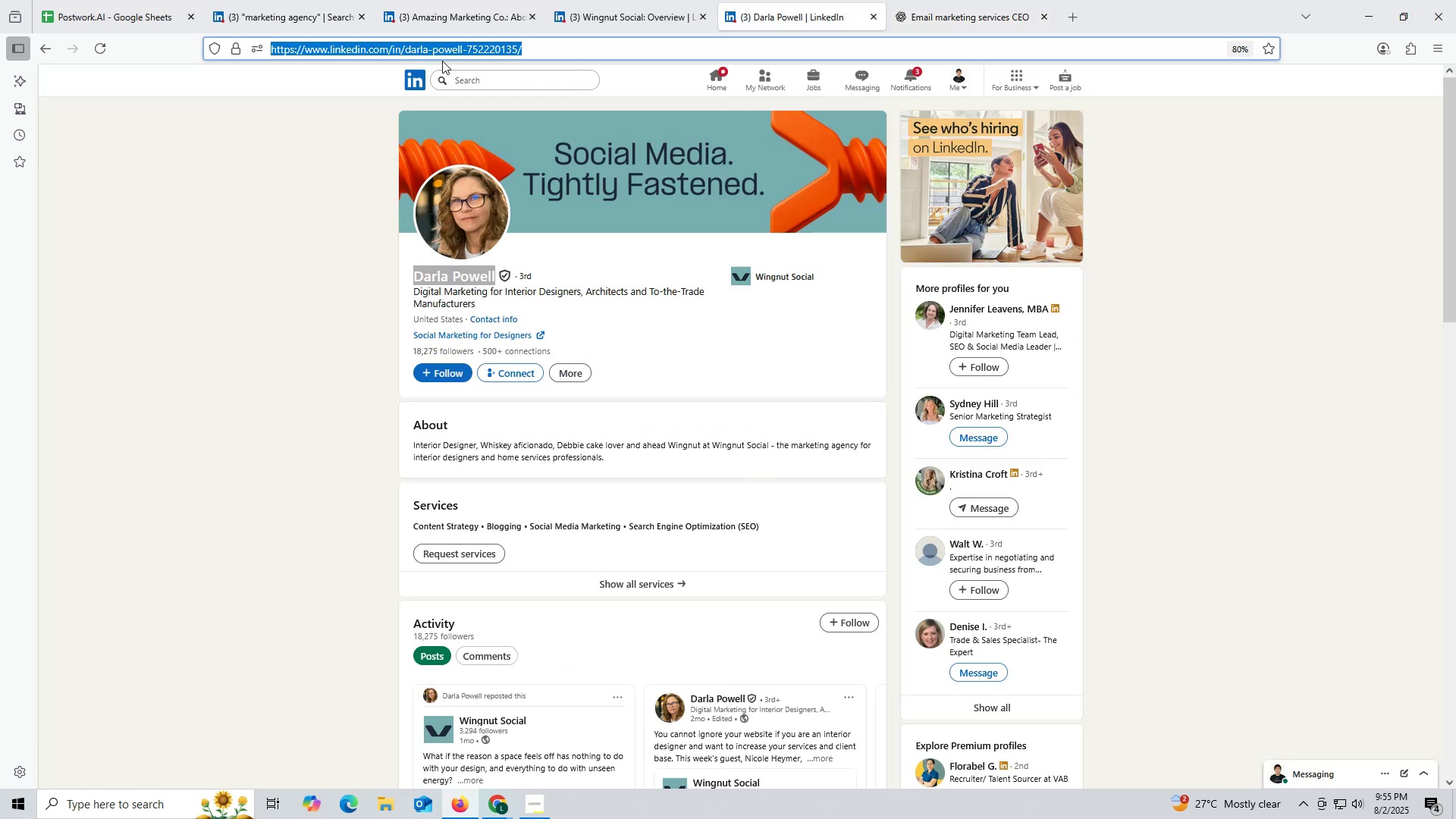 
key(Control+V)
 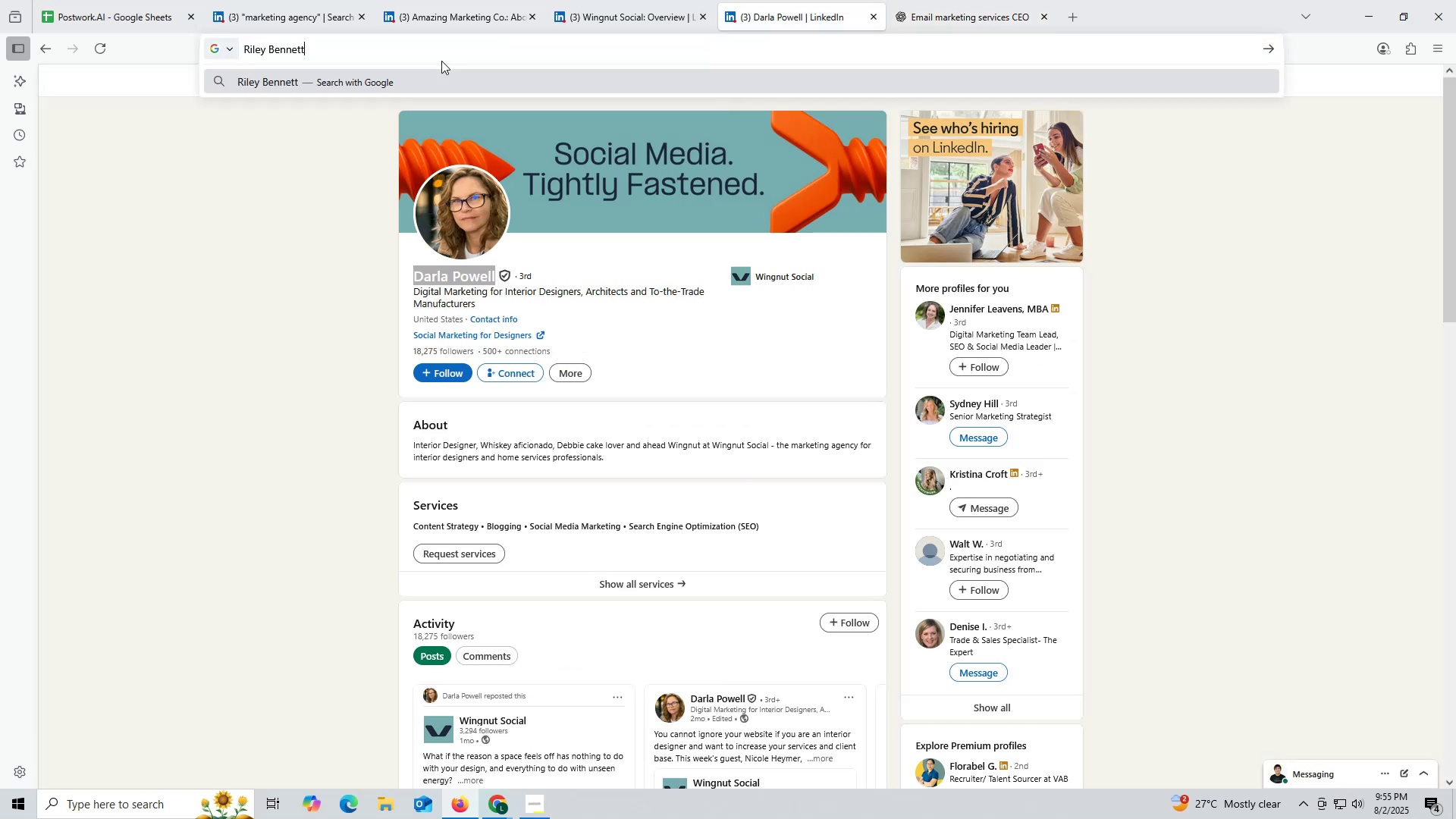 
key(Space)
 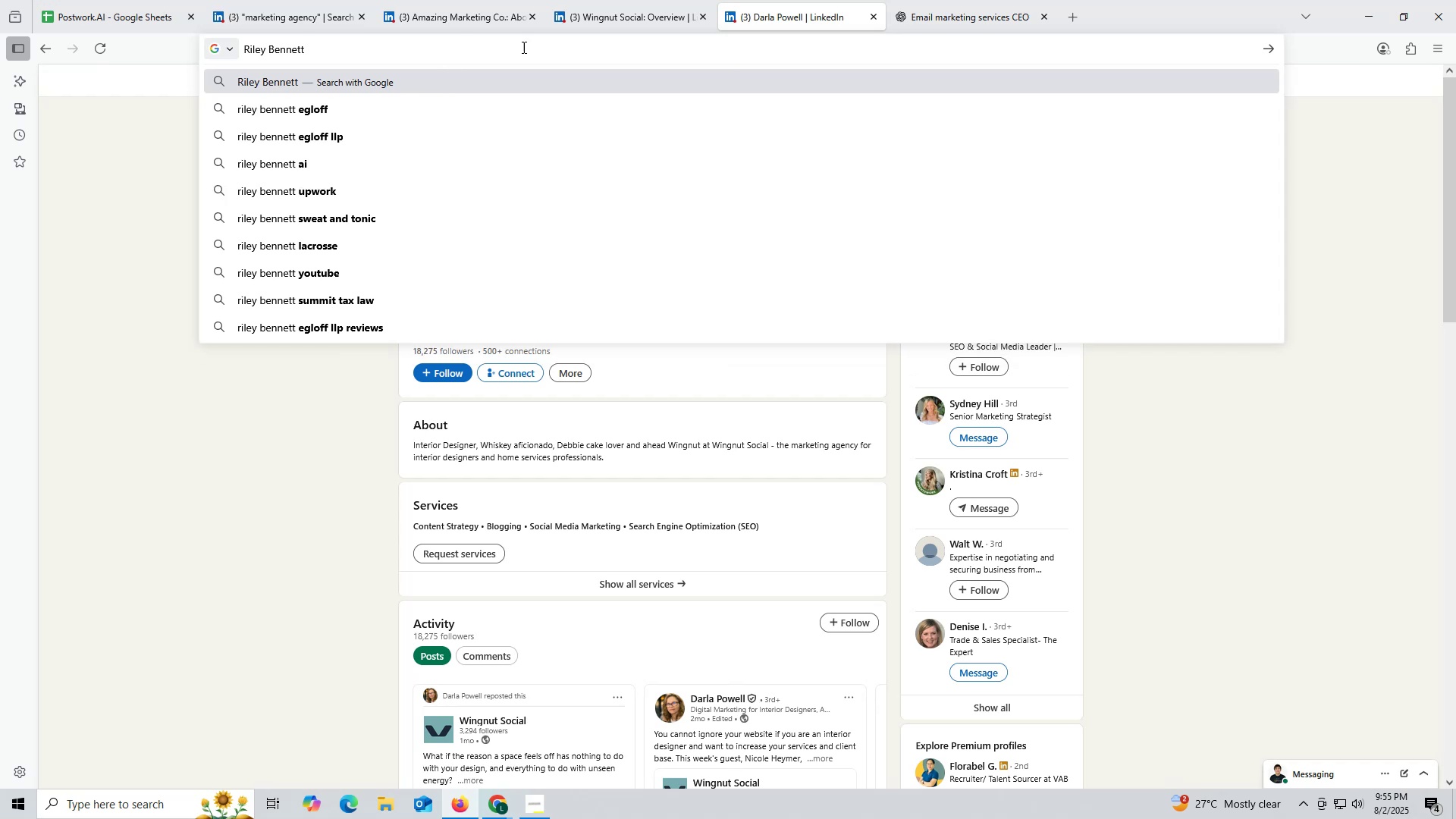 
mouse_move([636, 20])
 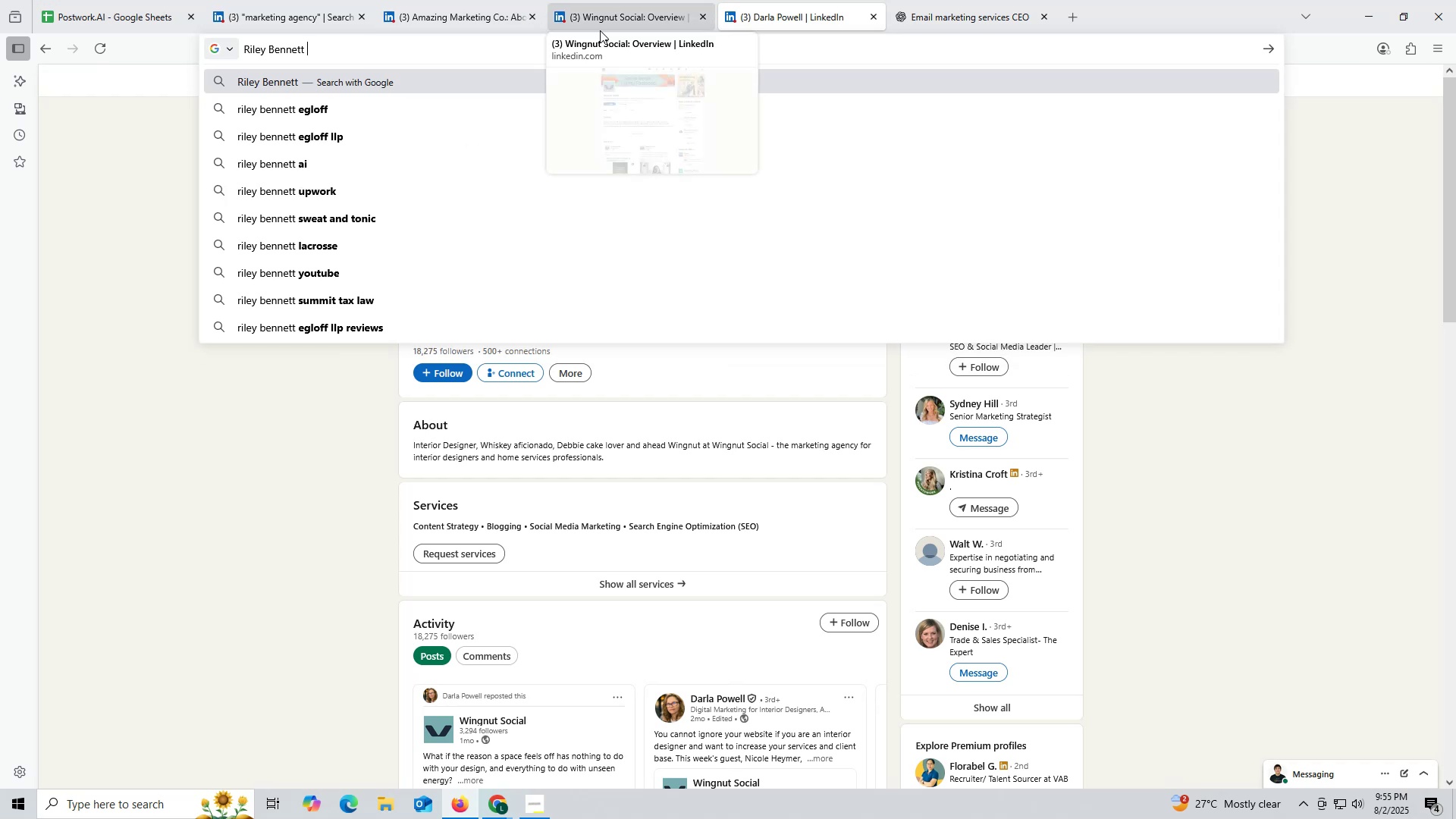 
left_click_drag(start_coordinate=[611, 20], to_coordinate=[613, 25])
 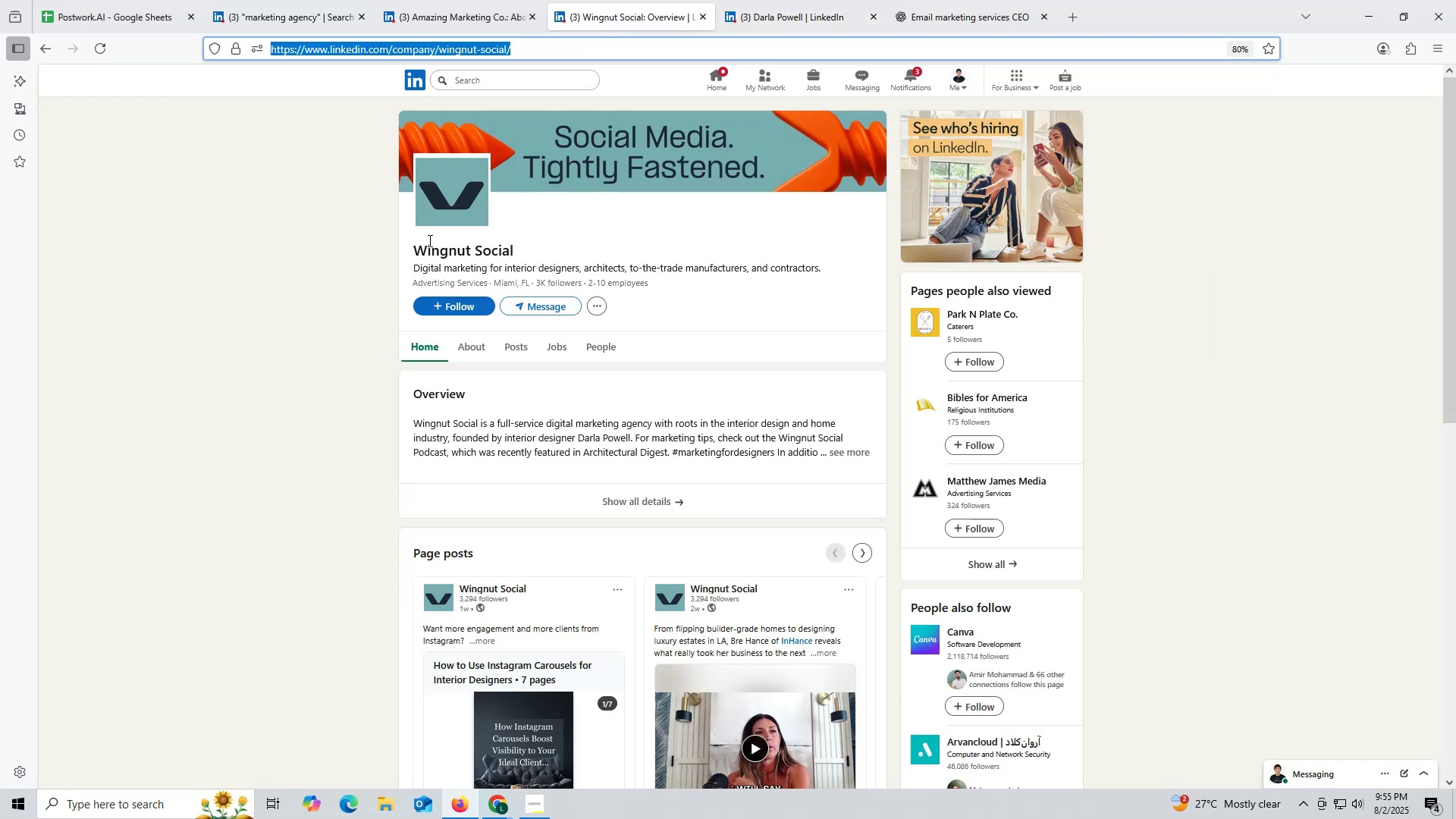 
left_click_drag(start_coordinate=[417, 248], to_coordinate=[522, 251])
 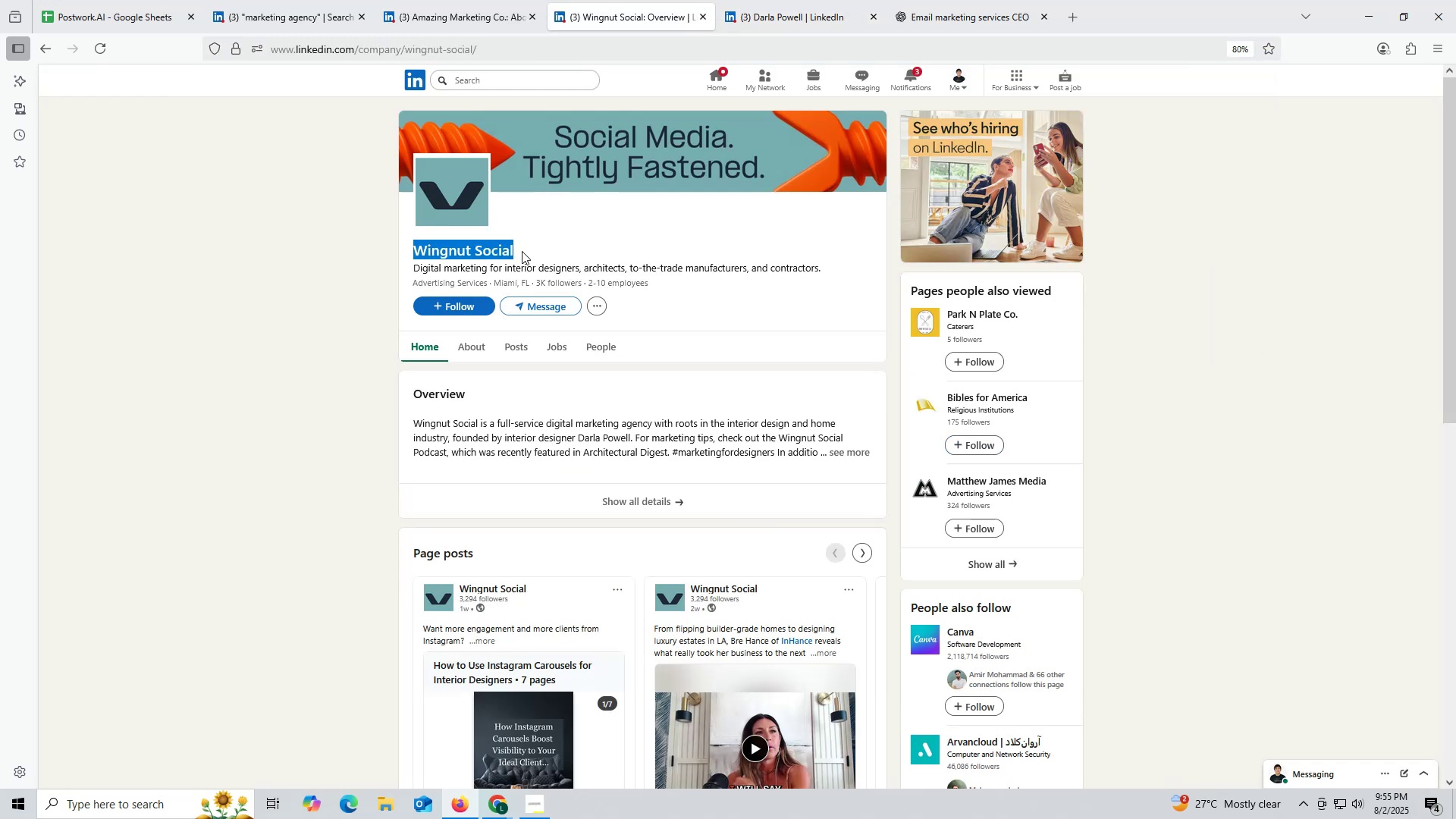 
key(Control+ControlLeft)
 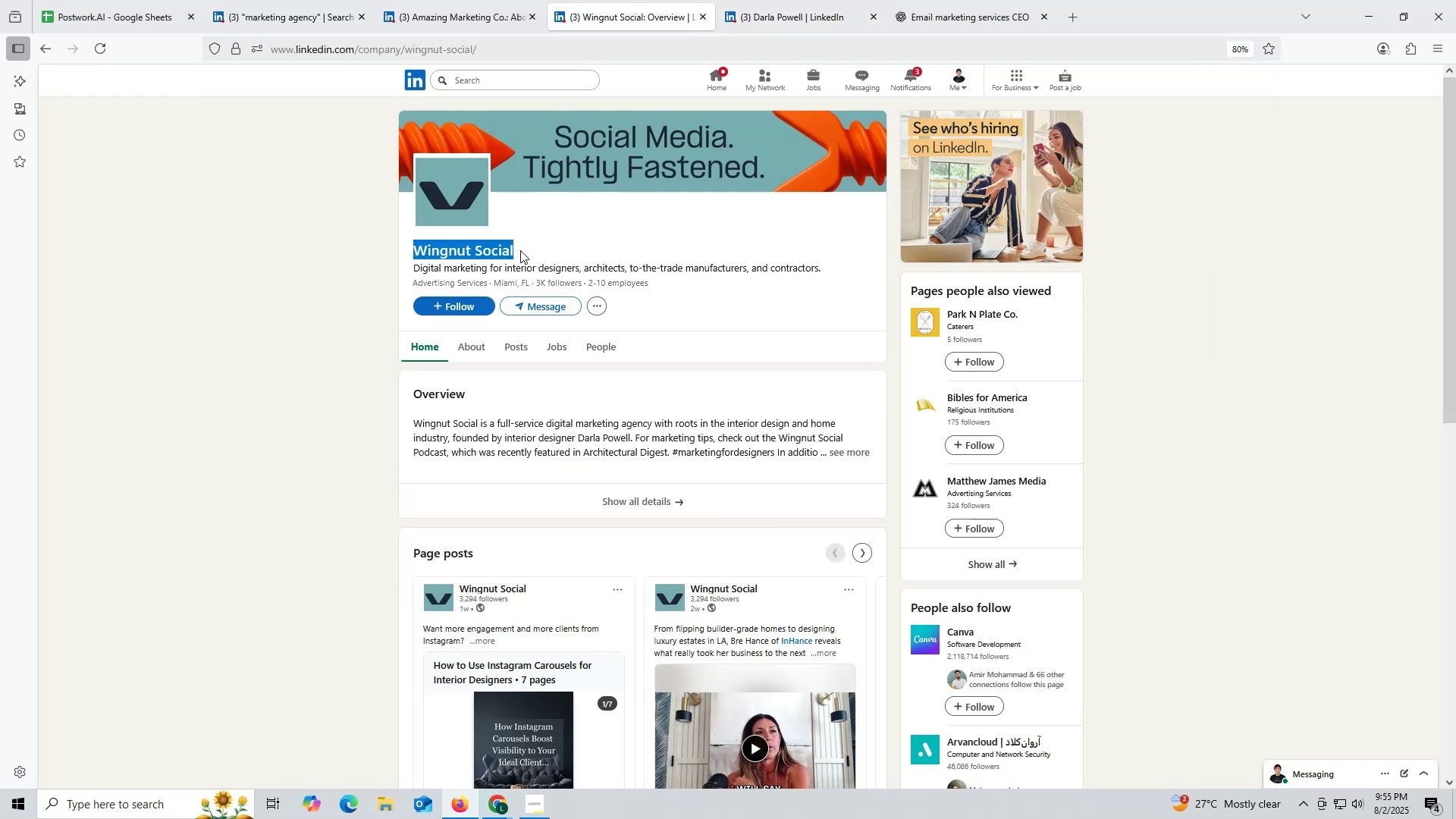 
key(Control+C)
 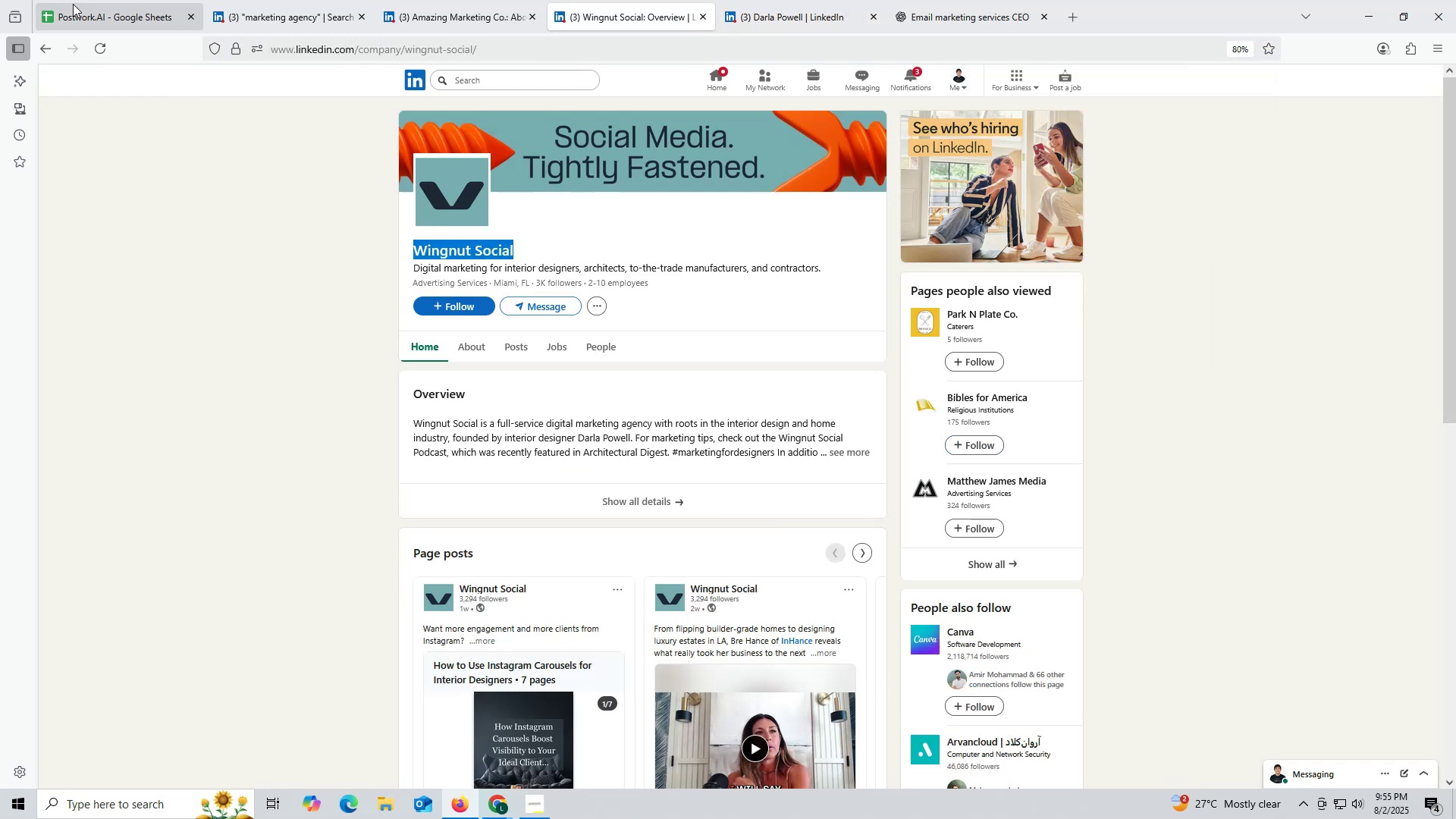 
left_click([73, 4])
 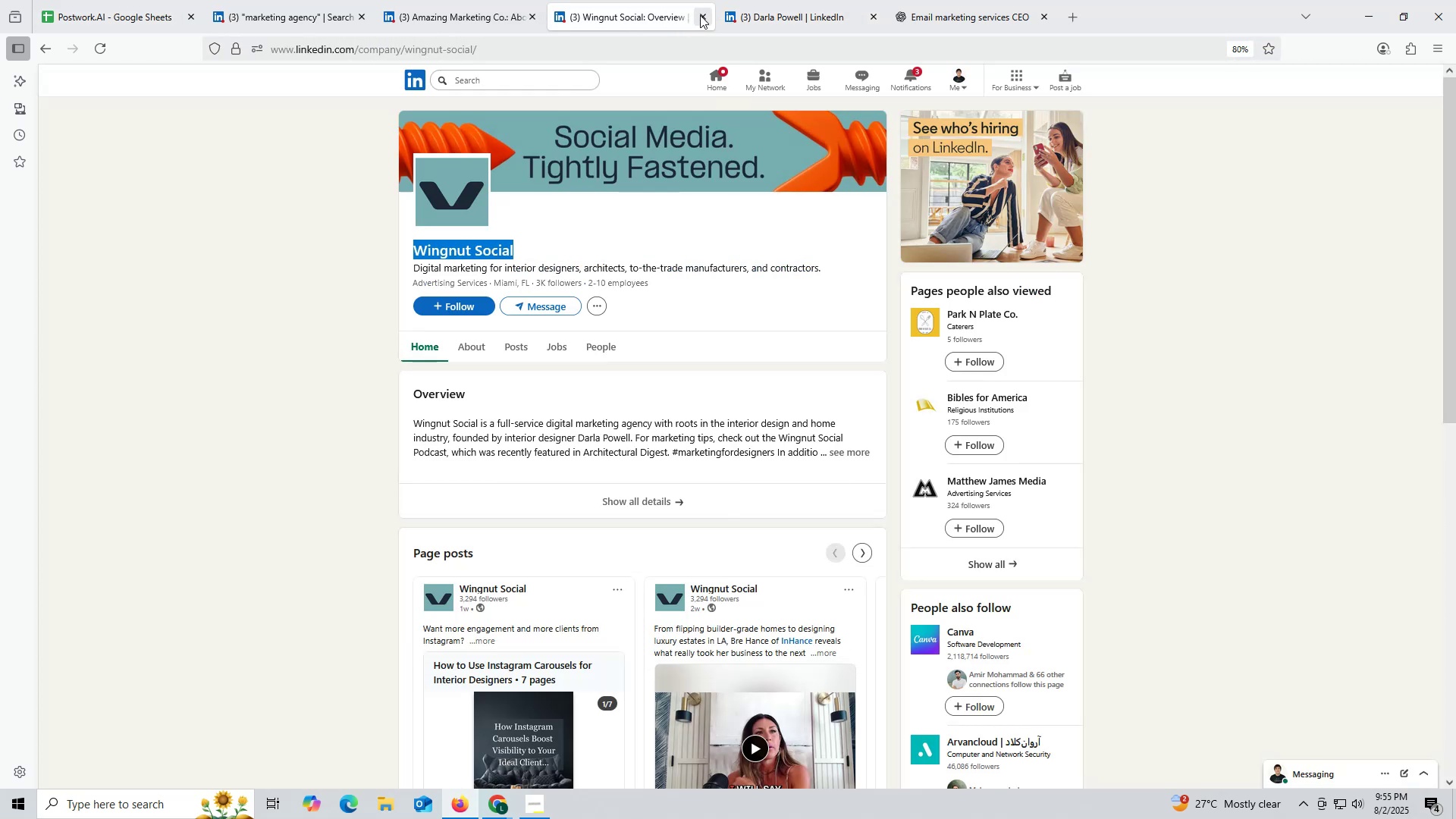 
left_click([462, 18])
 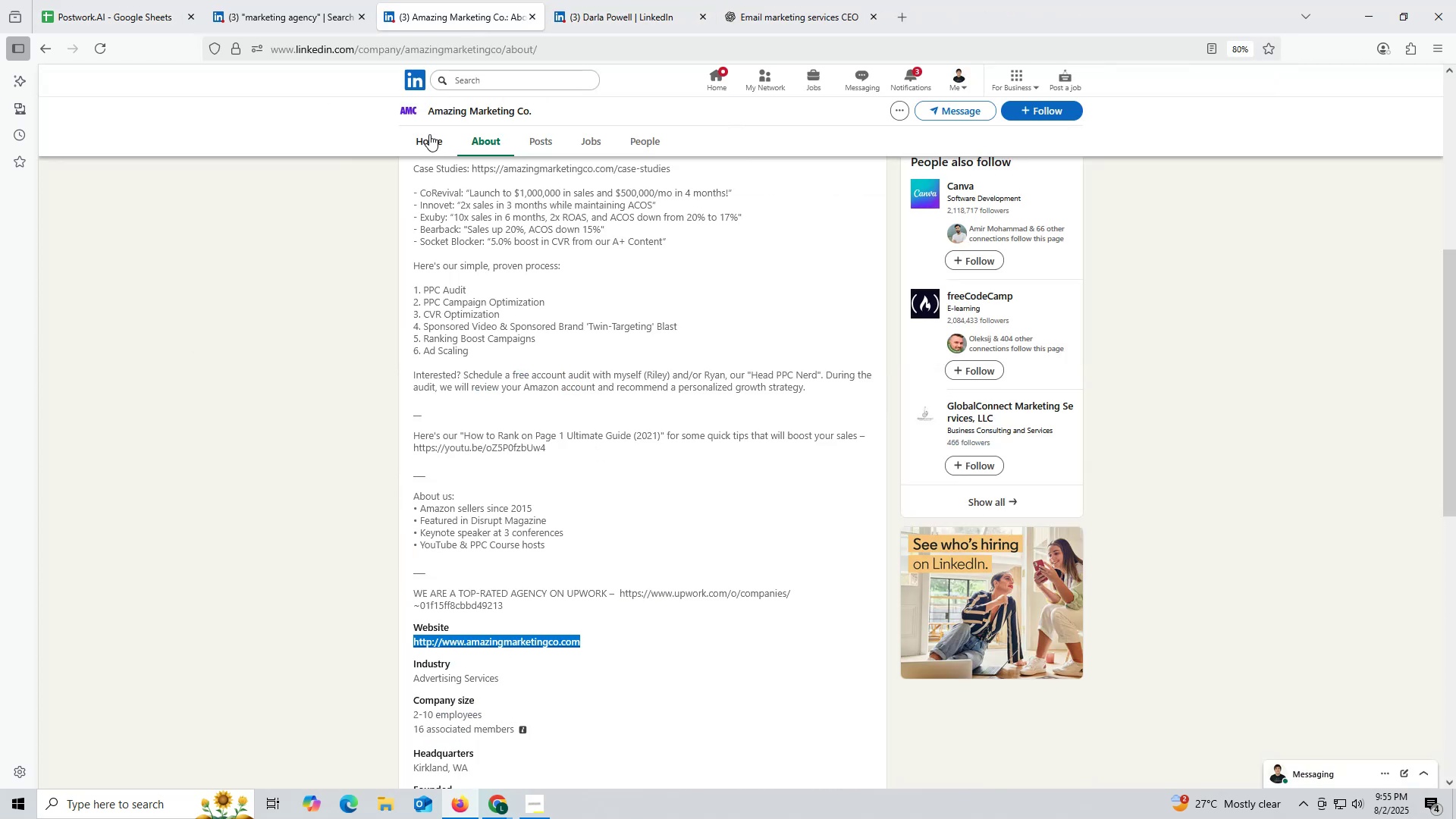 
scroll: coordinate [491, 214], scroll_direction: up, amount: 5.0
 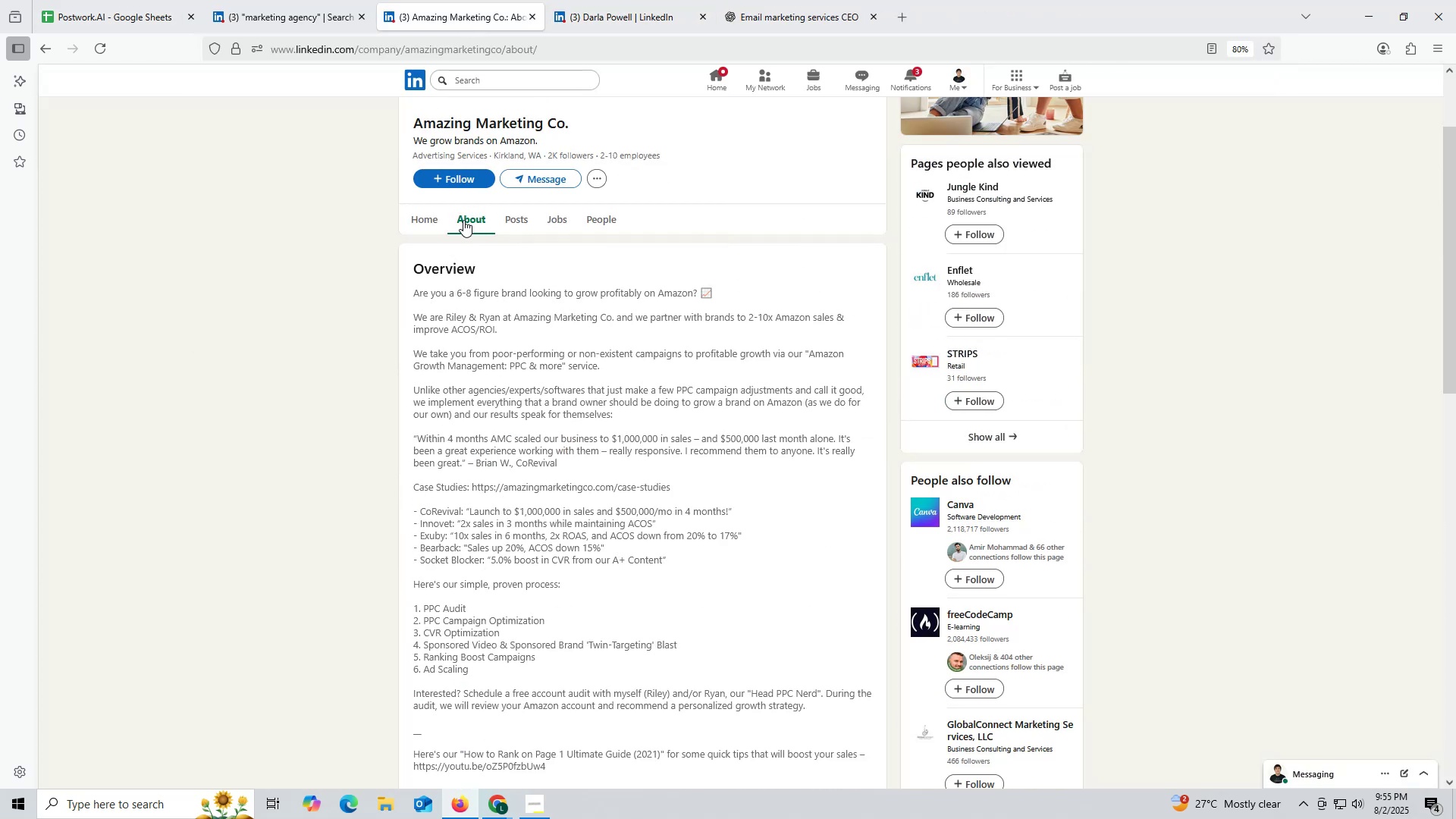 
scroll: coordinate [460, 220], scroll_direction: down, amount: 2.0
 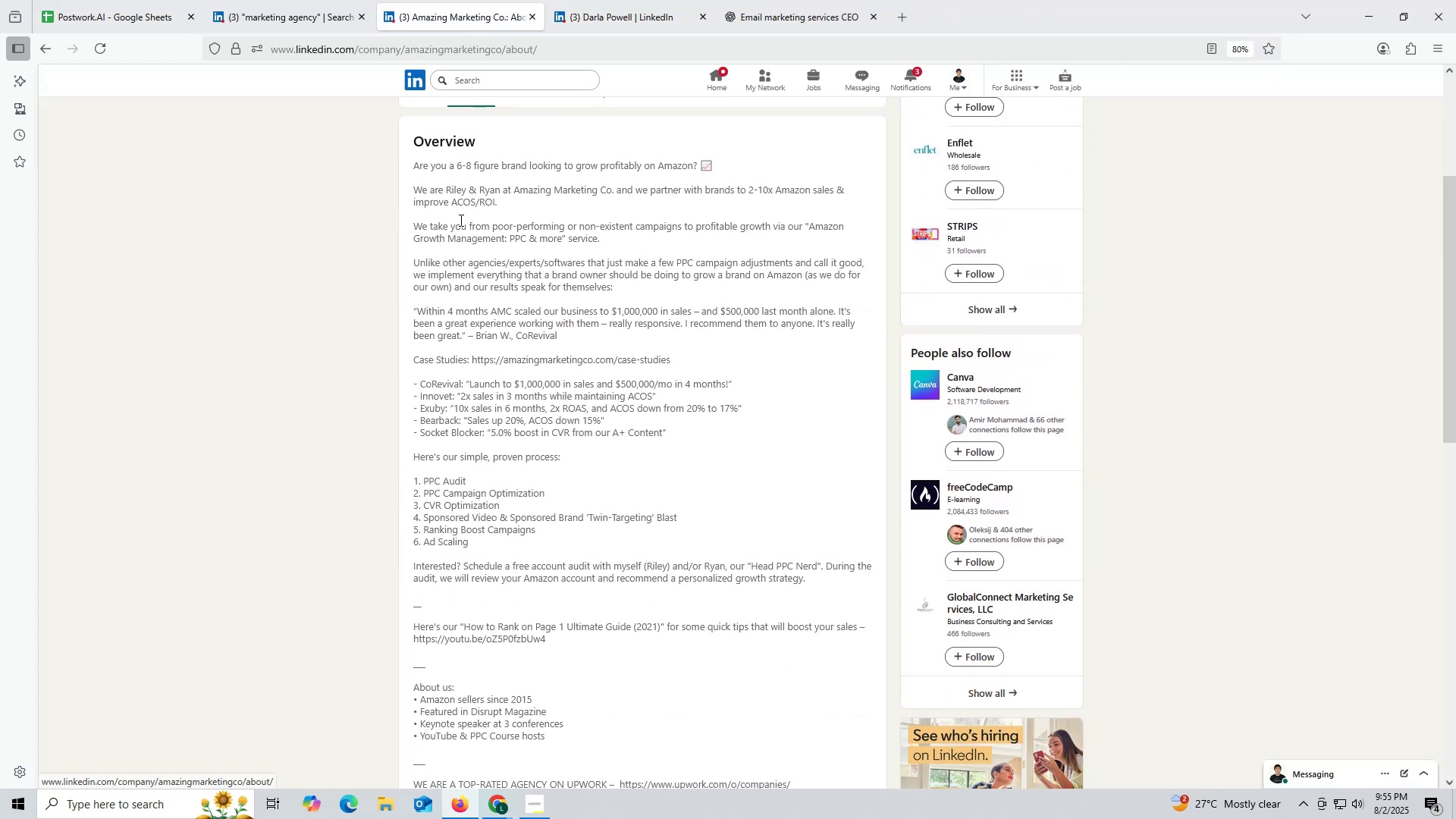 
scroll: coordinate [459, 219], scroll_direction: up, amount: 3.0
 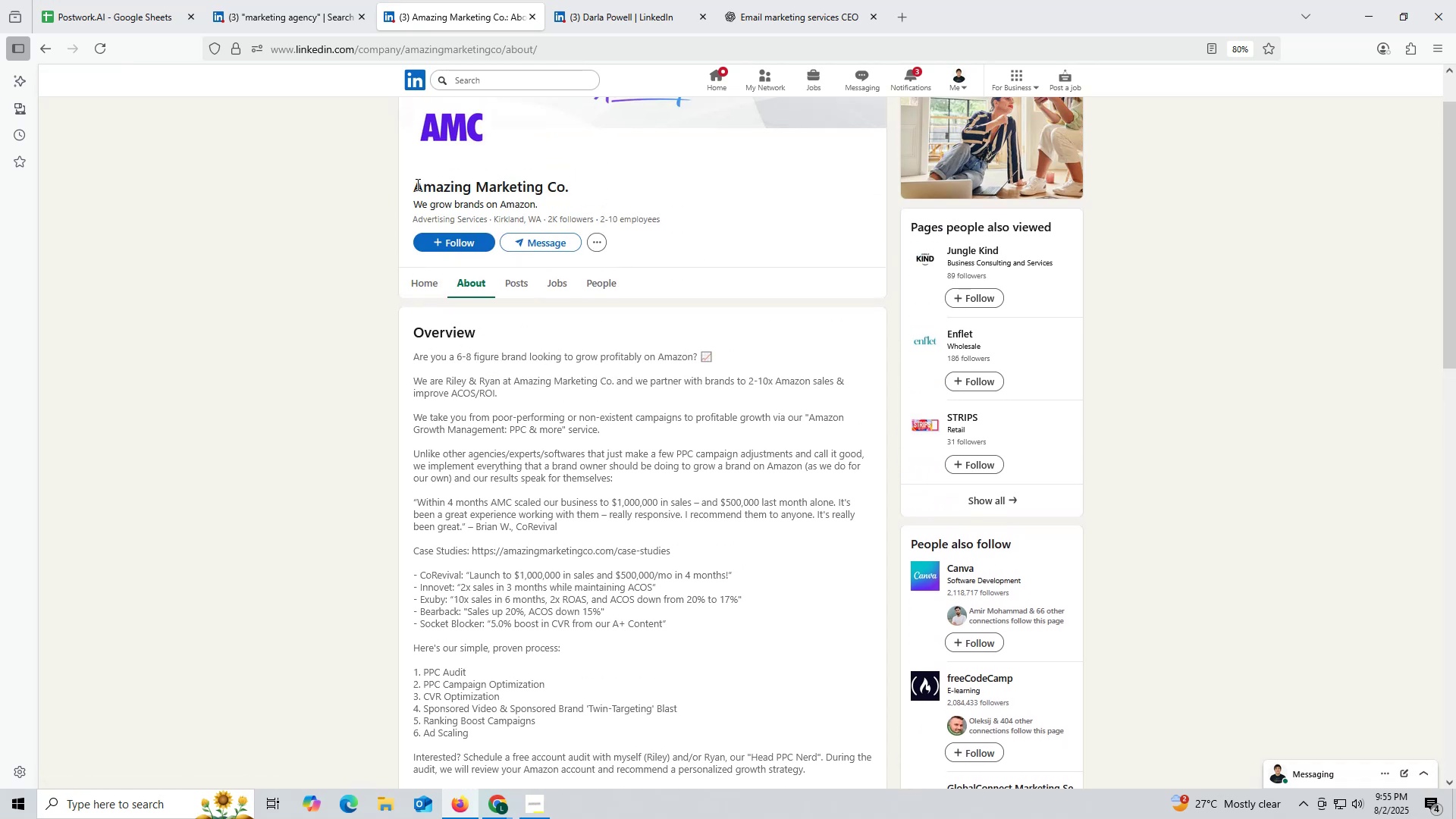 
left_click_drag(start_coordinate=[406, 181], to_coordinate=[582, 186])
 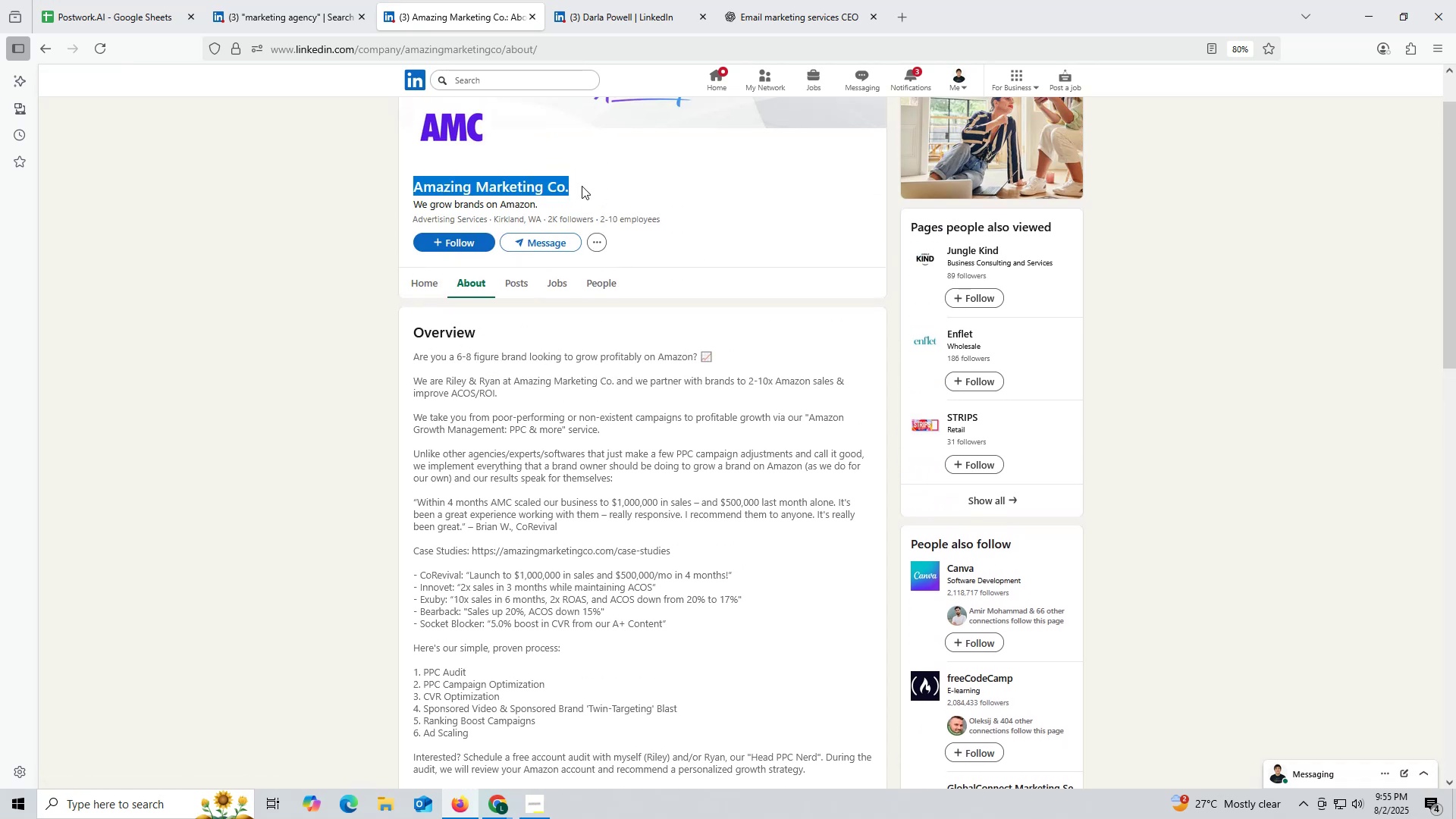 
key(Control+ControlLeft)
 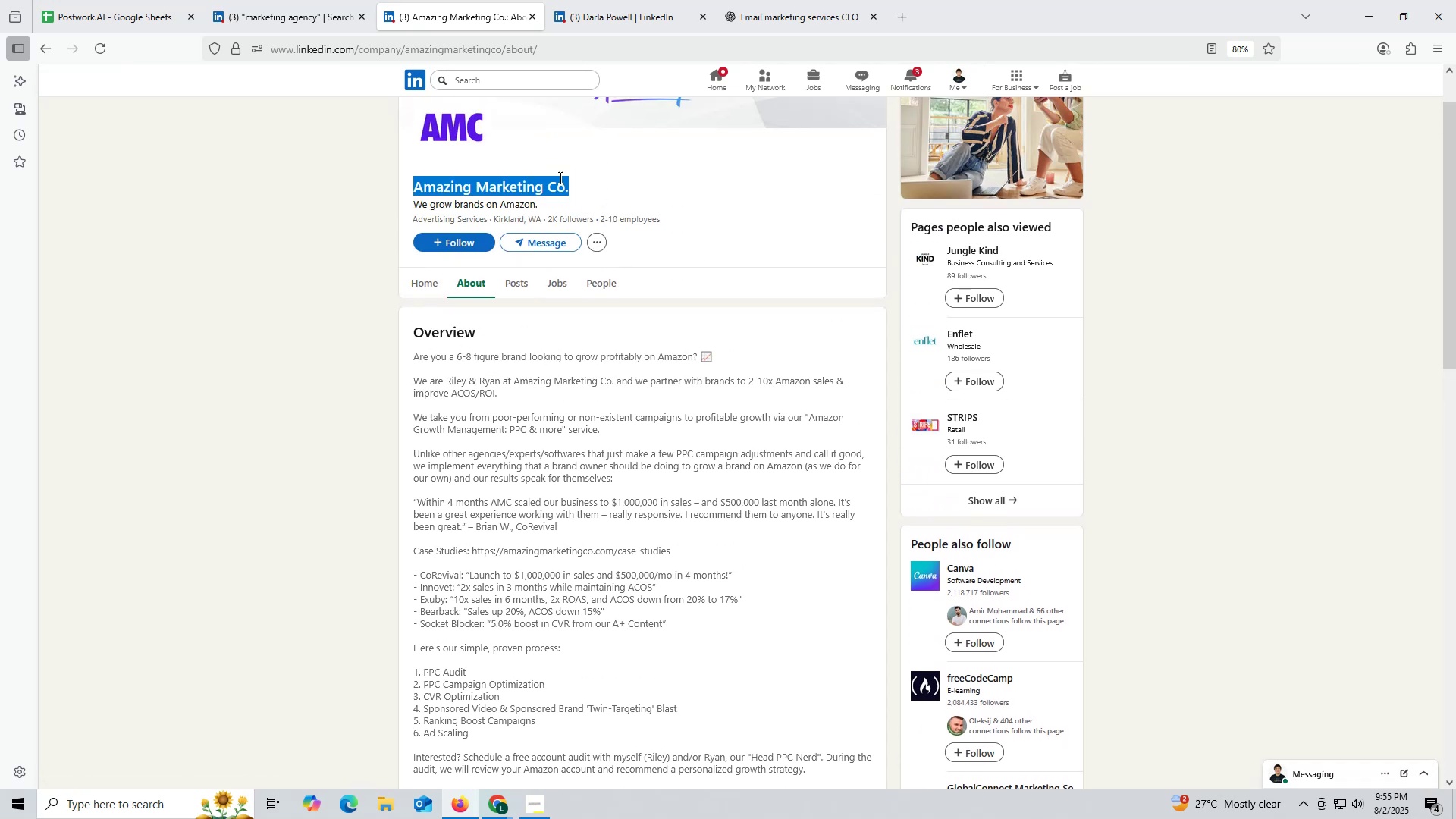 
key(Control+C)
 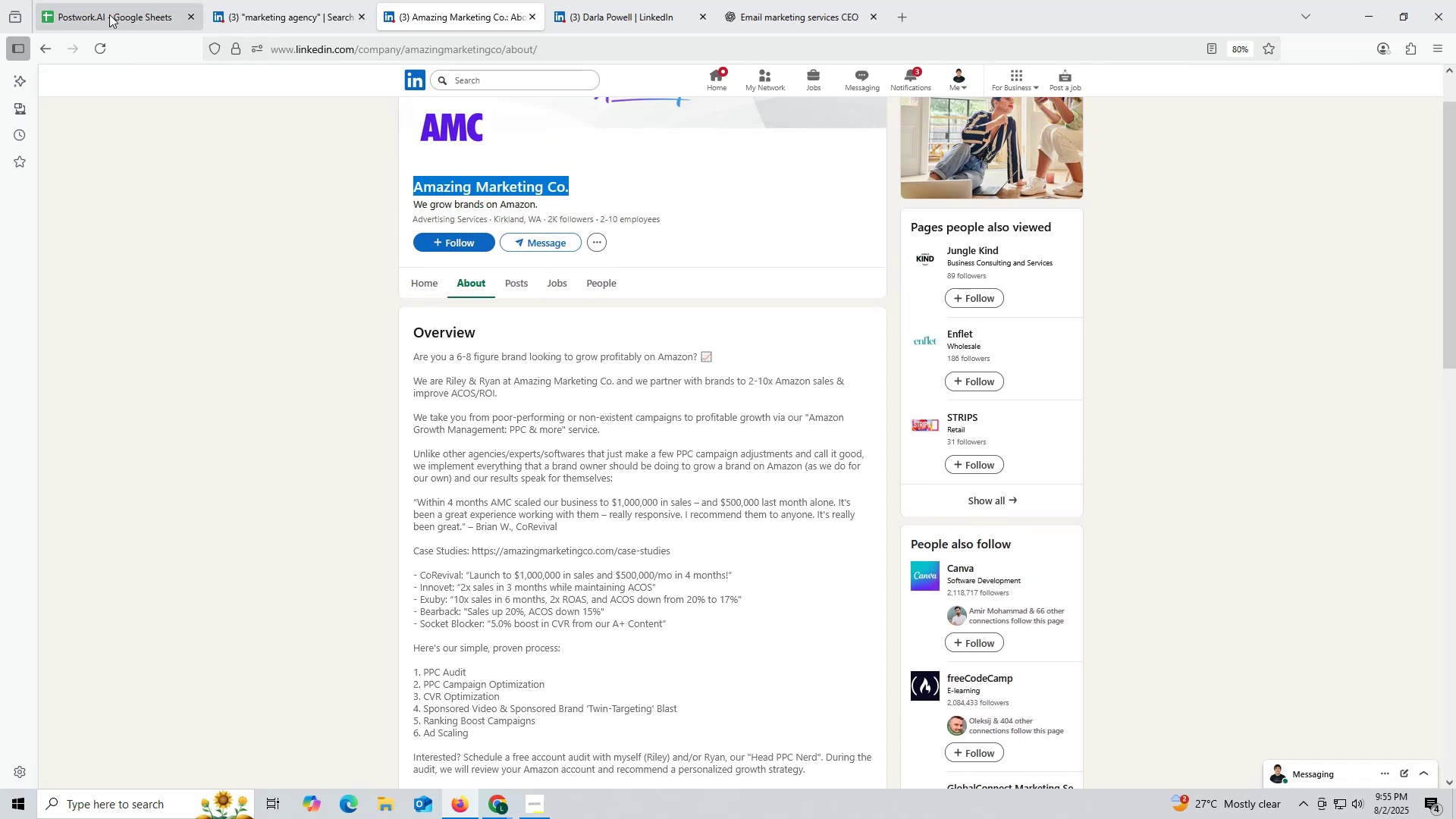 
left_click([109, 14])
 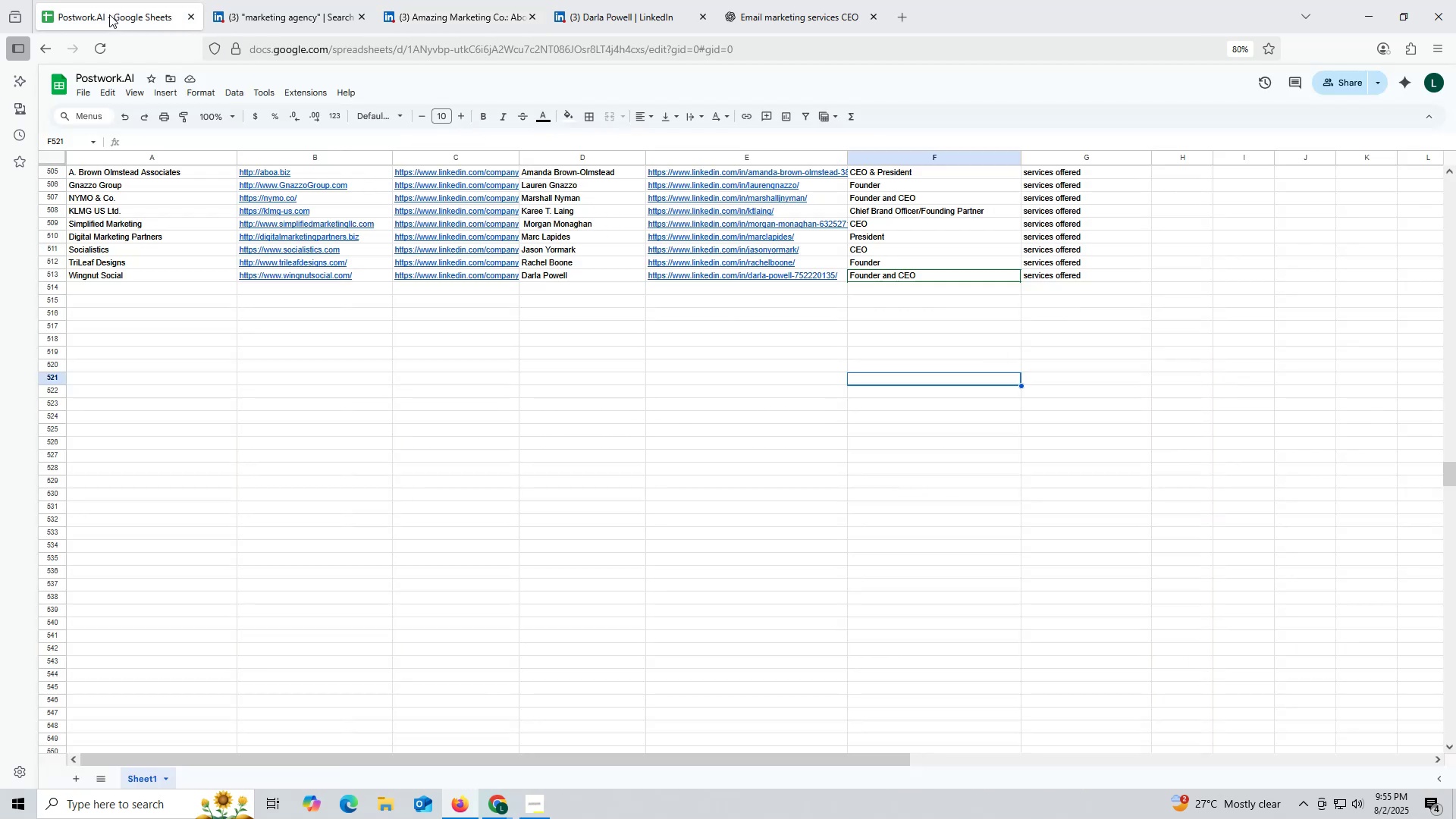 
key(Control+F)
 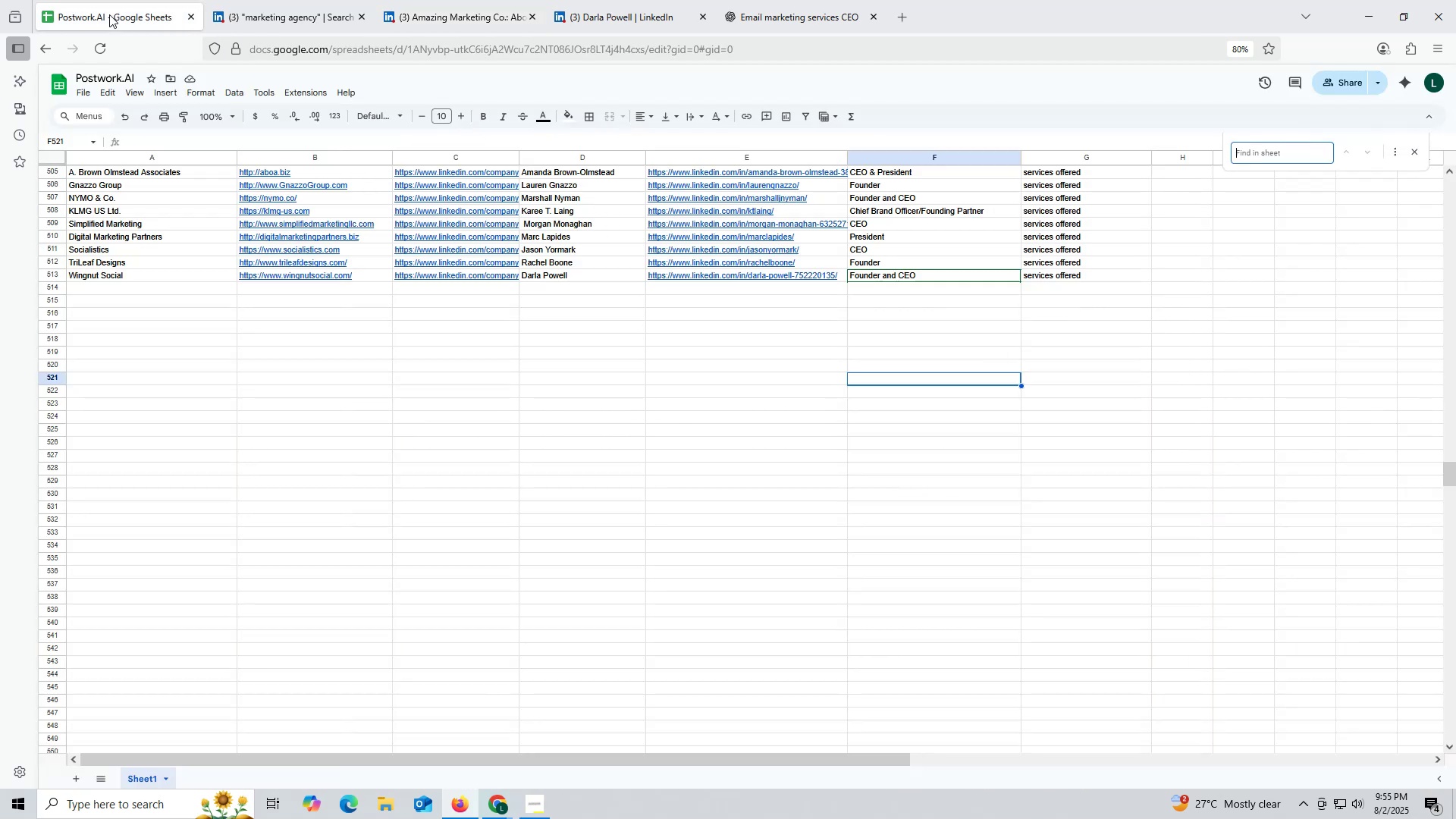 
key(Control+ControlLeft)
 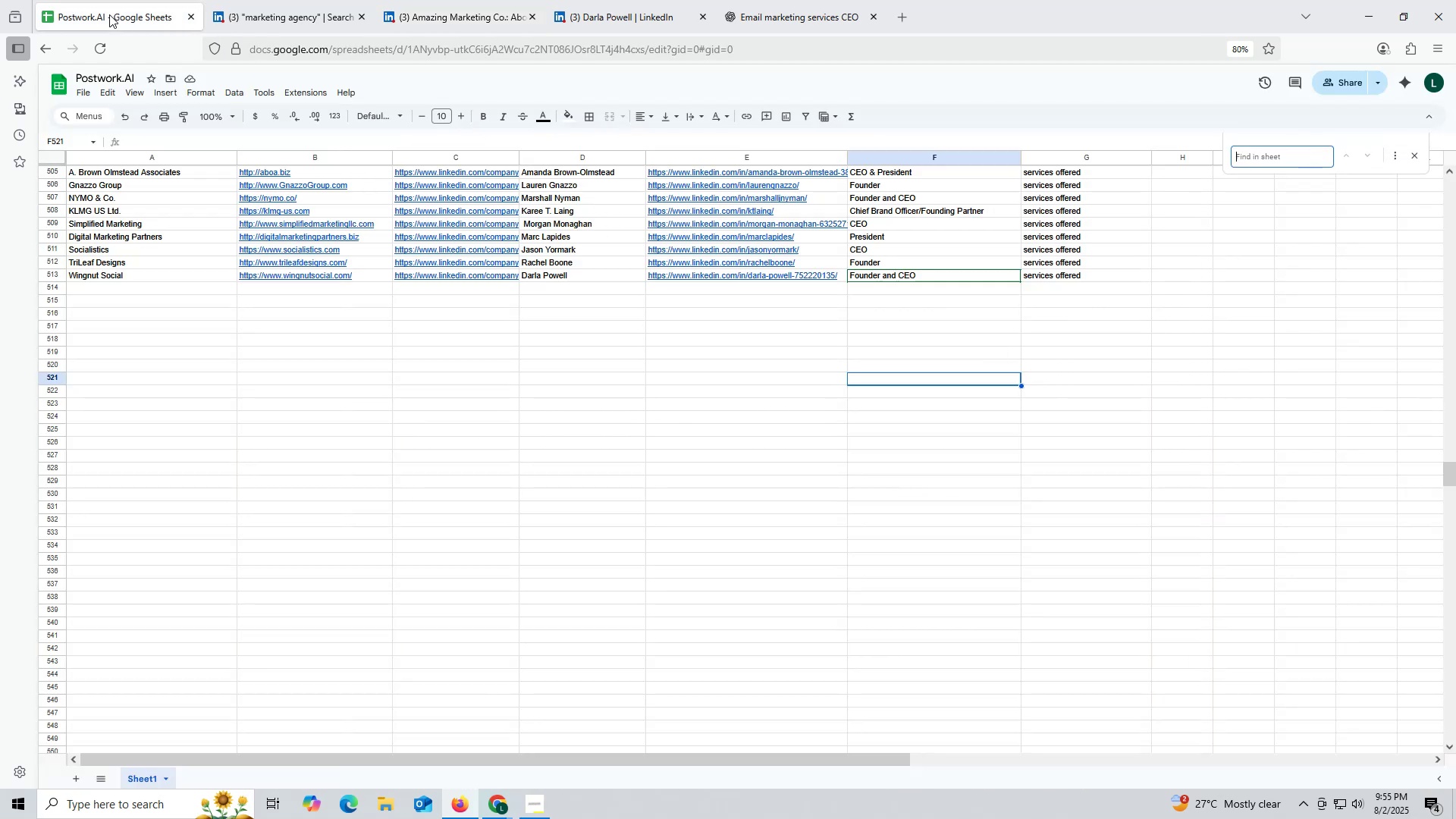 
key(Control+V)
 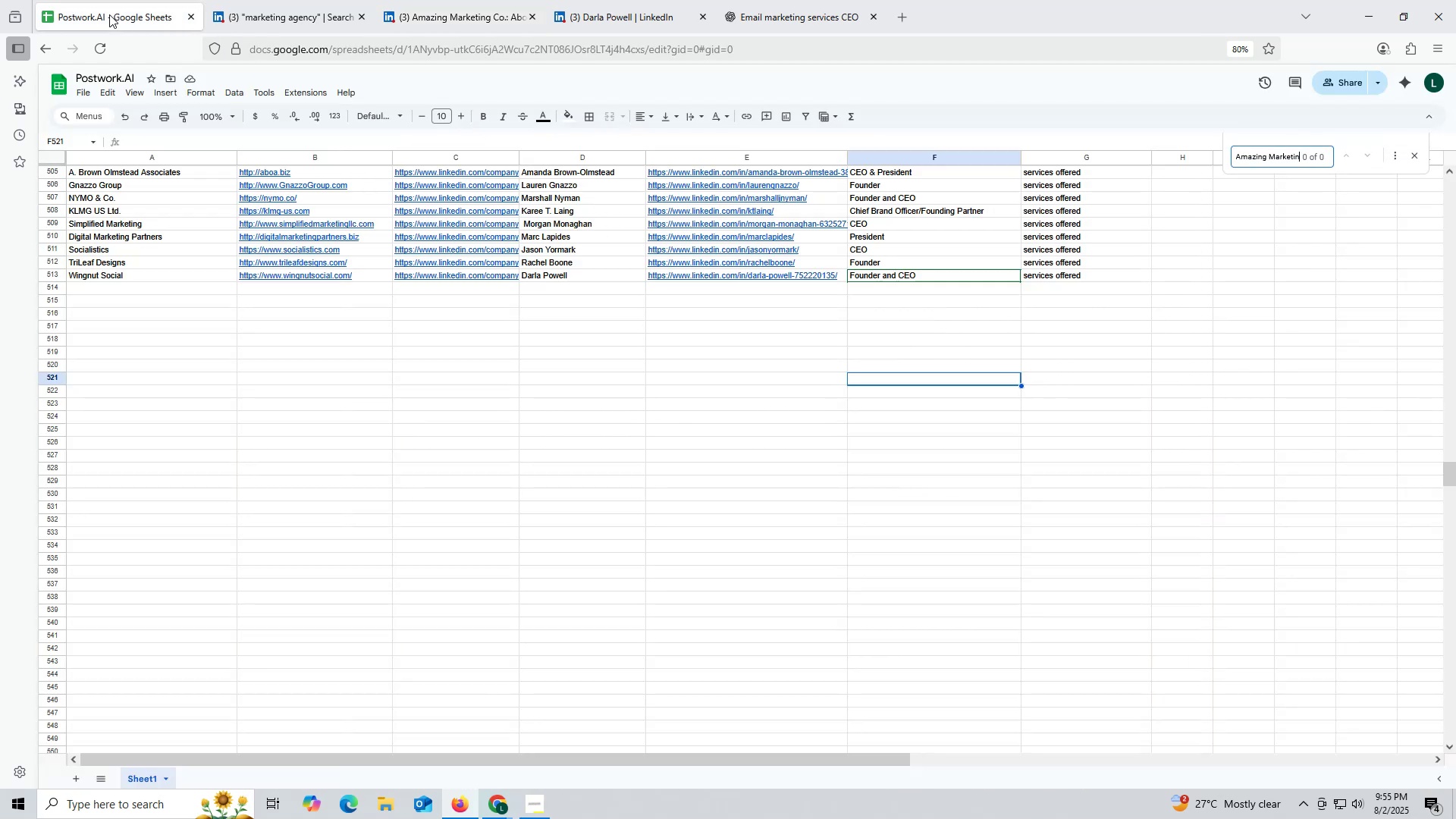 
key(Enter)
 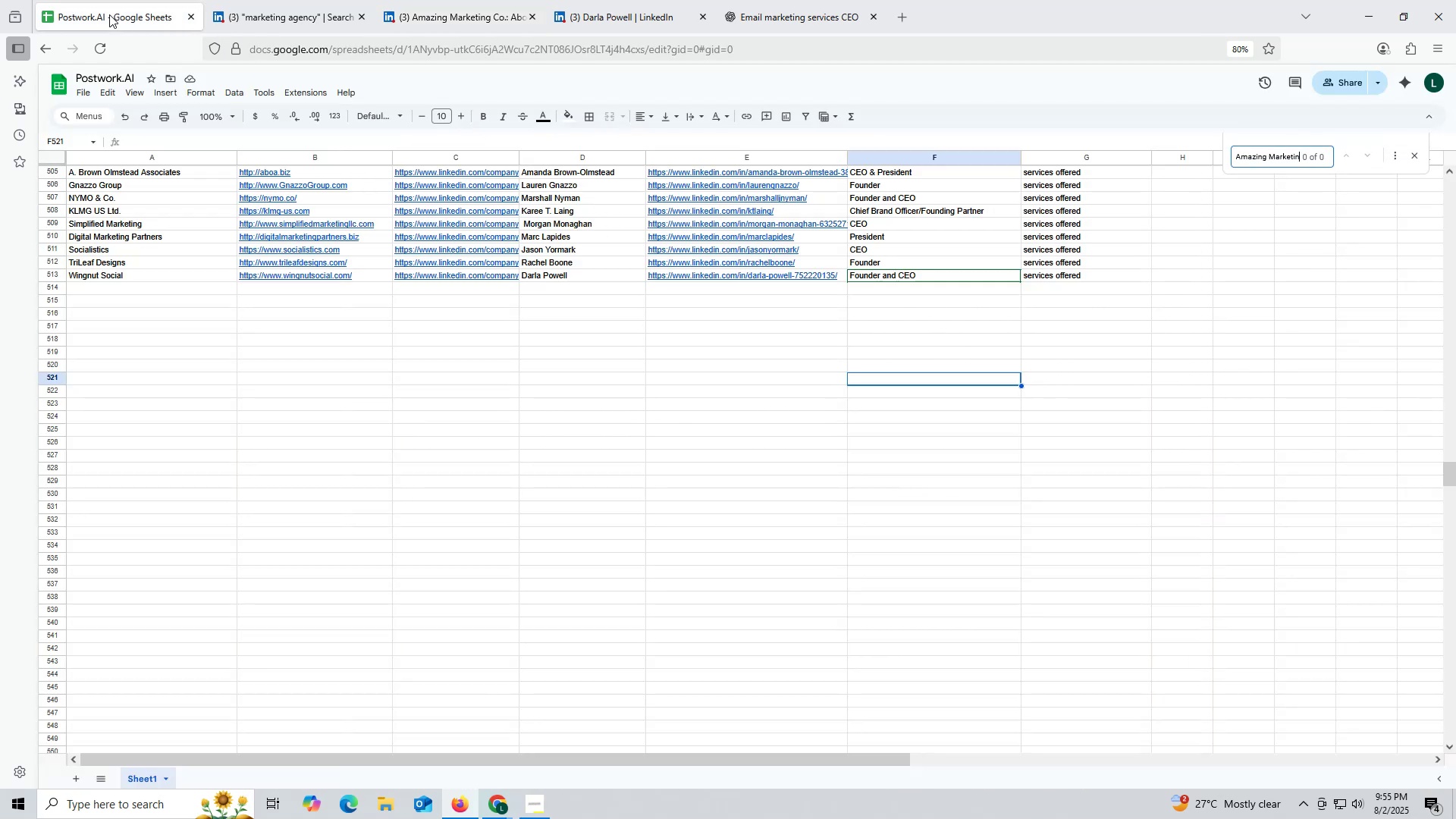 
key(Enter)
 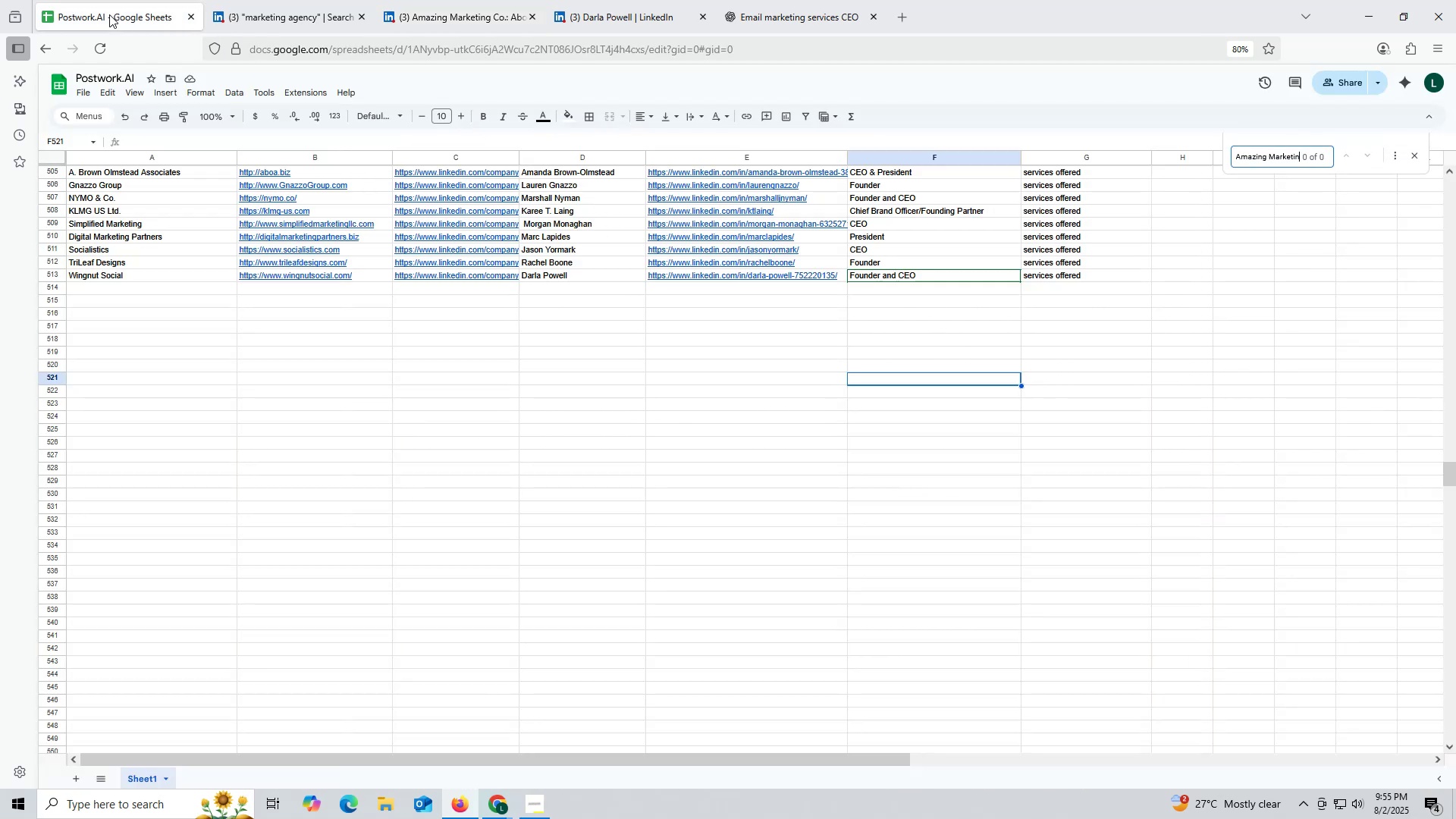 
key(Enter)
 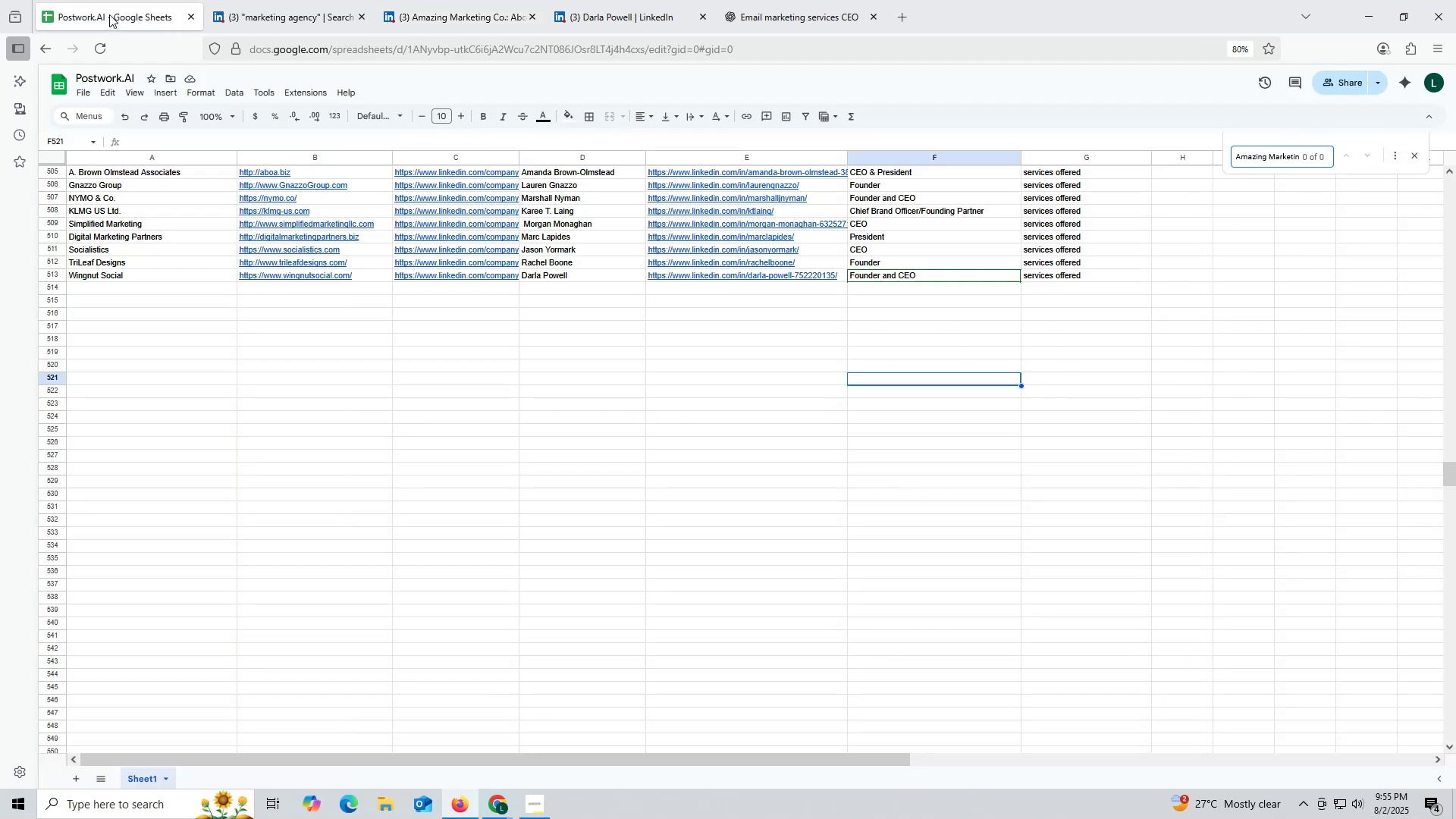 
key(Escape)
 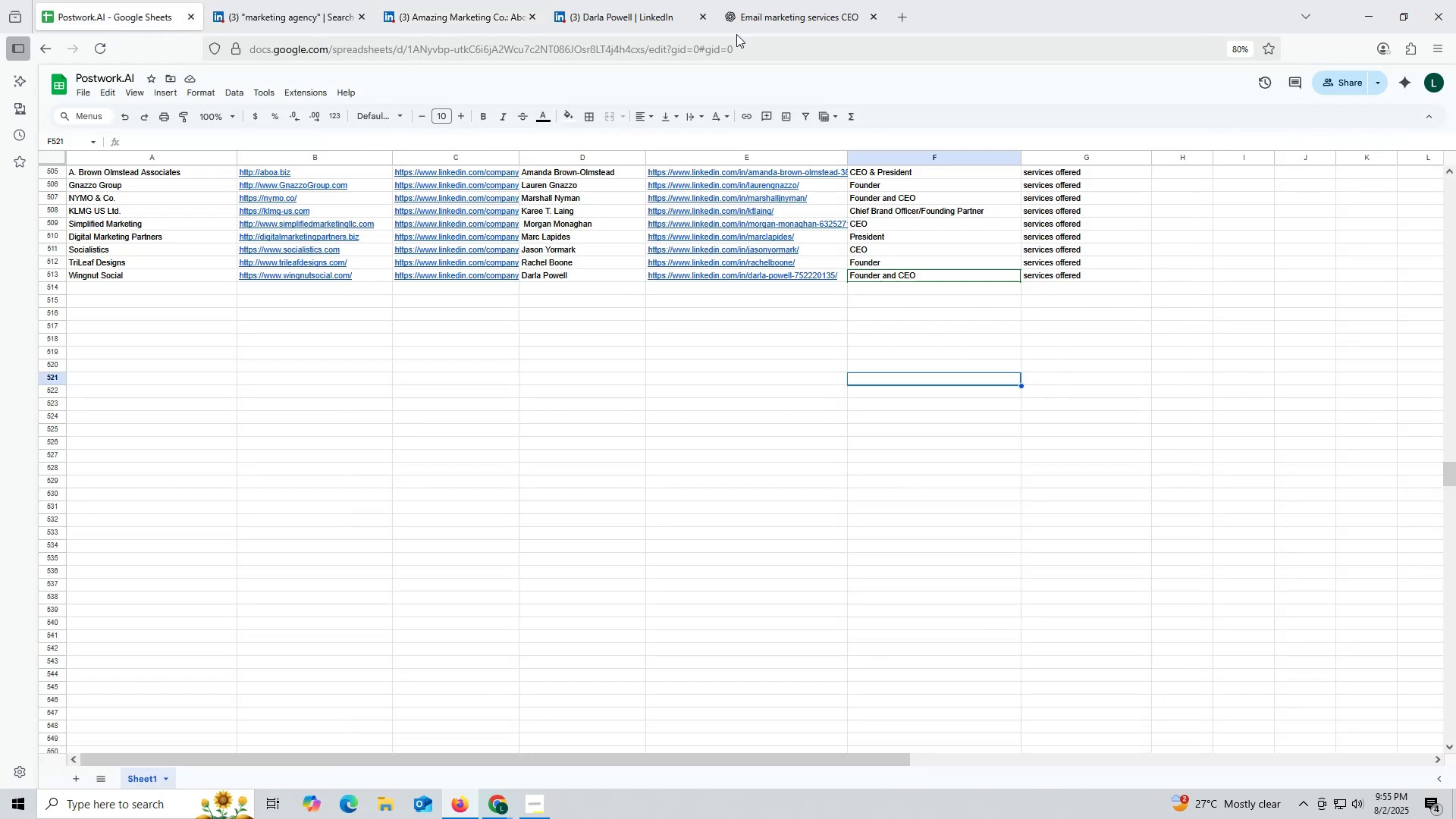 
left_click([624, 11])
 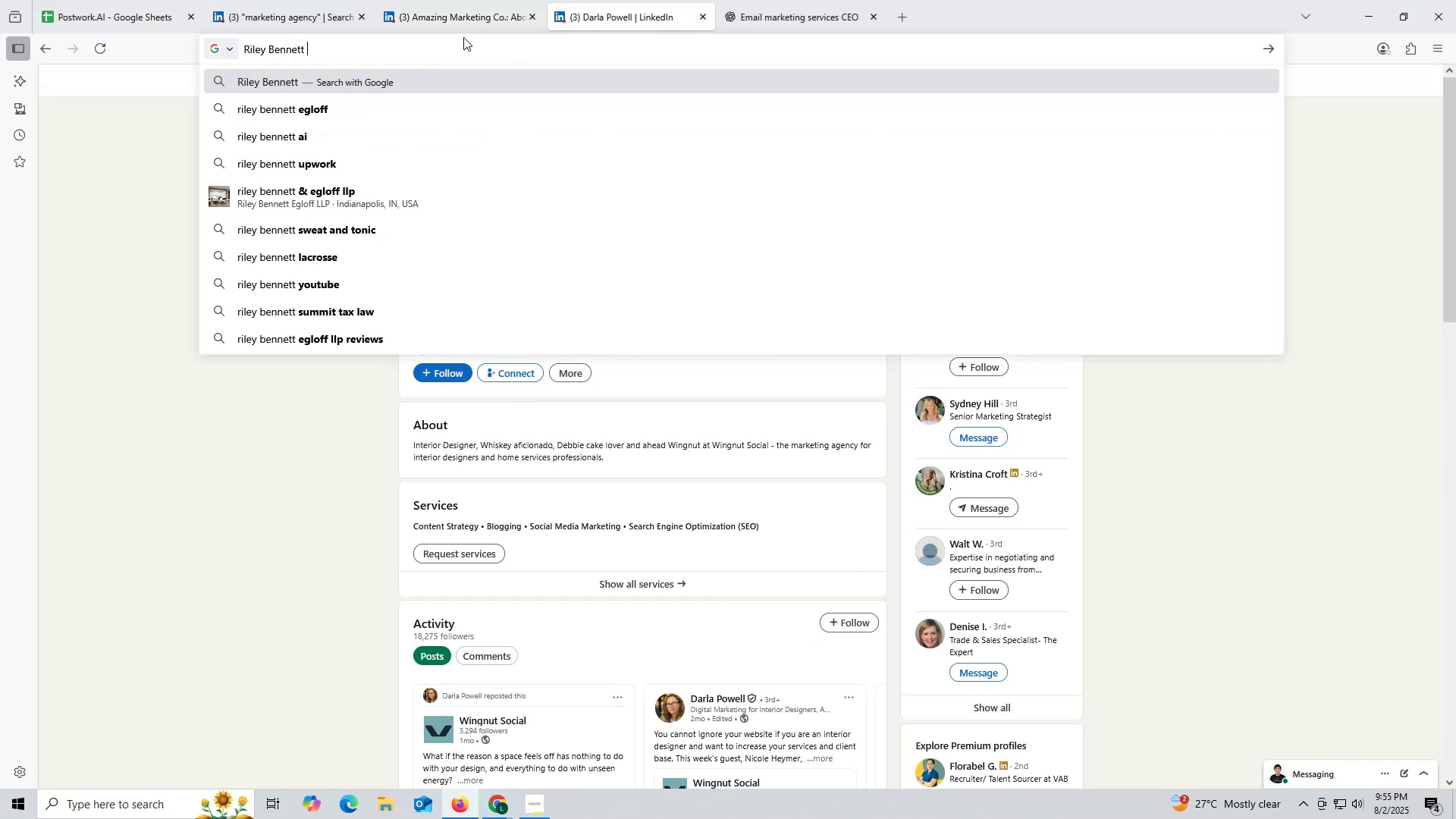 
left_click([412, 51])
 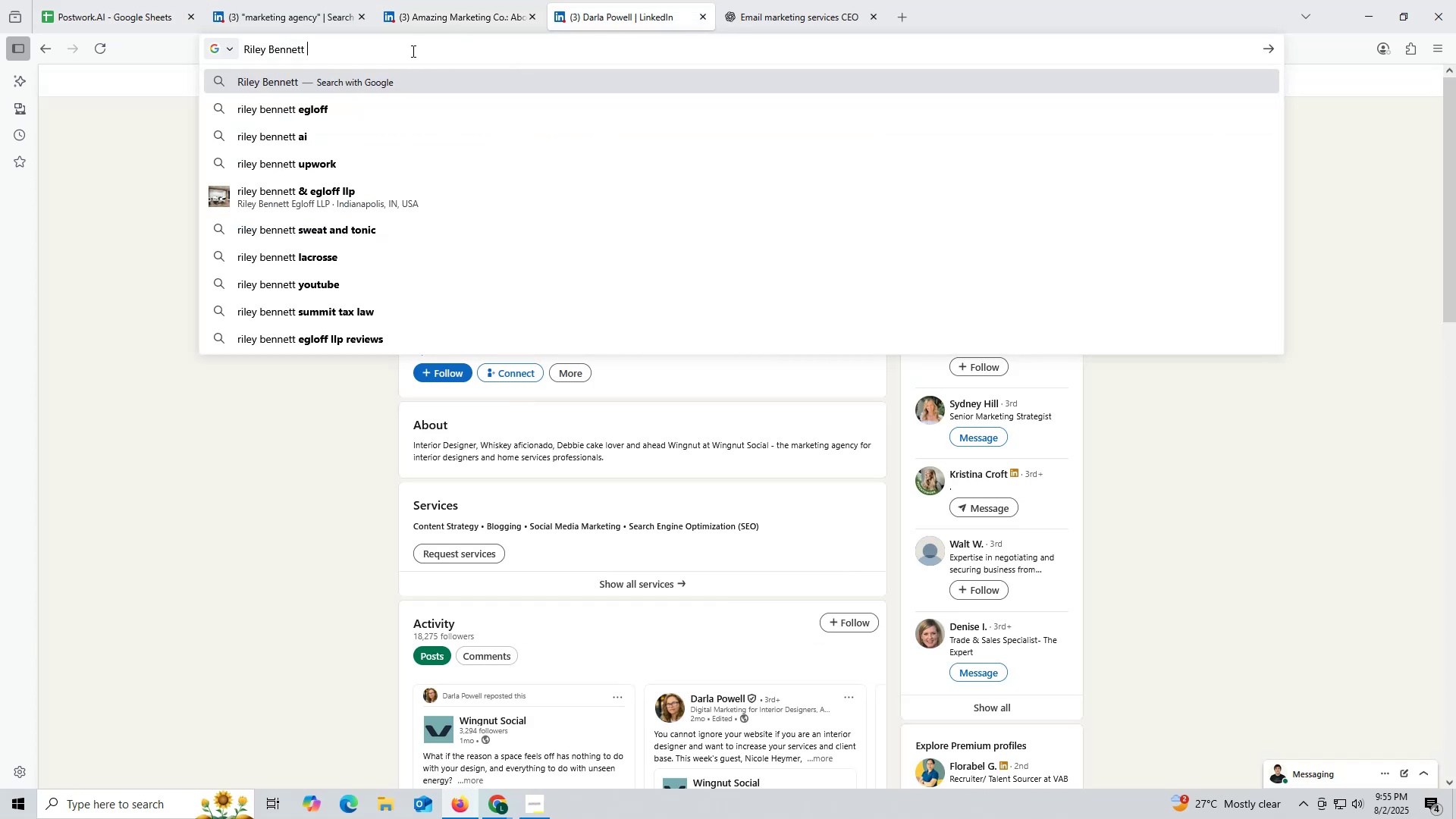 
key(Control+ControlLeft)
 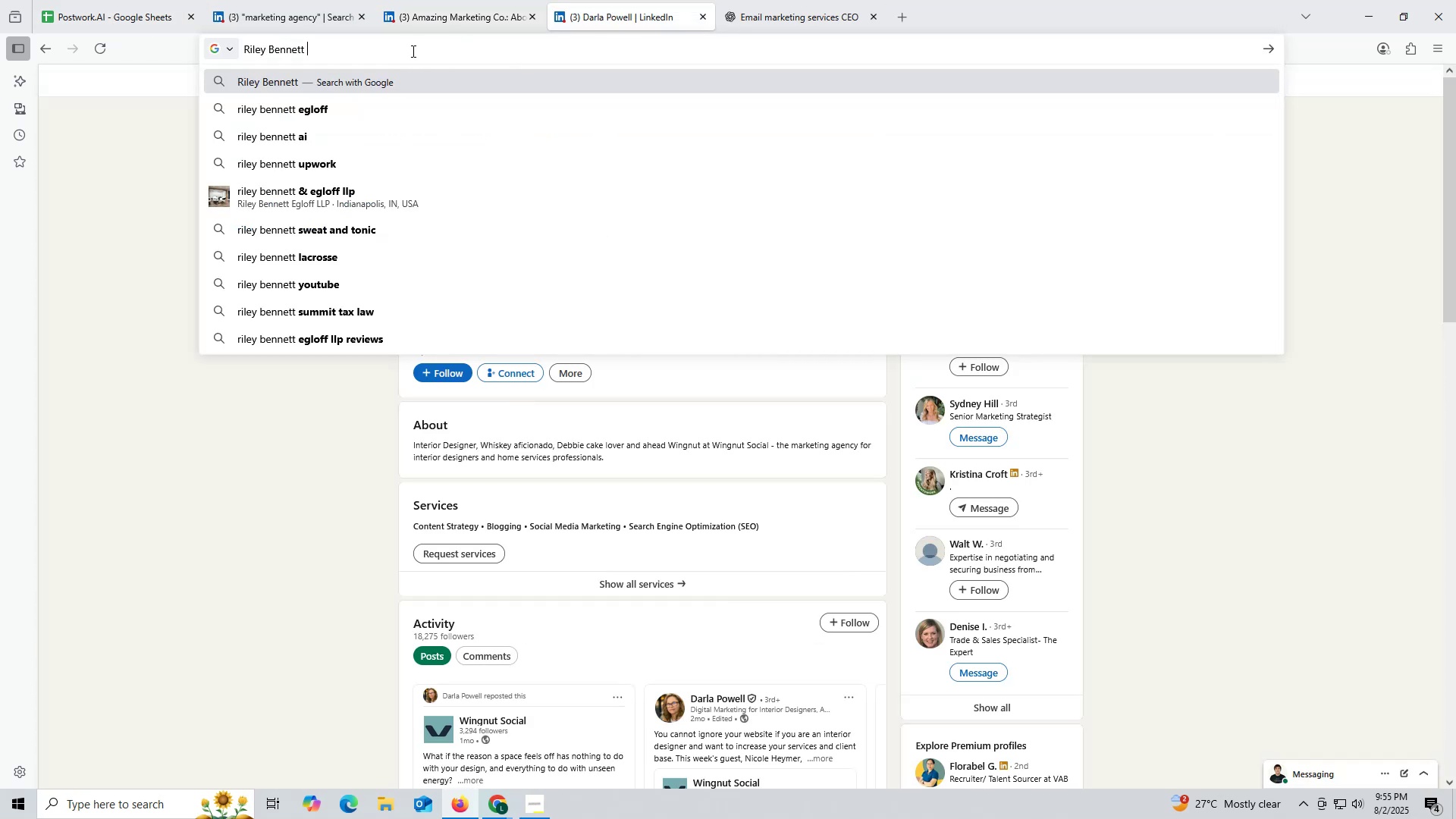 
key(Control+V)
 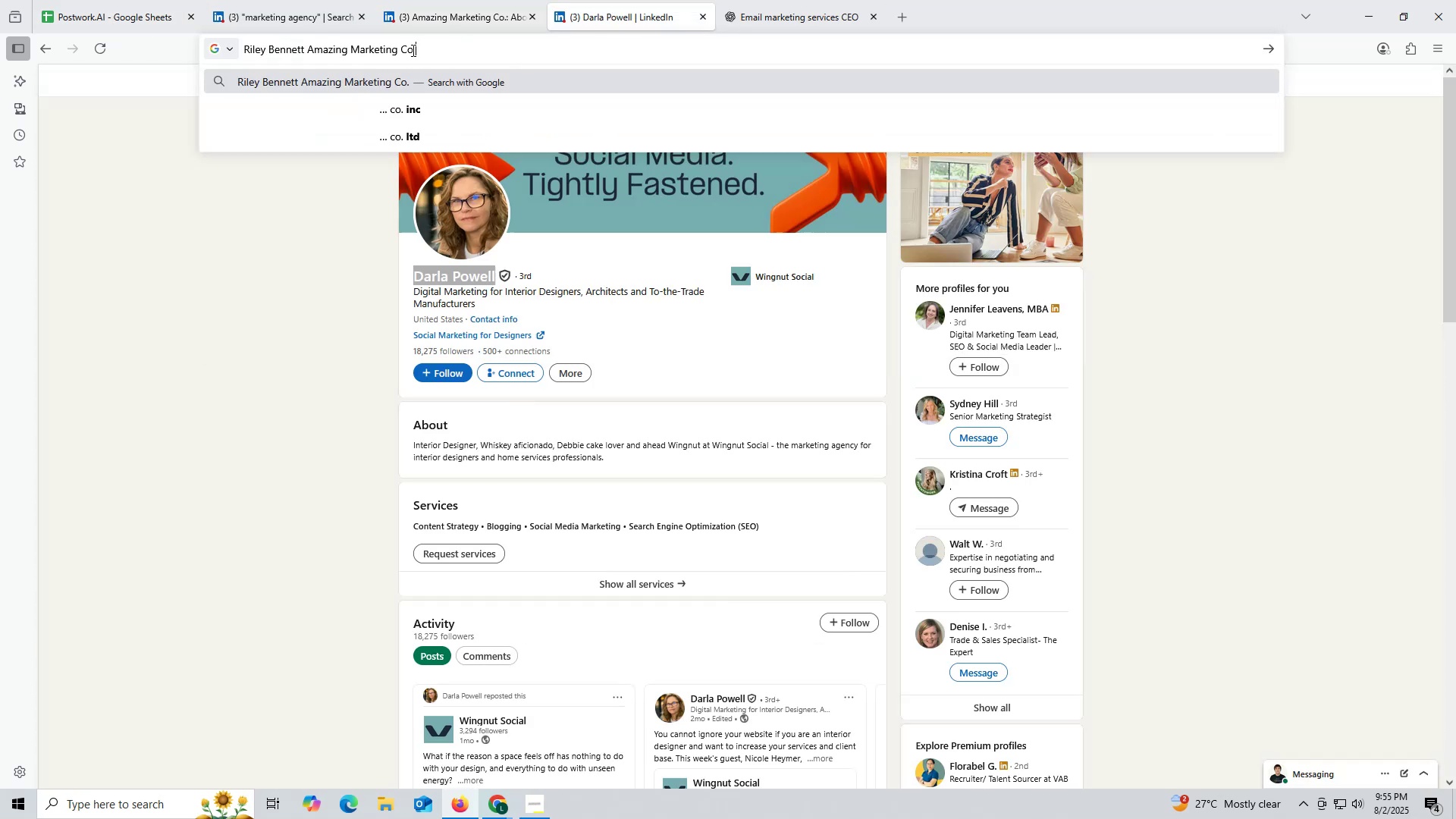 
type( link)
 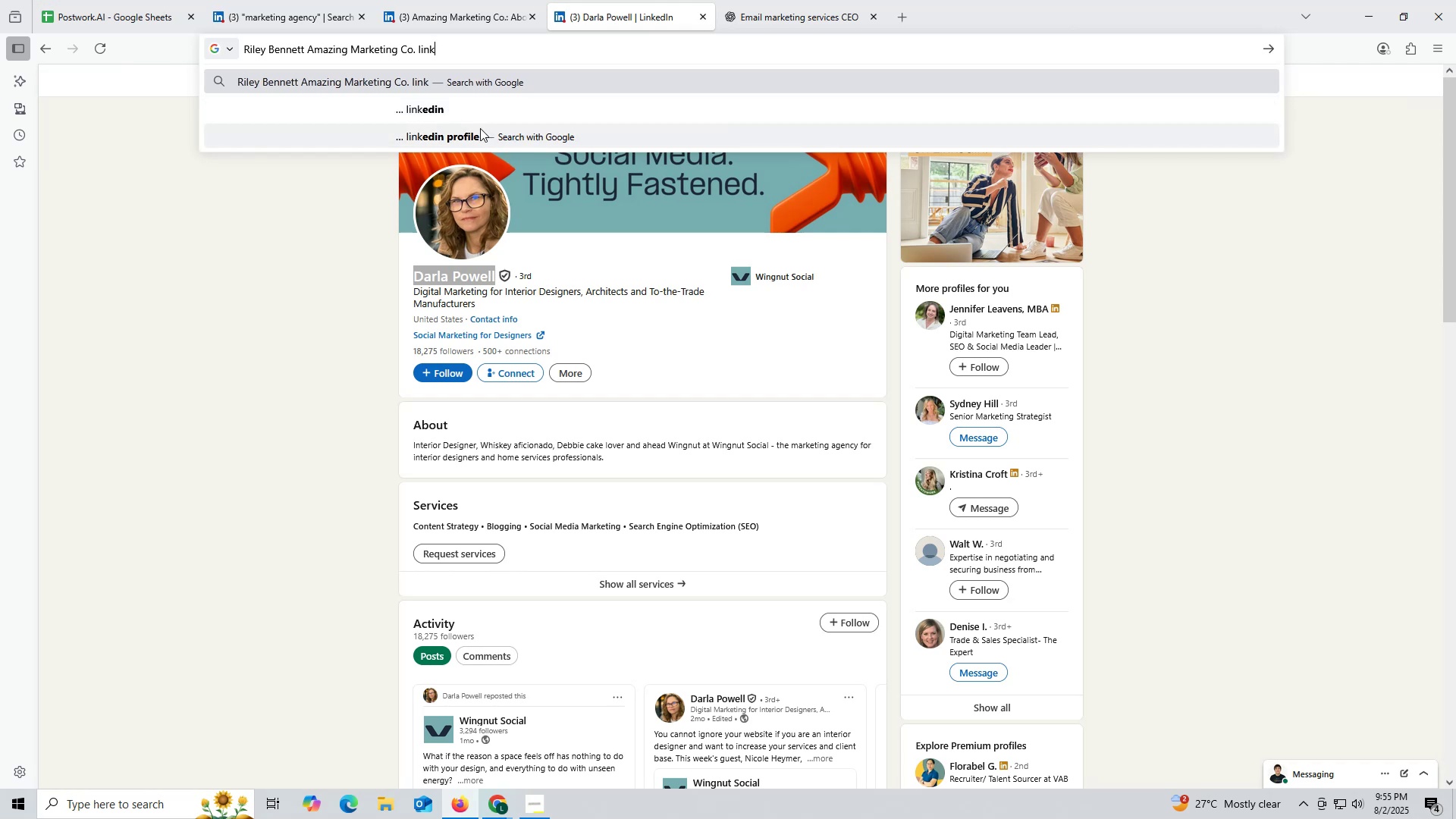 
left_click([452, 111])
 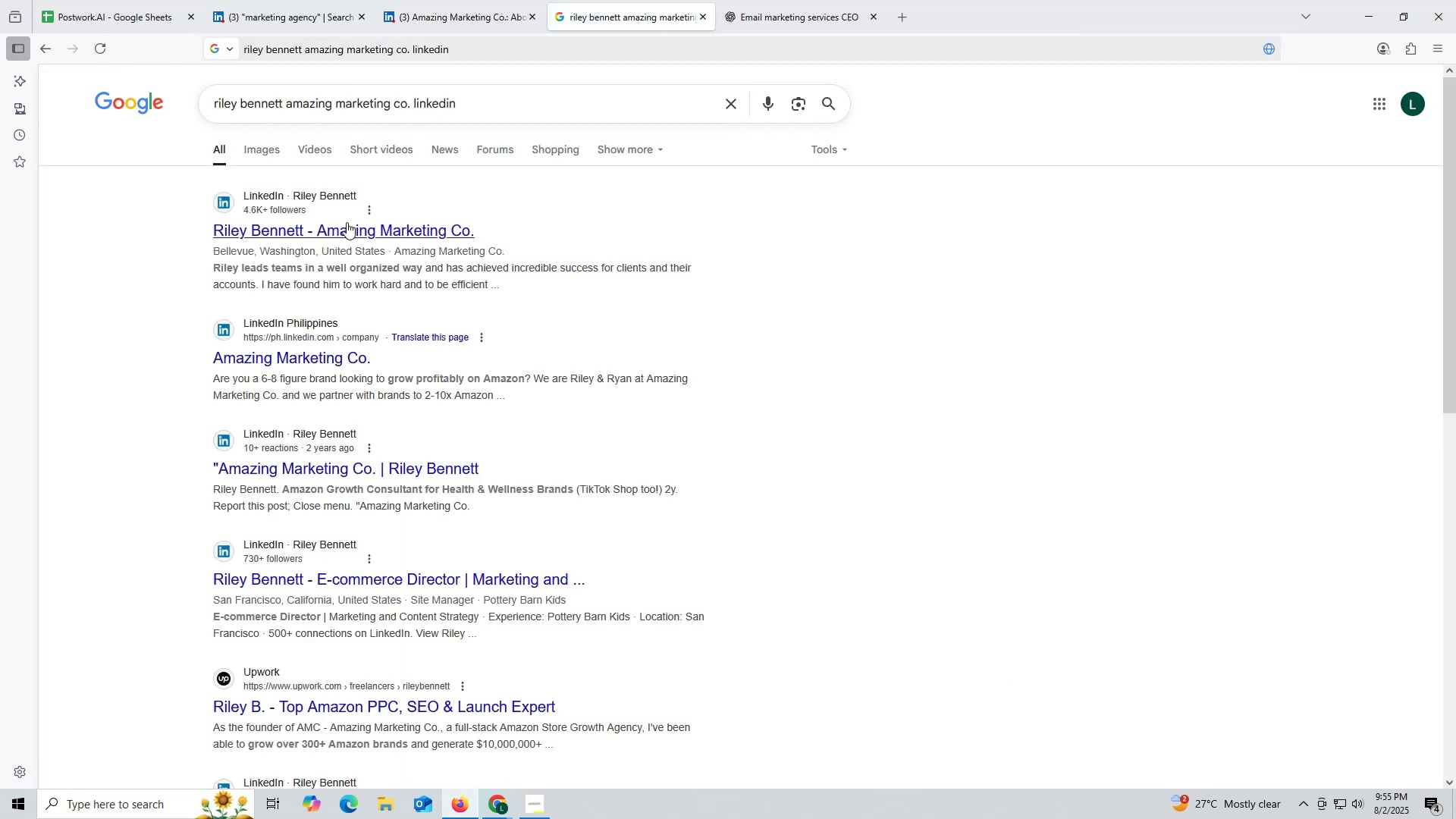 
left_click([334, 233])
 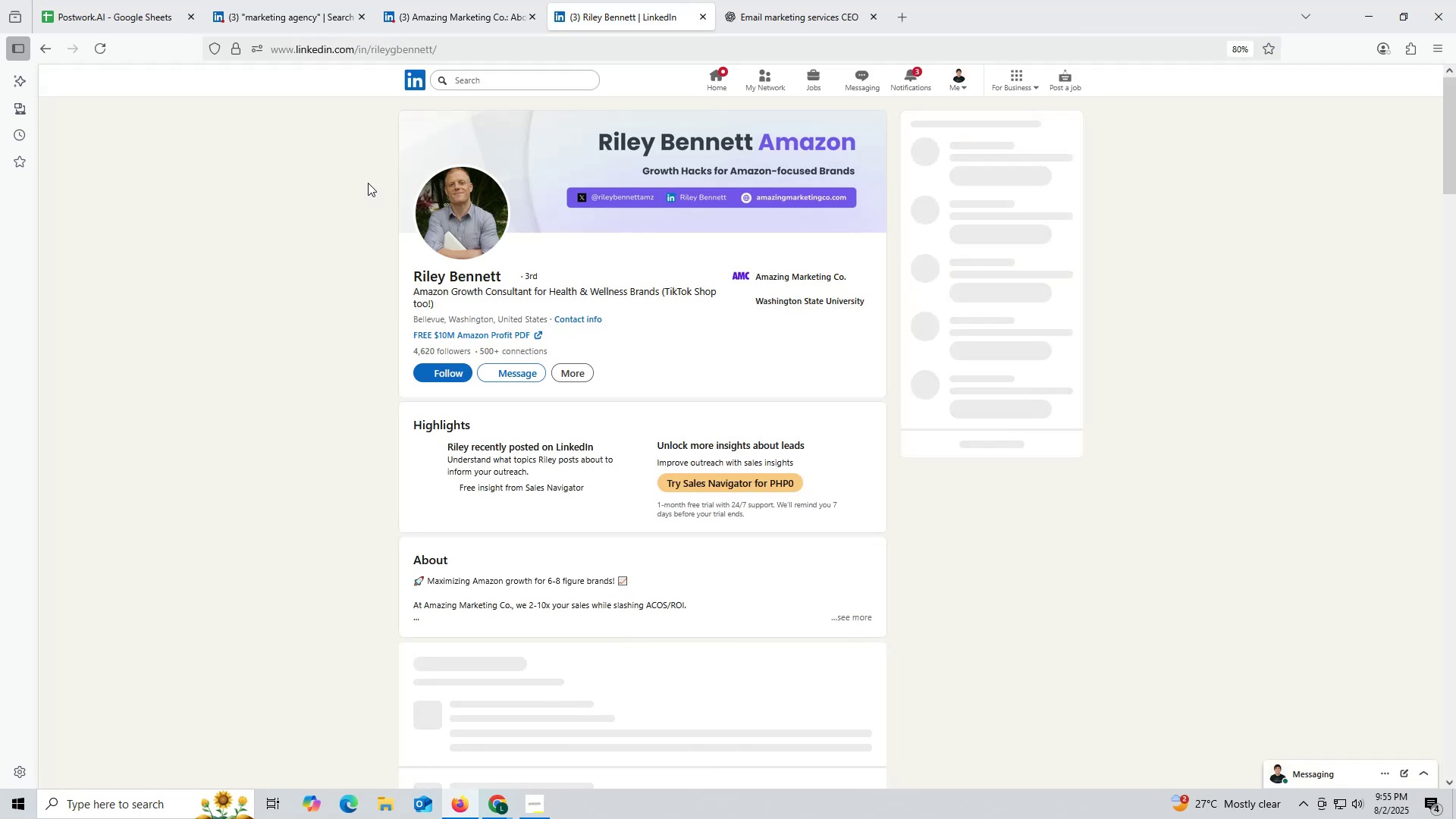 
wait(5.26)
 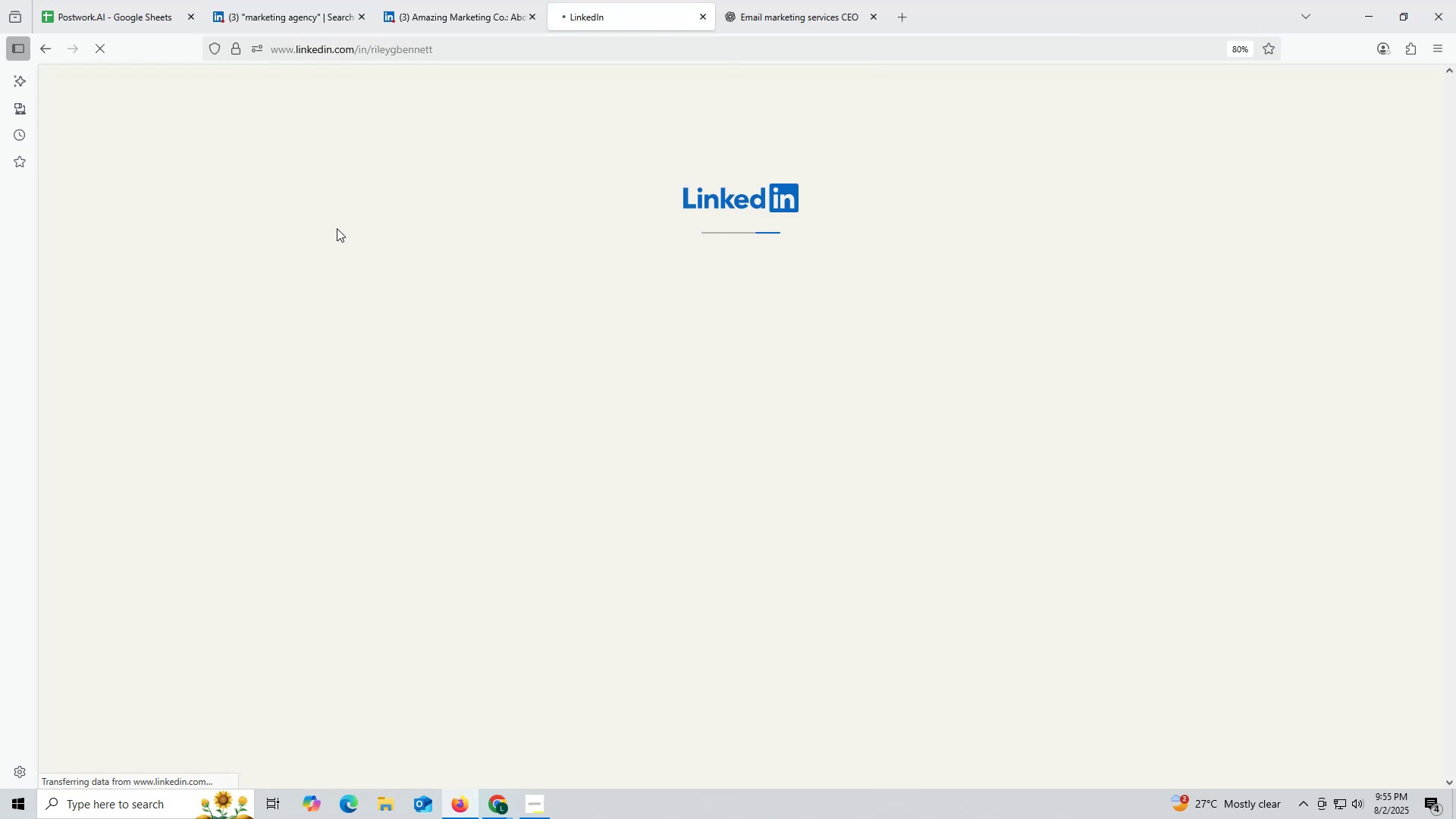 
left_click([446, 15])
 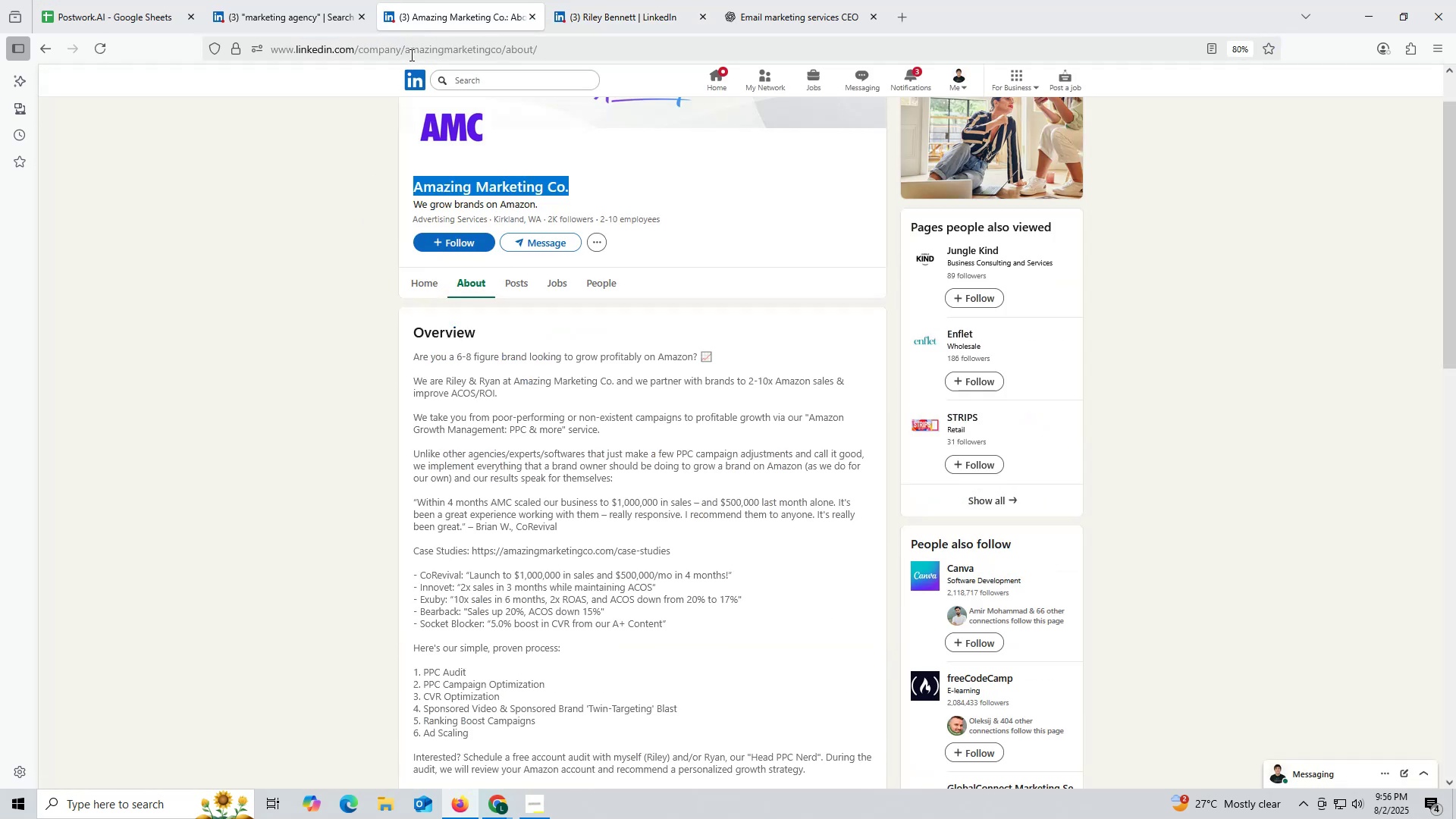 
key(Control+ControlLeft)
 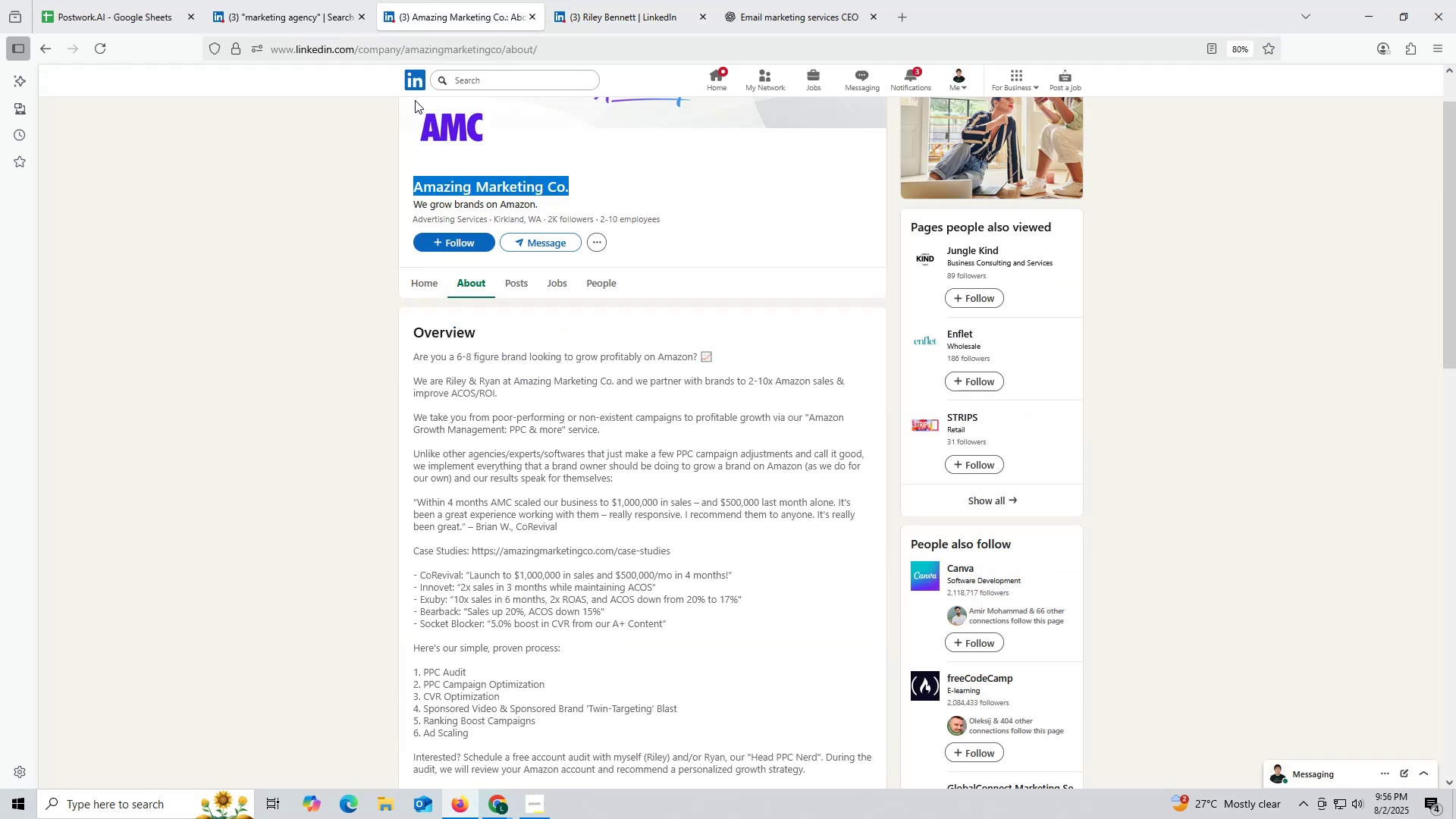 
key(Control+C)
 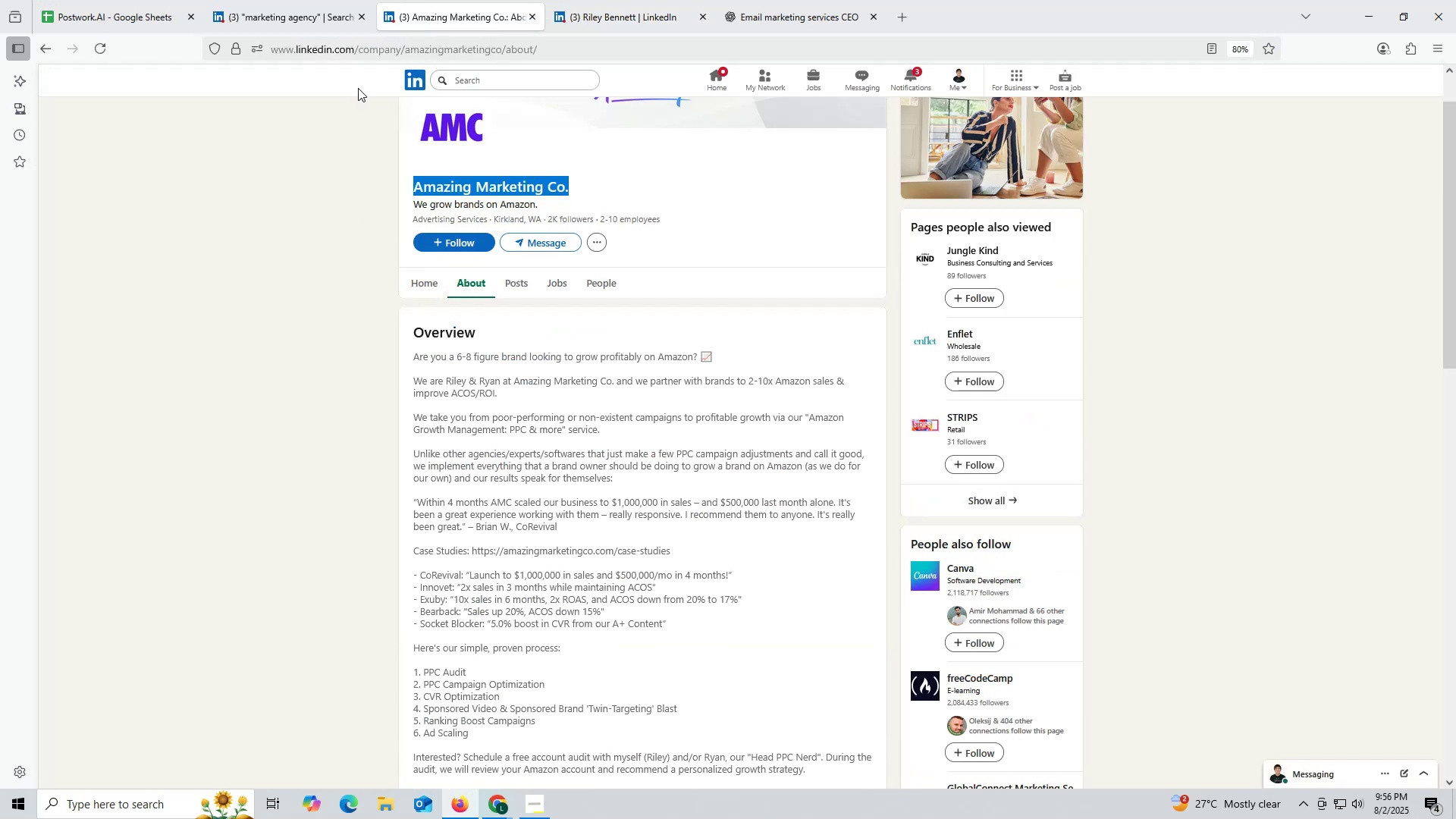 
key(Control+ControlLeft)
 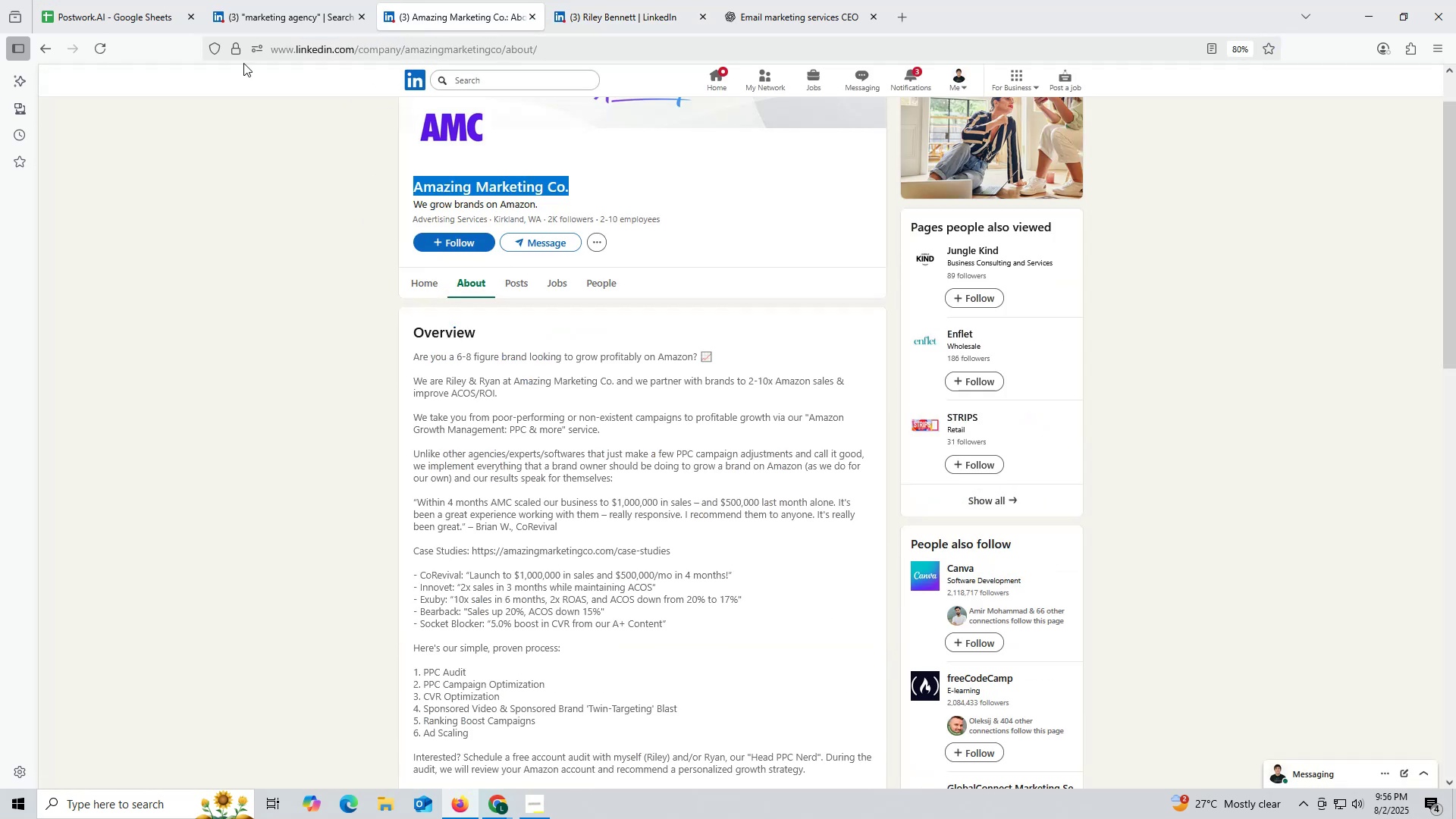 
key(Control+C)
 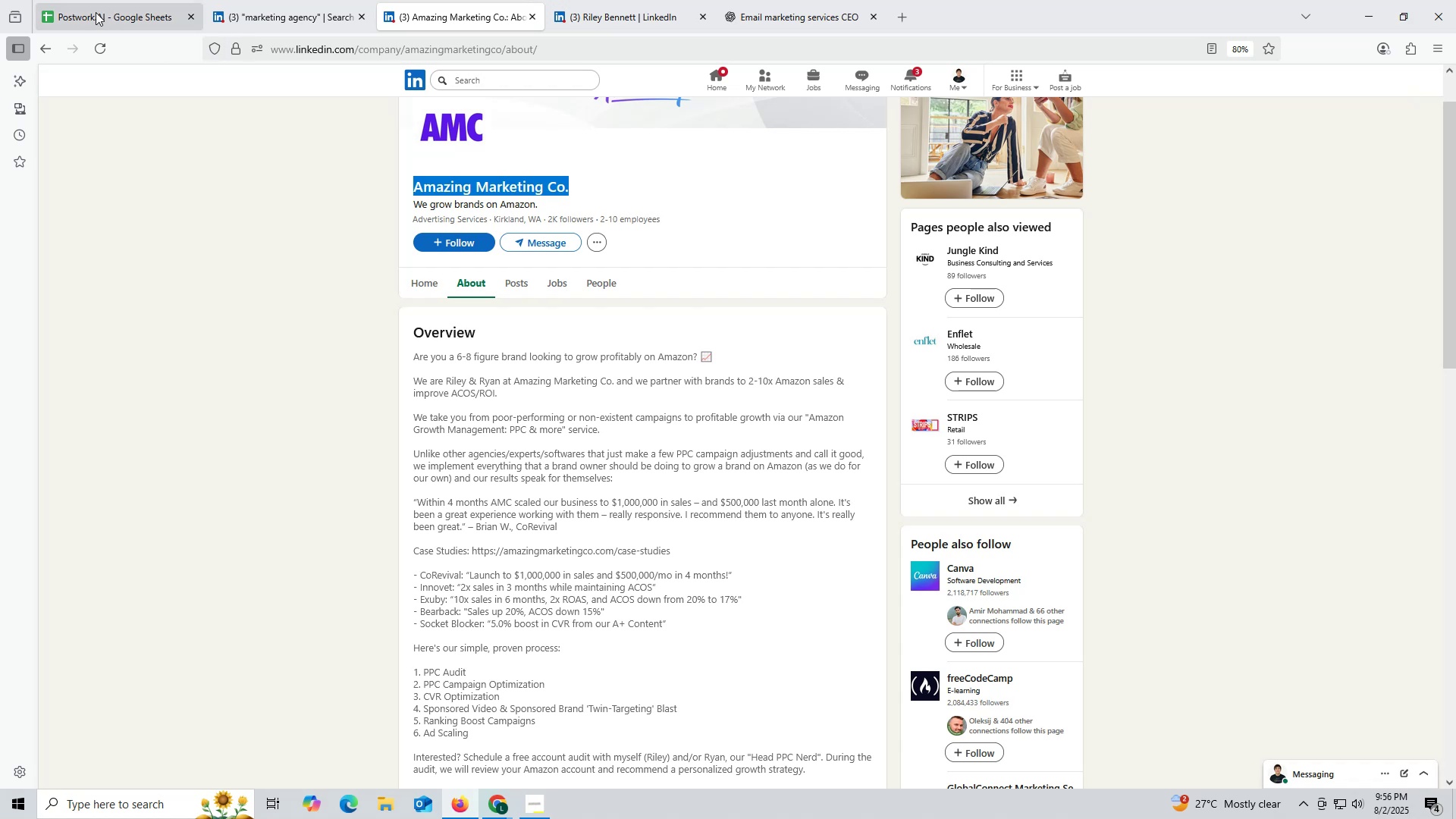 
left_click([96, 12])
 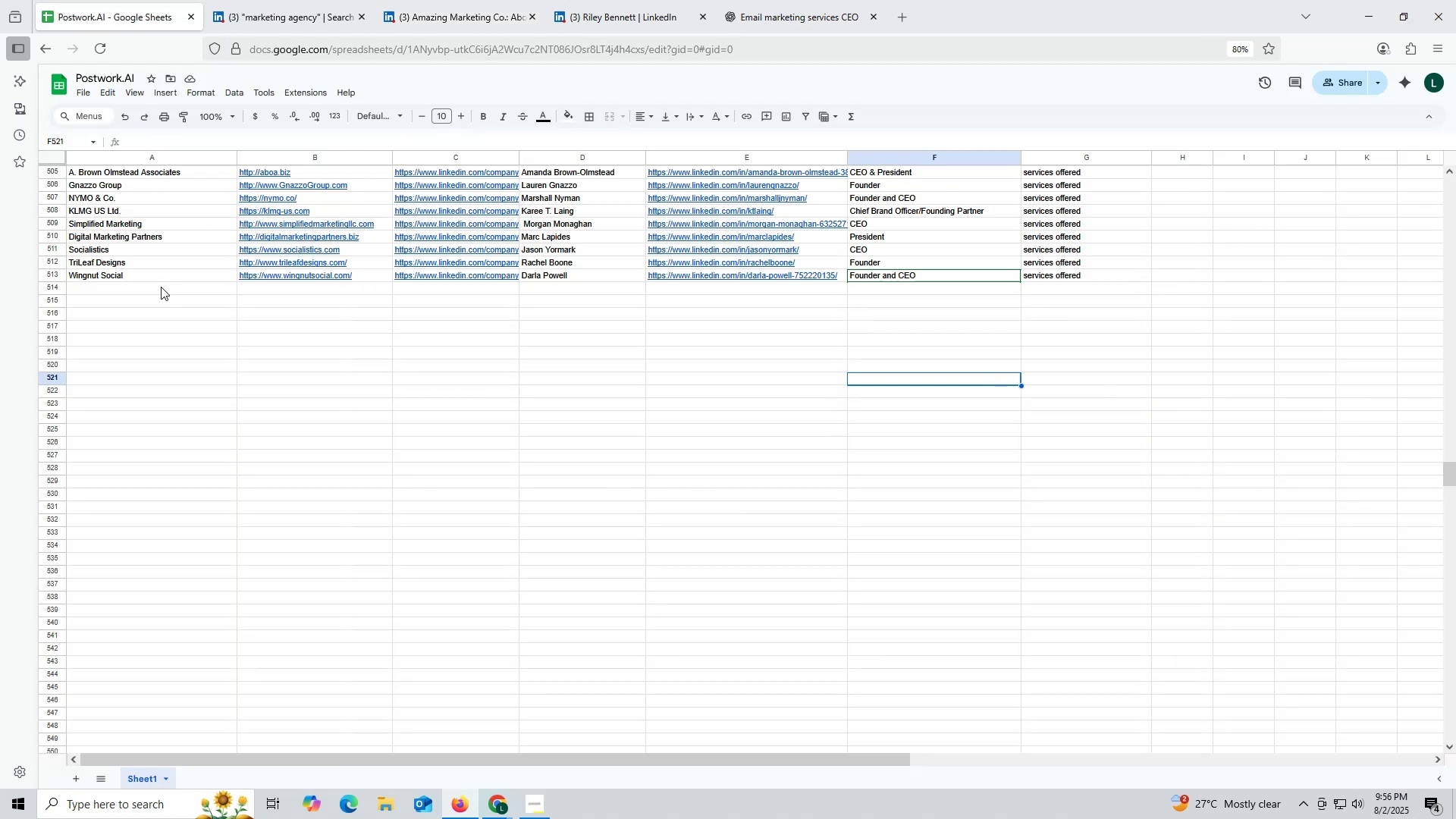 
double_click([151, 290])
 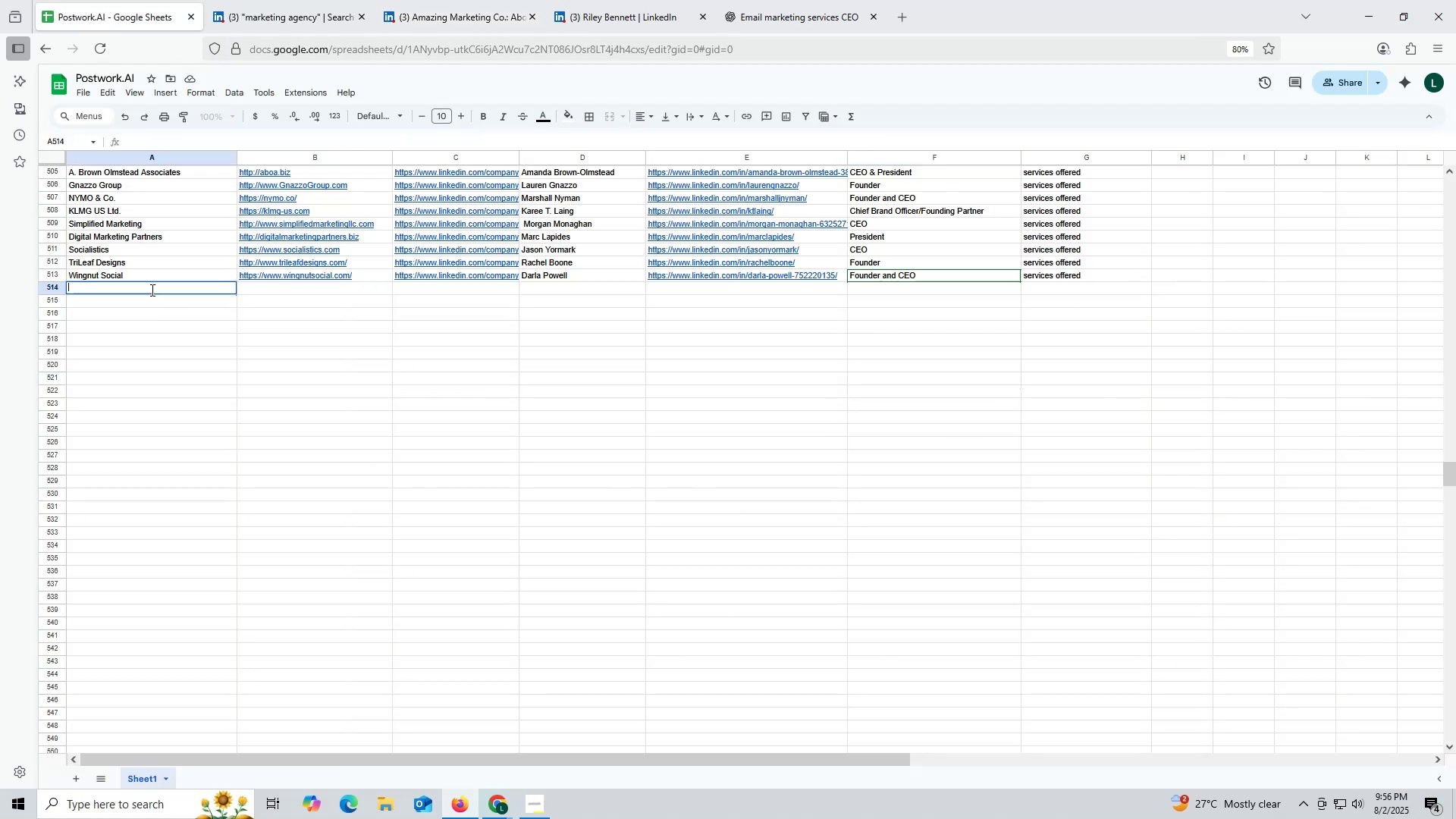 
key(Control+ControlLeft)
 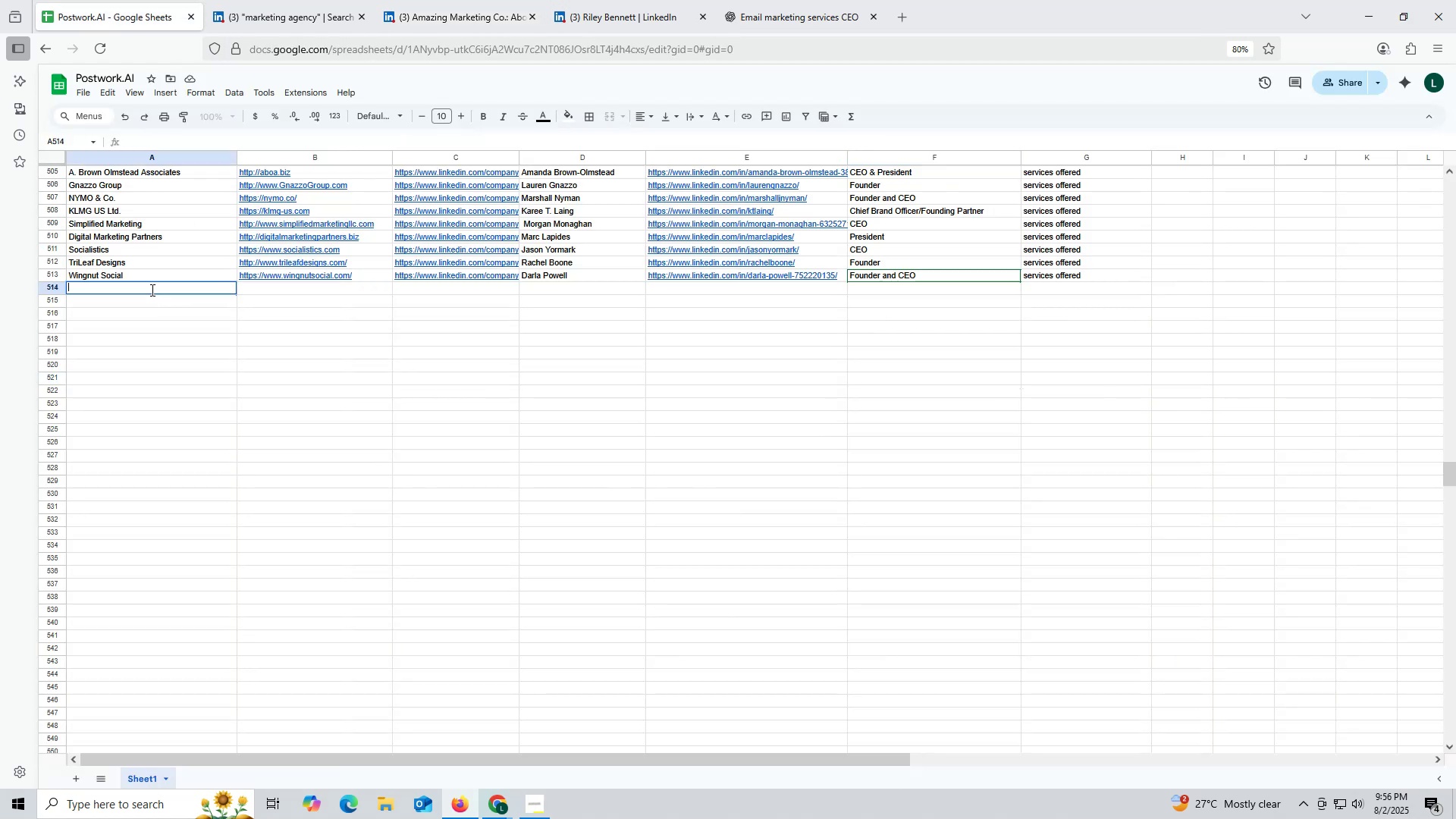 
key(Control+V)
 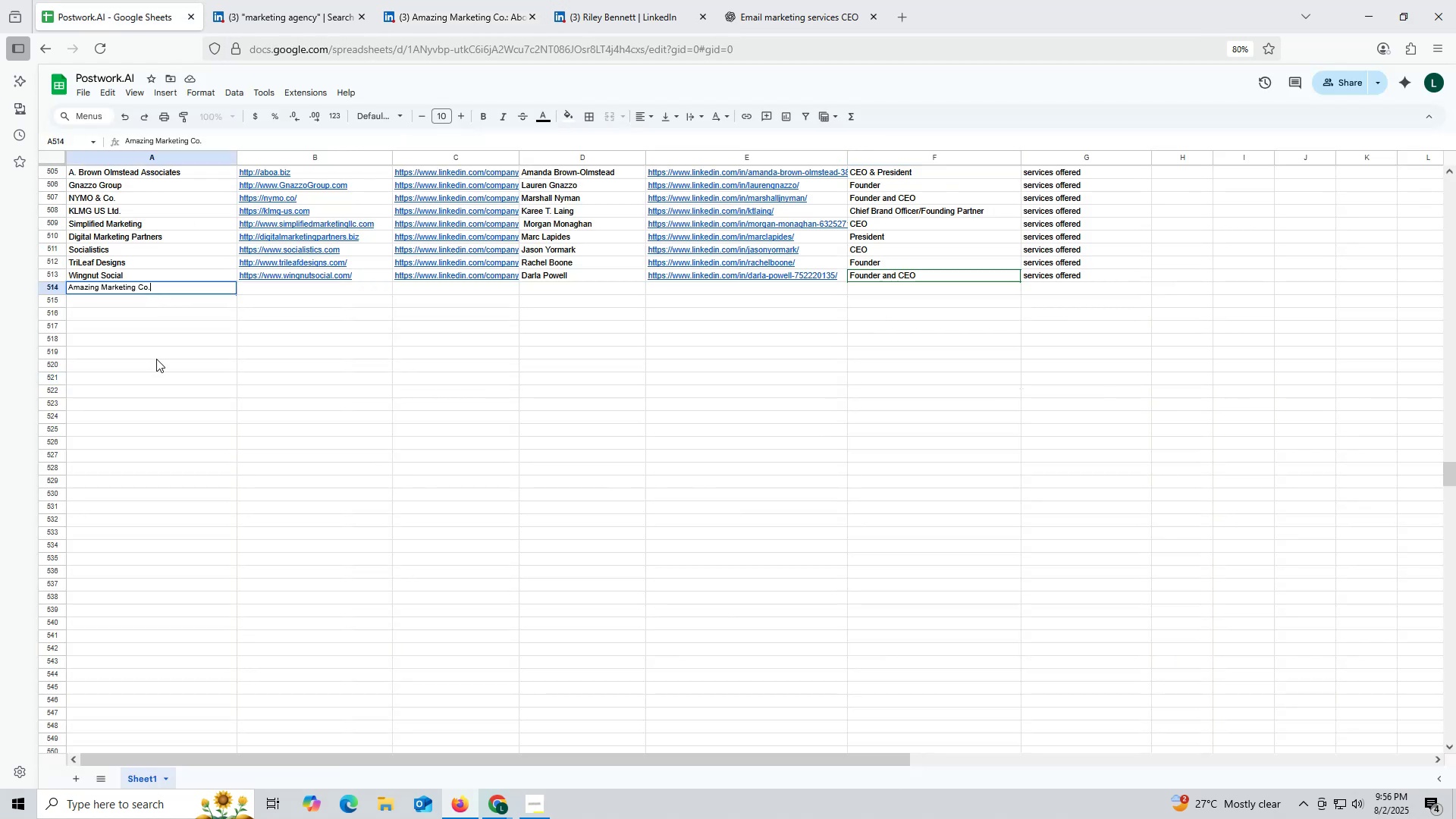 
left_click([156, 359])
 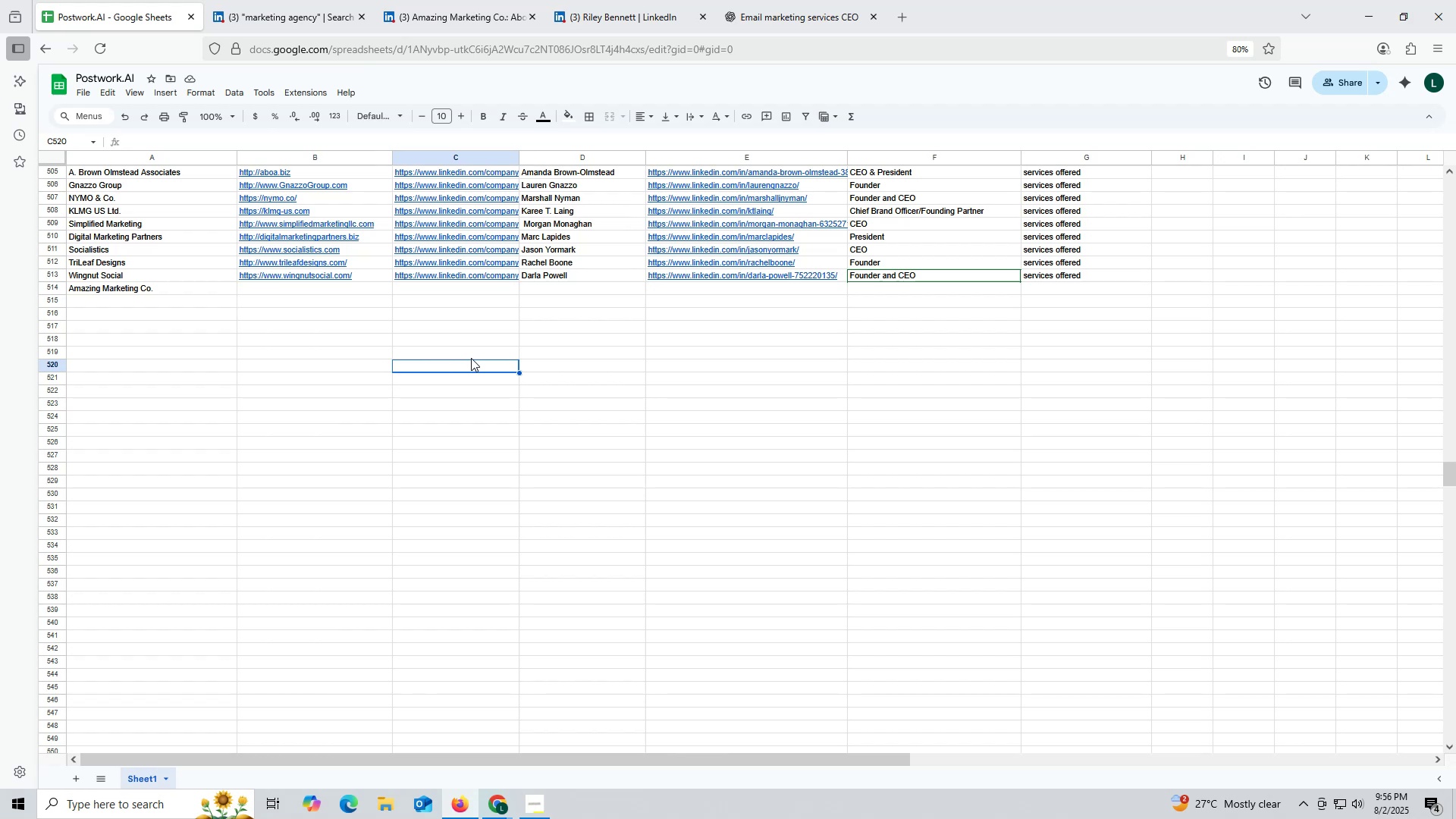 
wait(44.22)
 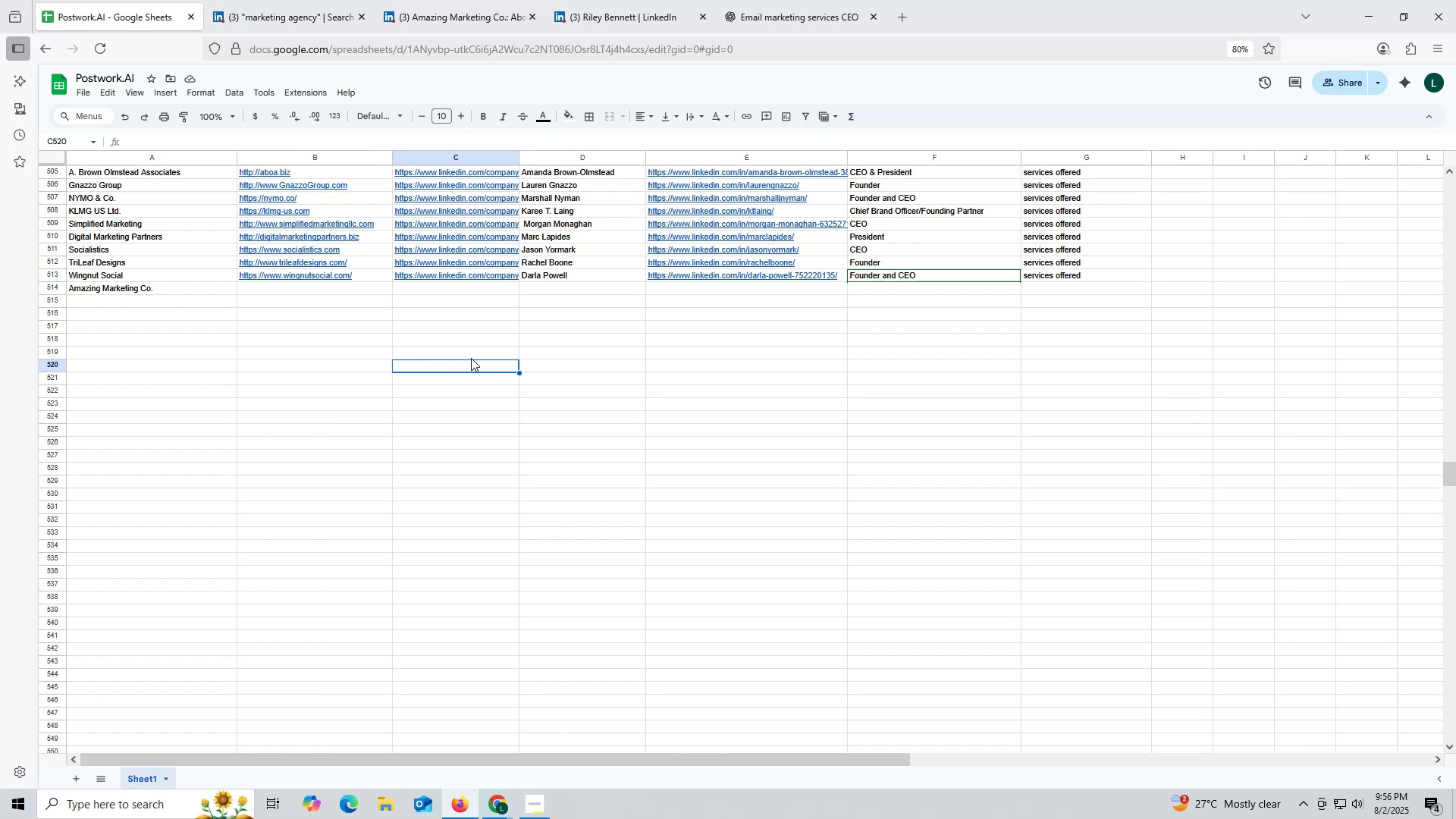 
left_click([369, 392])
 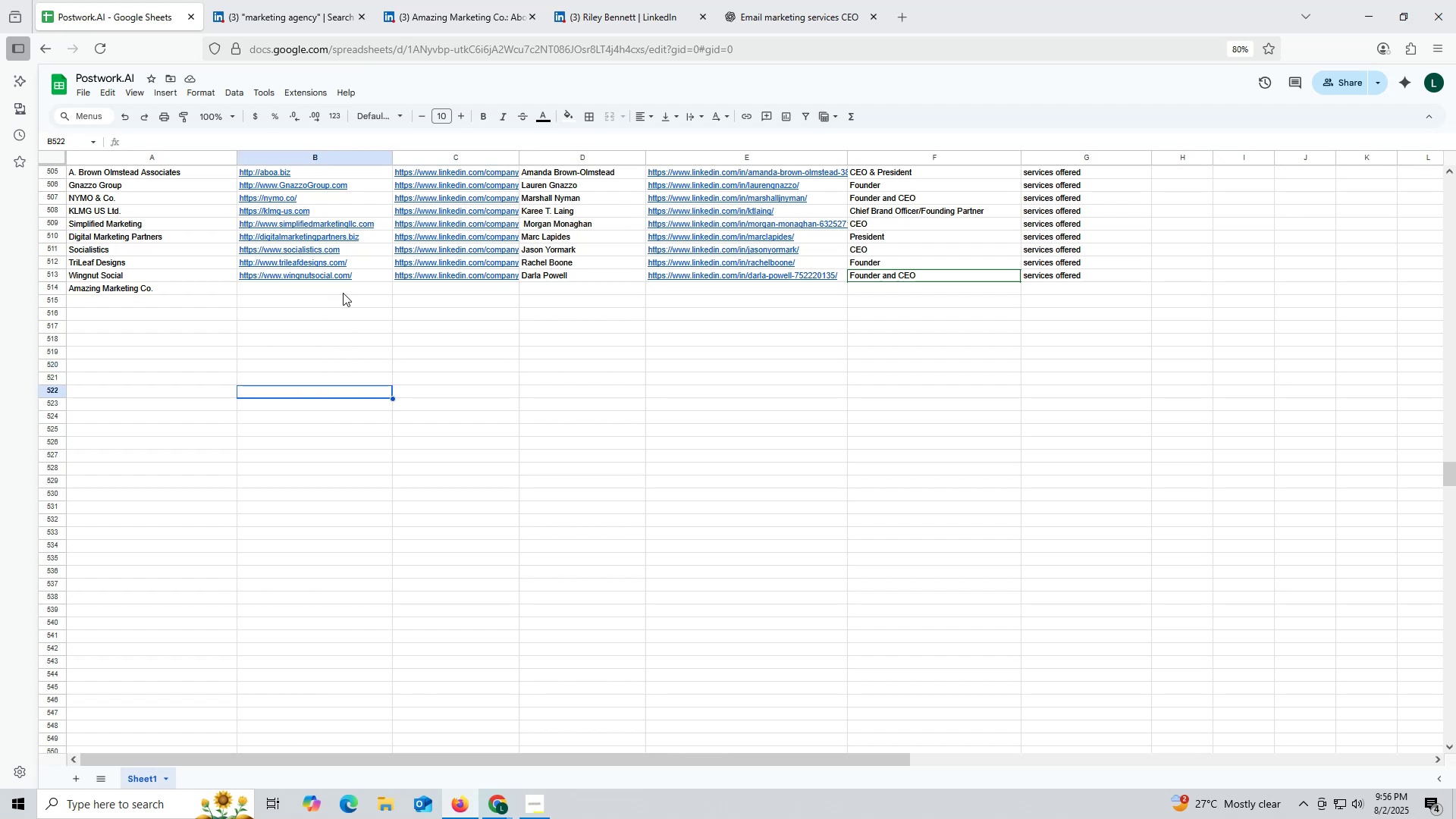 
mouse_move([366, 216])
 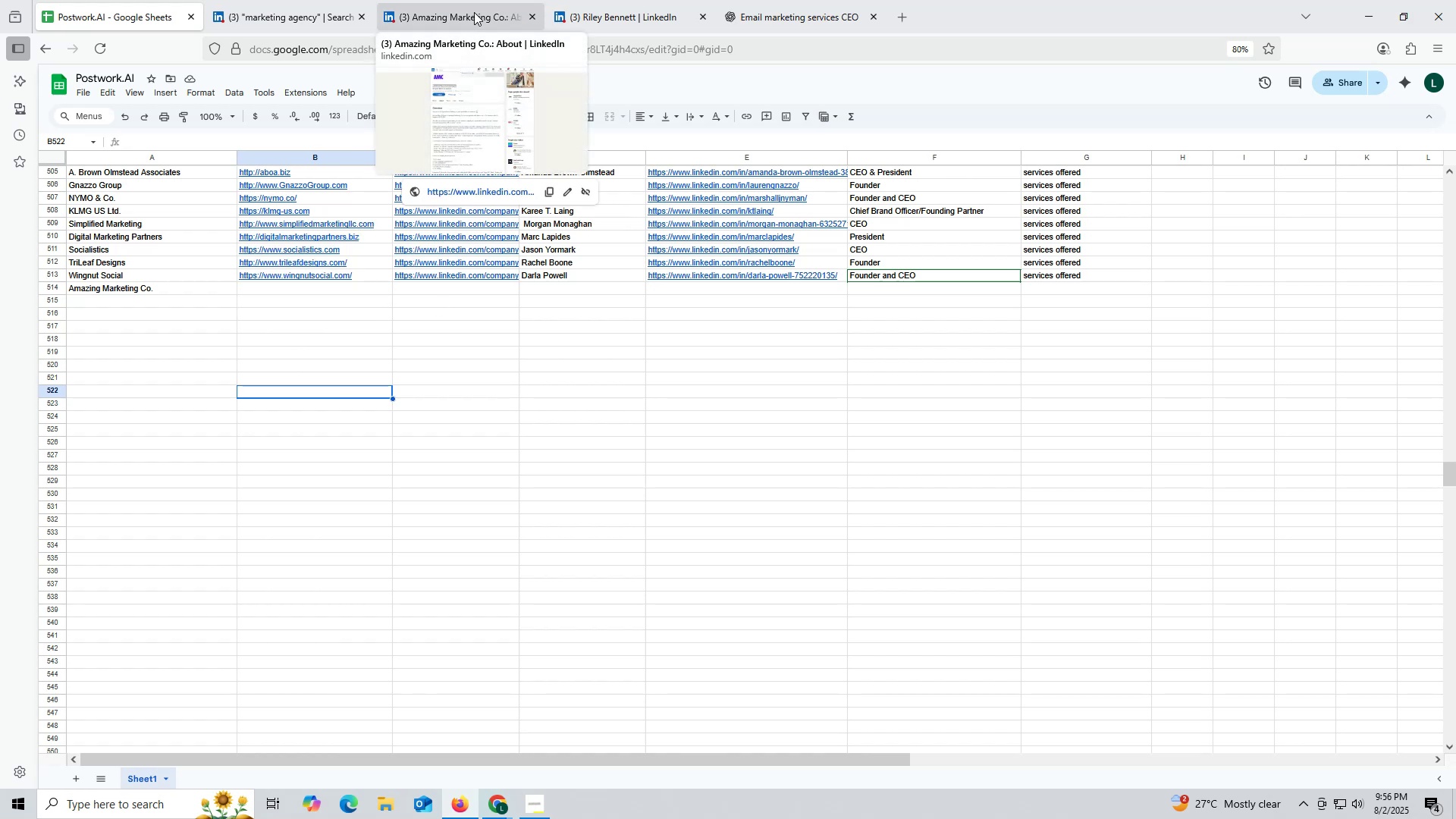 
left_click([472, 12])
 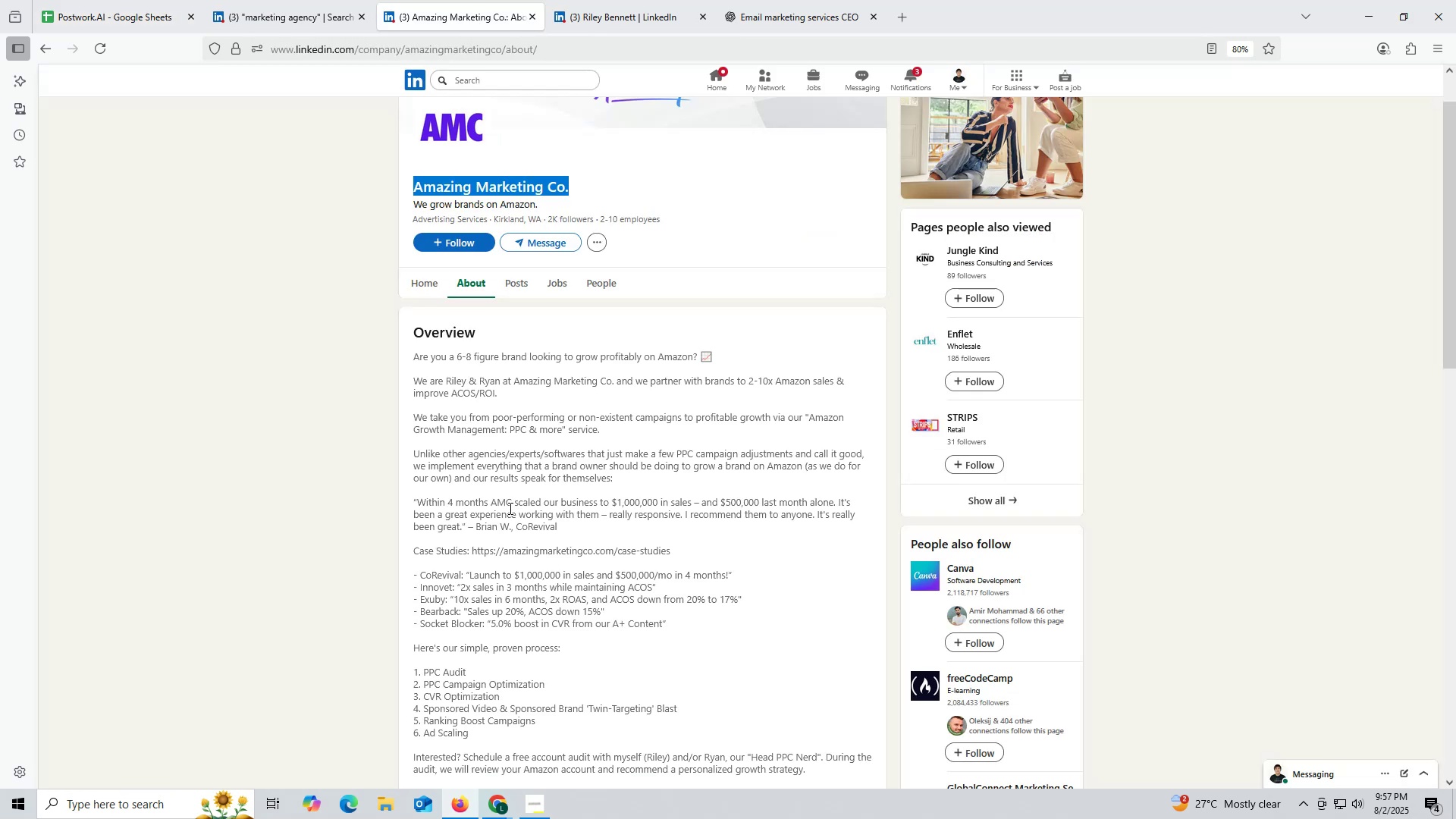 
scroll: coordinate [458, 600], scroll_direction: down, amount: 5.0
 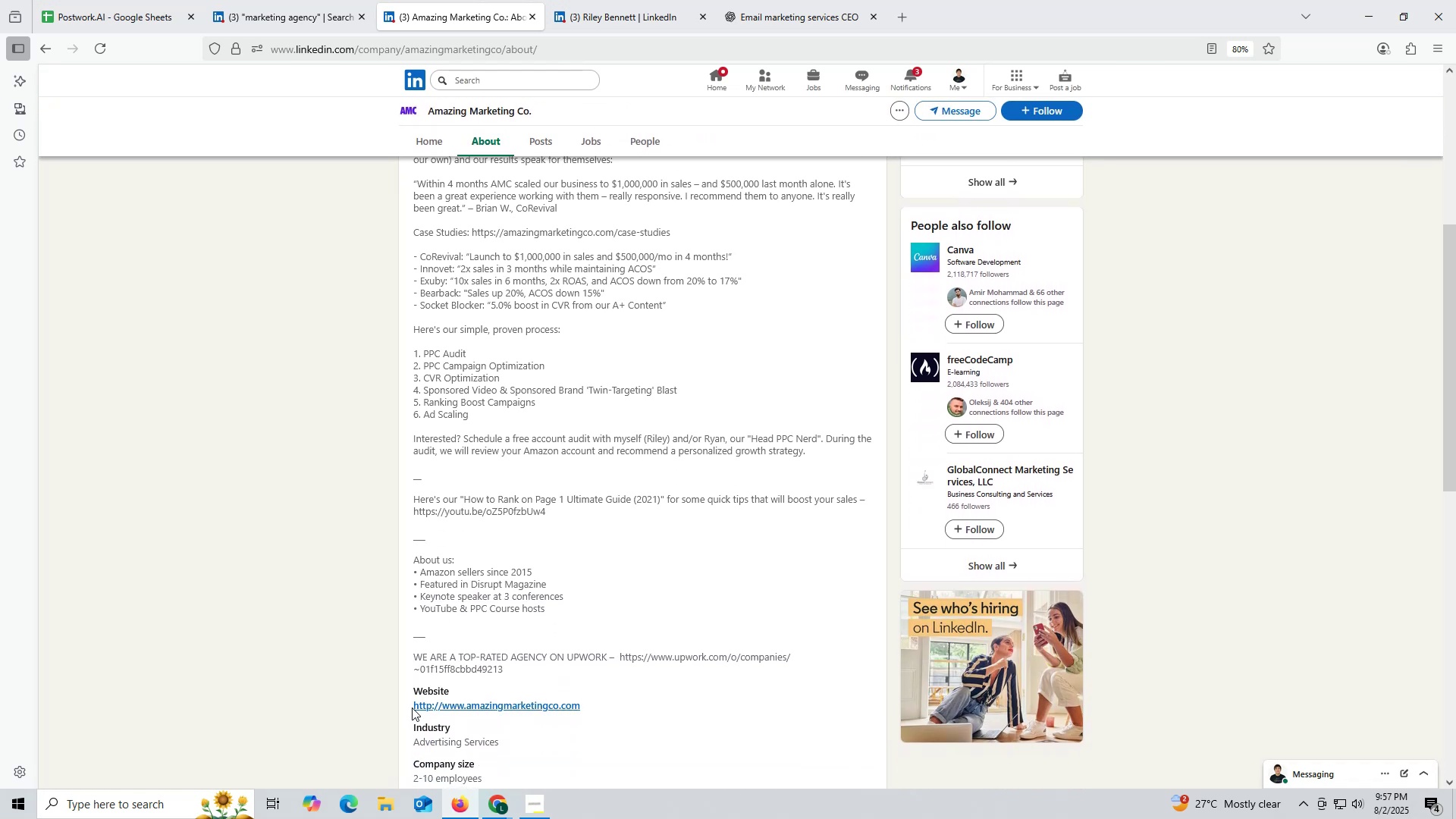 
left_click_drag(start_coordinate=[406, 704], to_coordinate=[618, 703])
 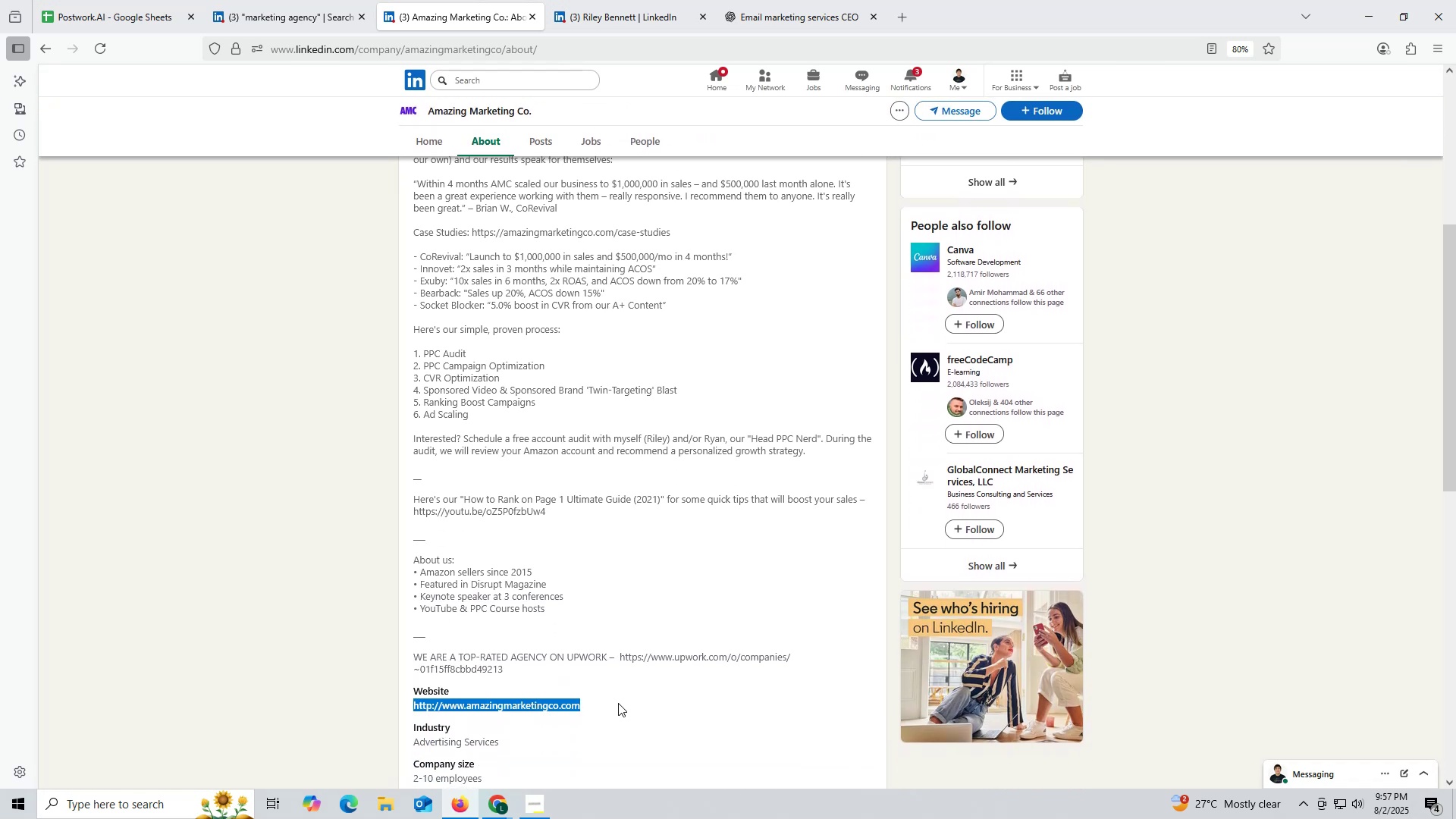 
key(Control+ControlLeft)
 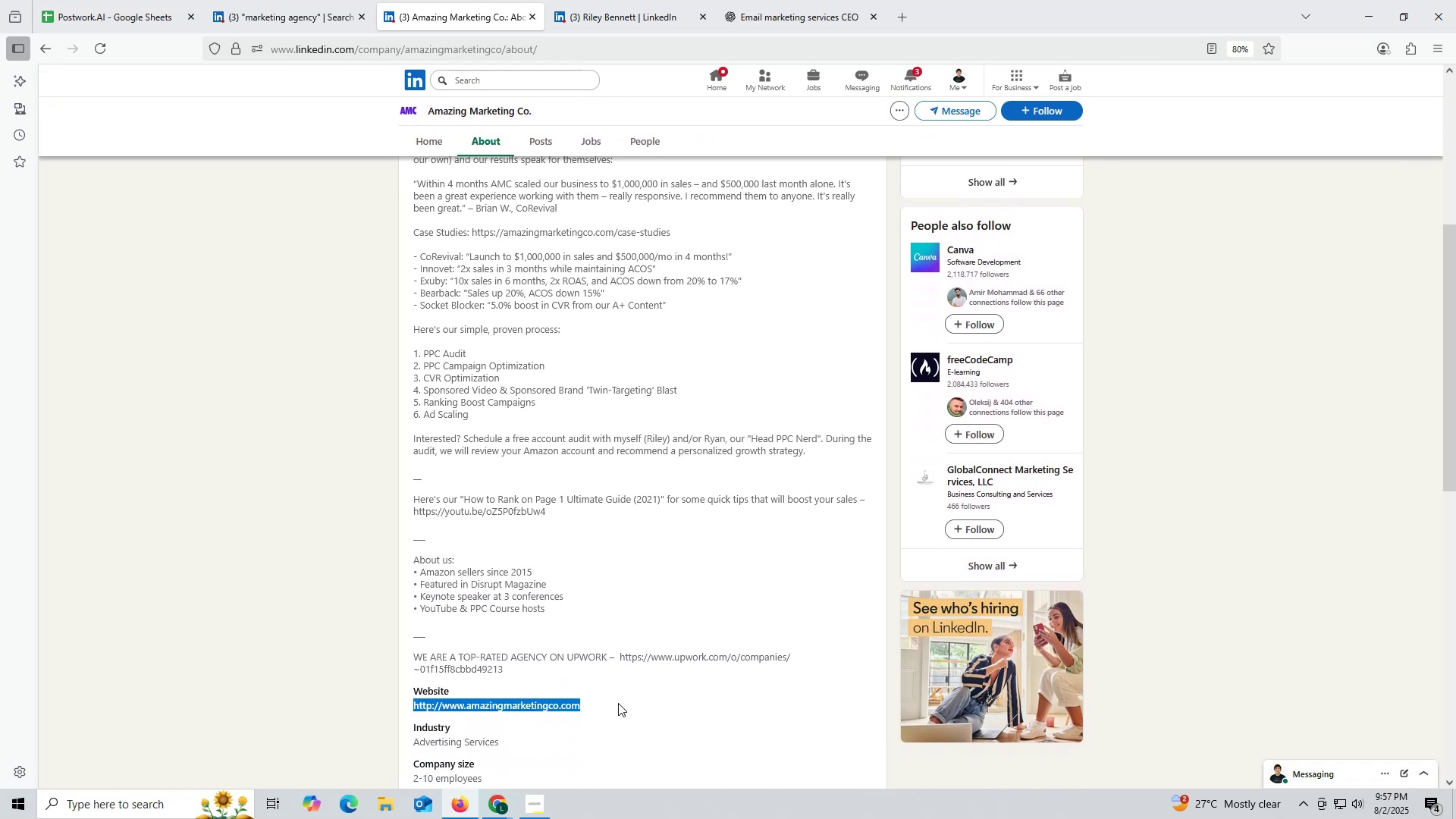 
key(Control+C)
 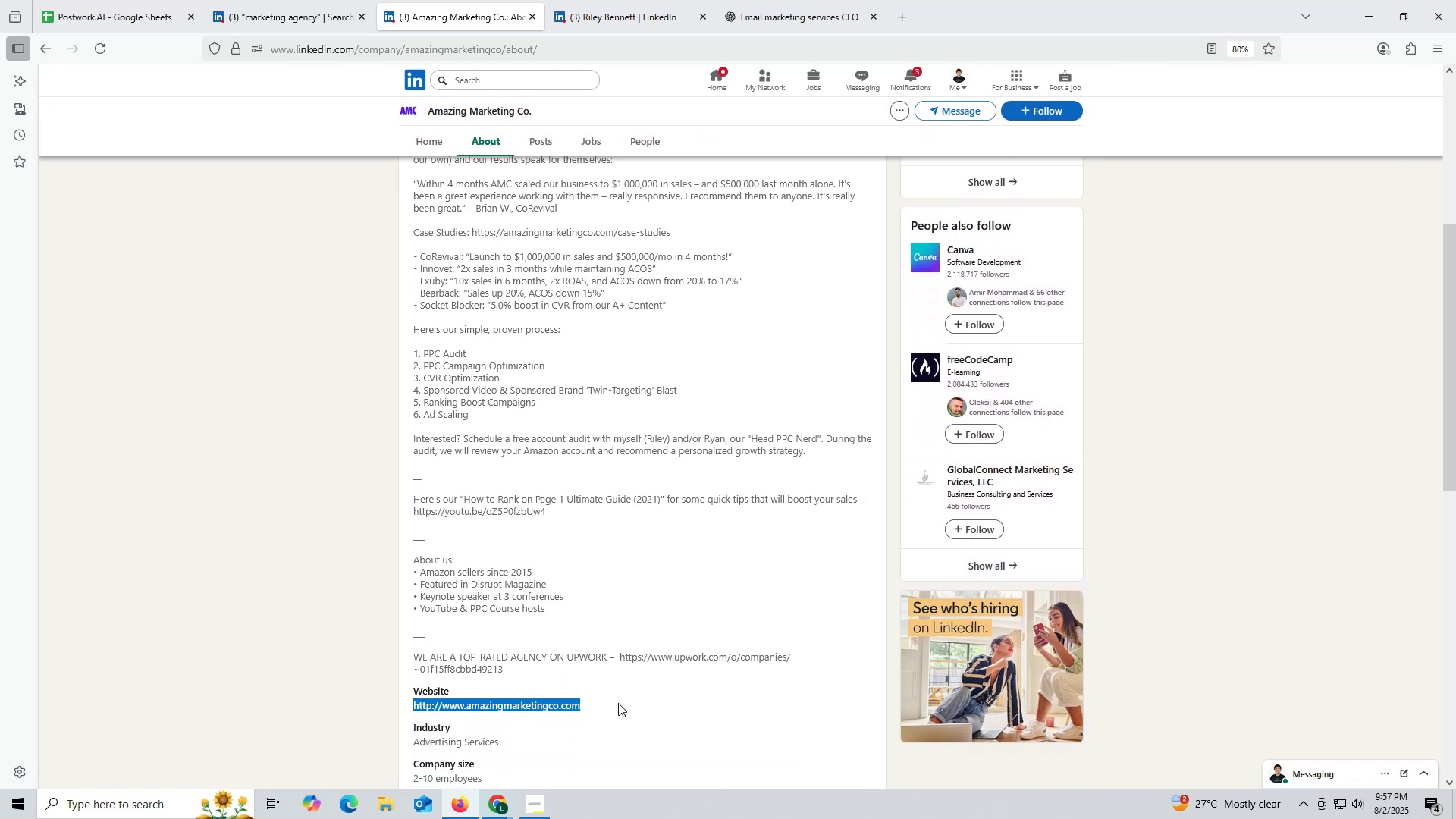 
key(Control+ControlLeft)
 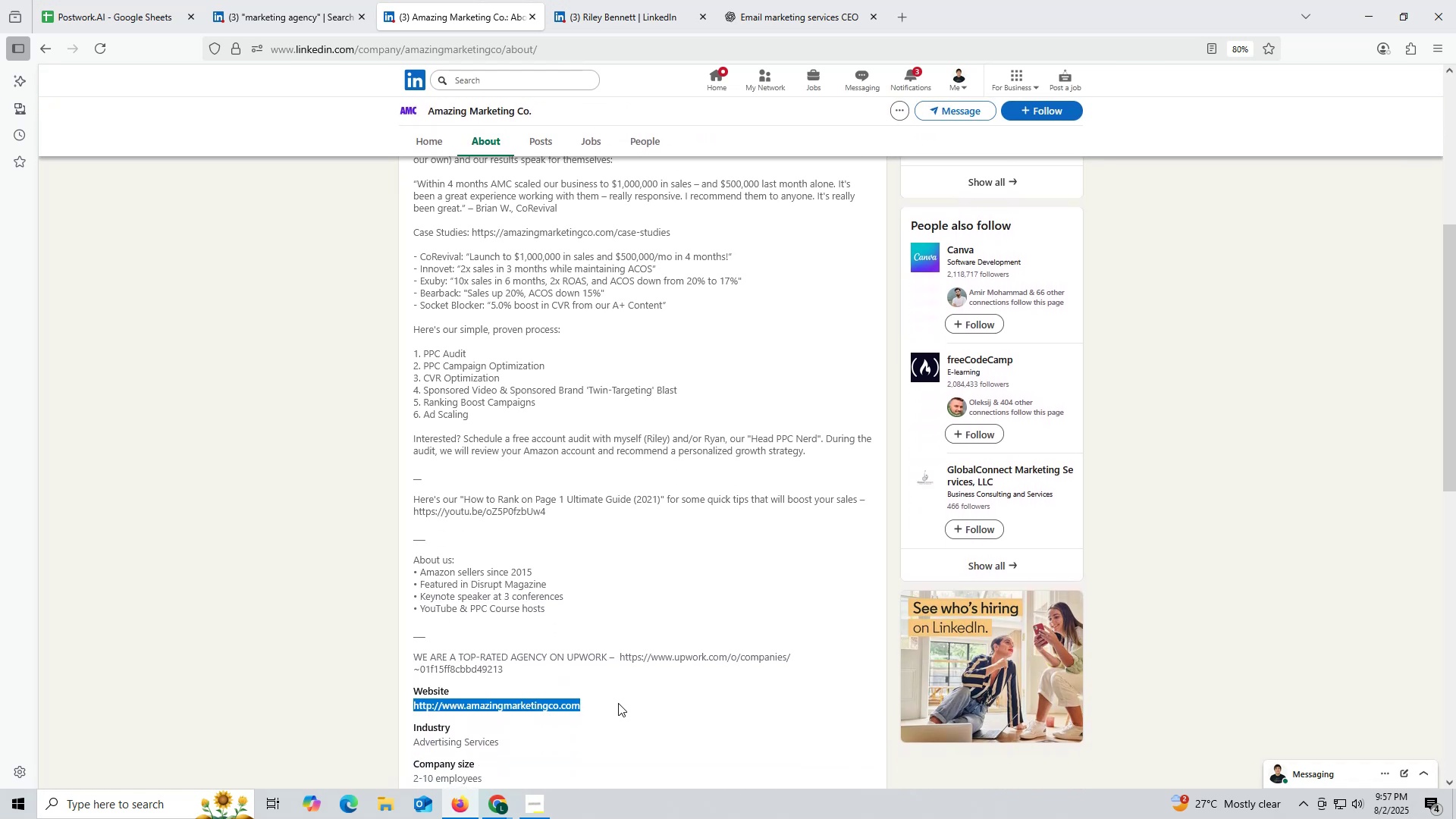 
key(Control+C)
 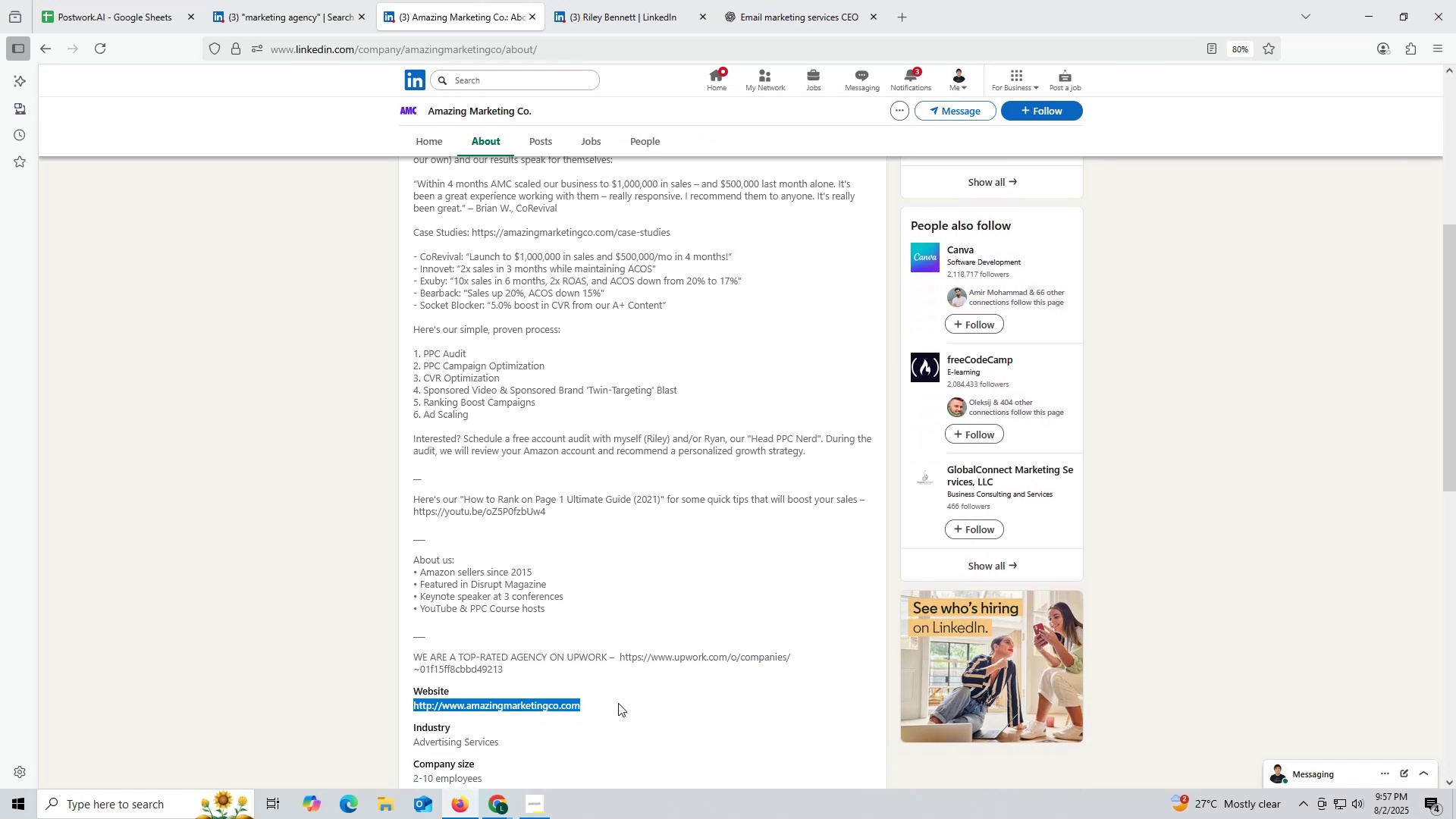 
key(Control+ControlLeft)
 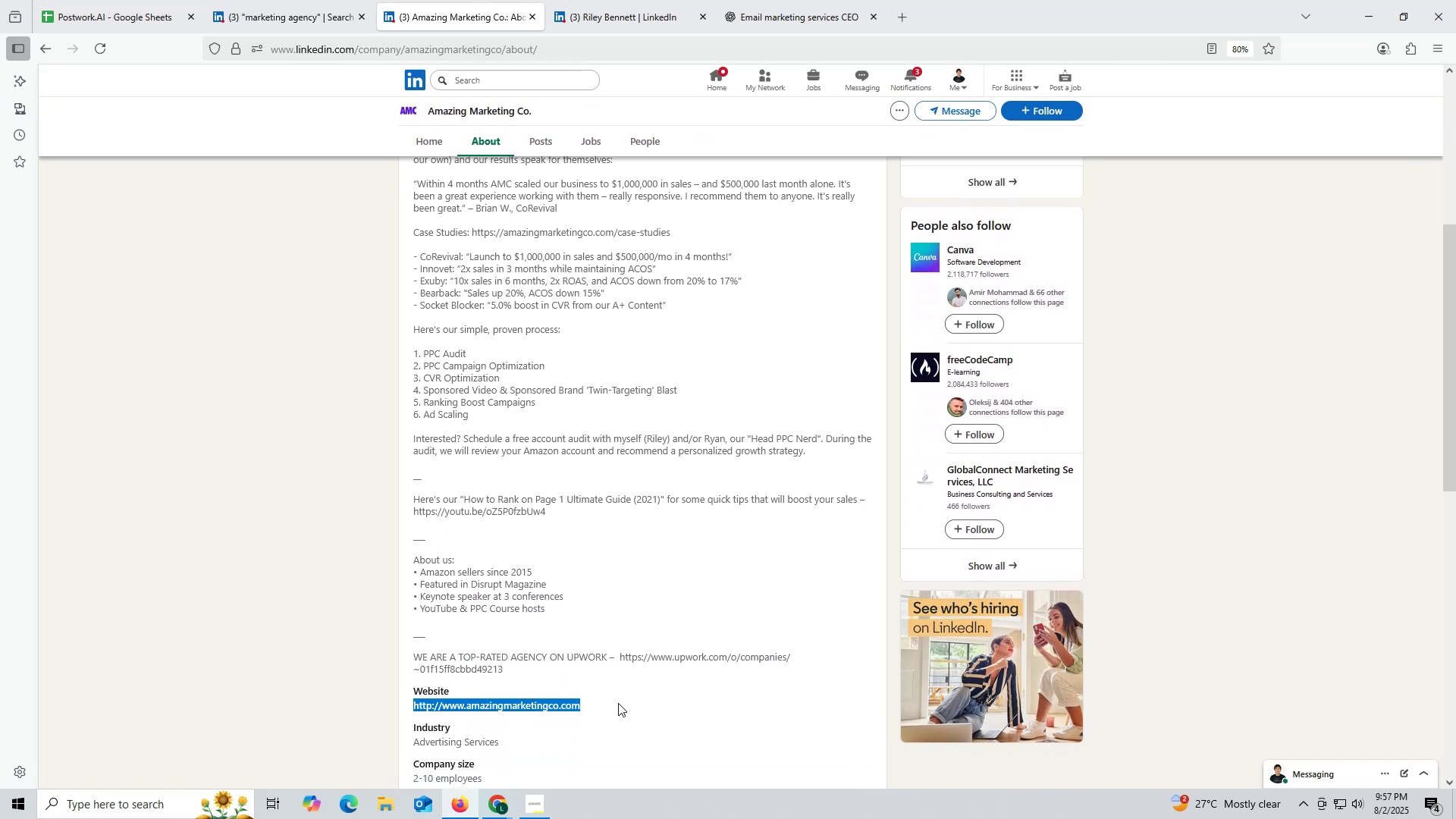 
key(Control+C)
 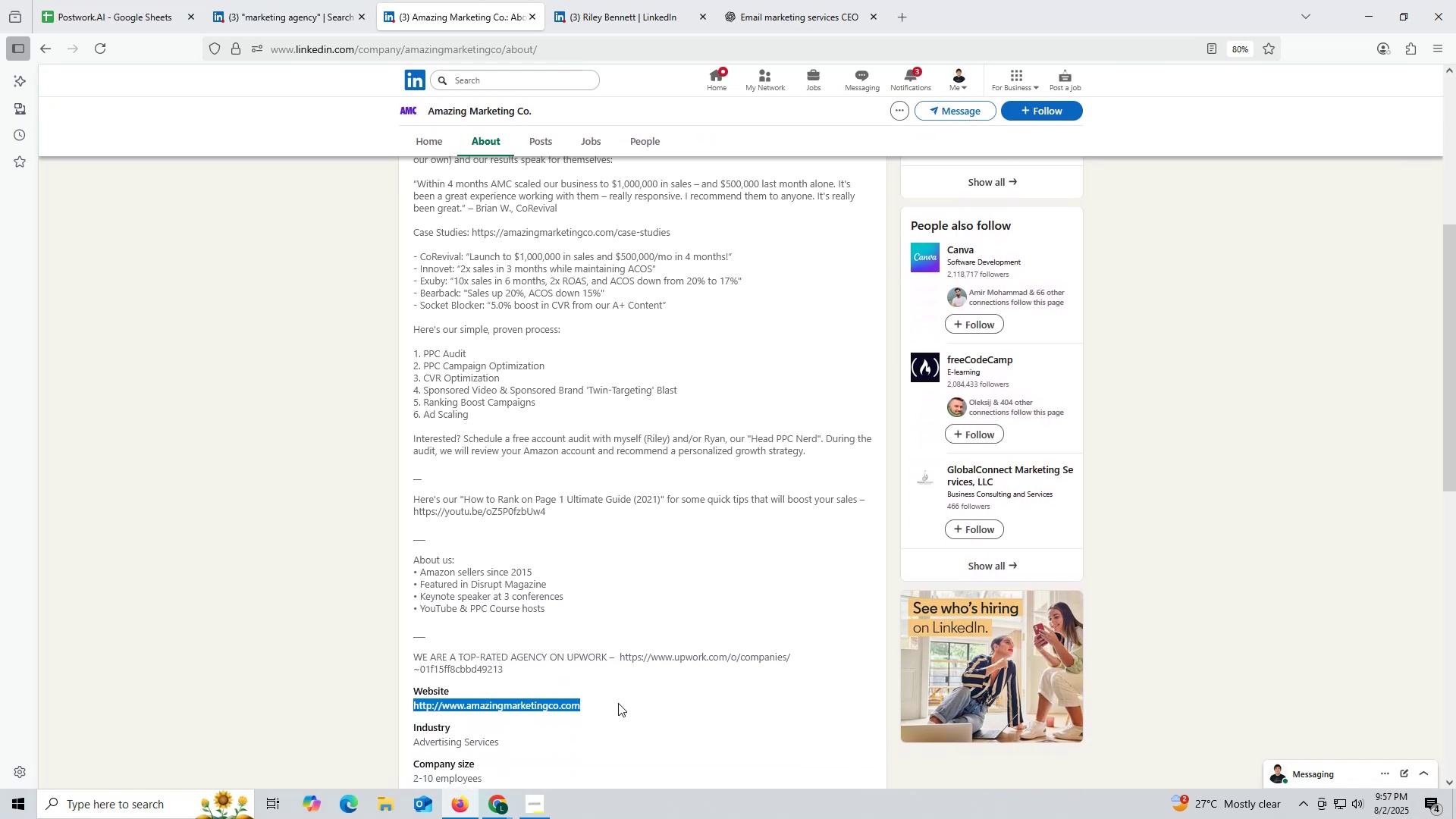 
key(Control+ControlLeft)
 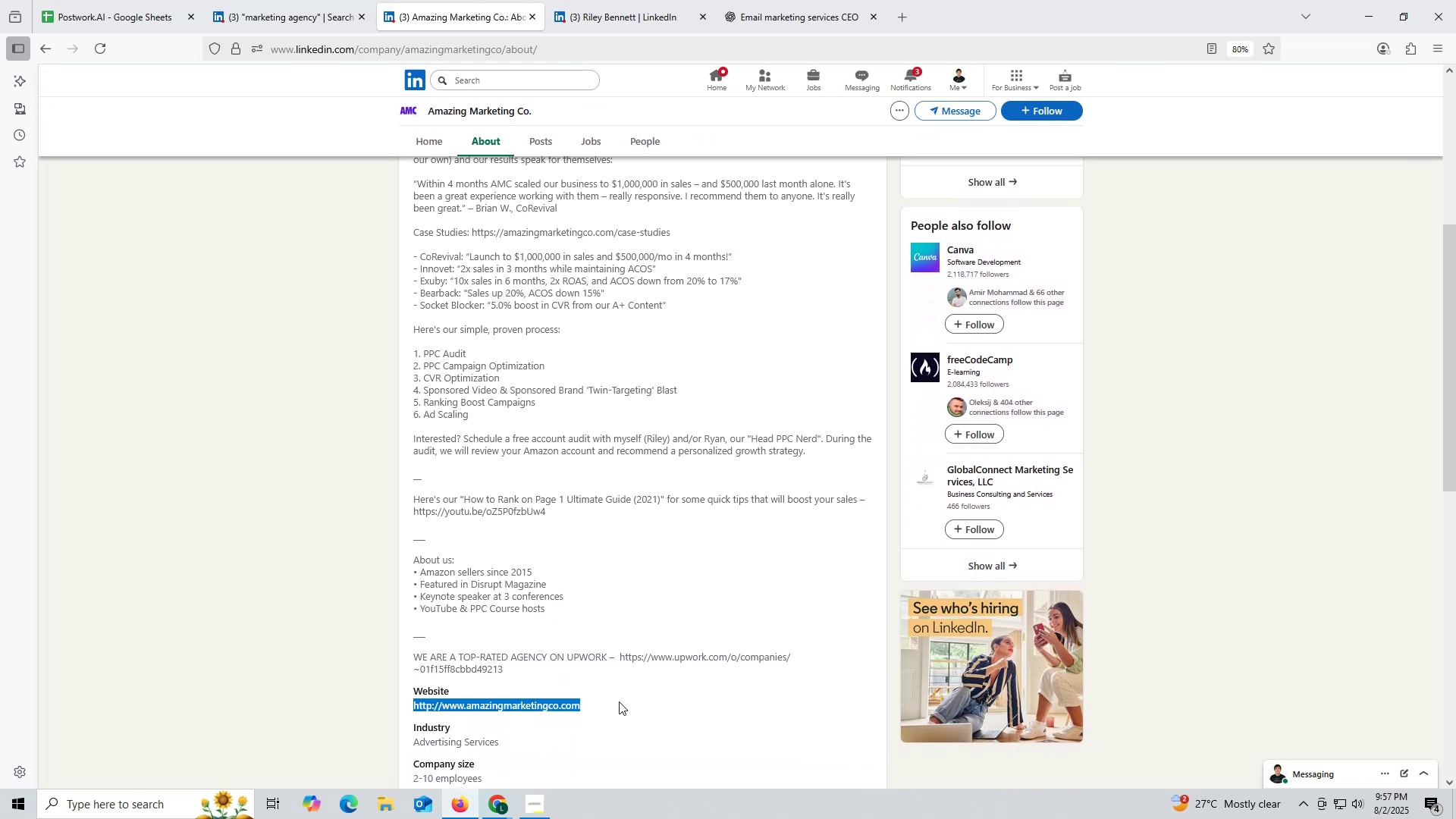 
key(Control+C)
 